 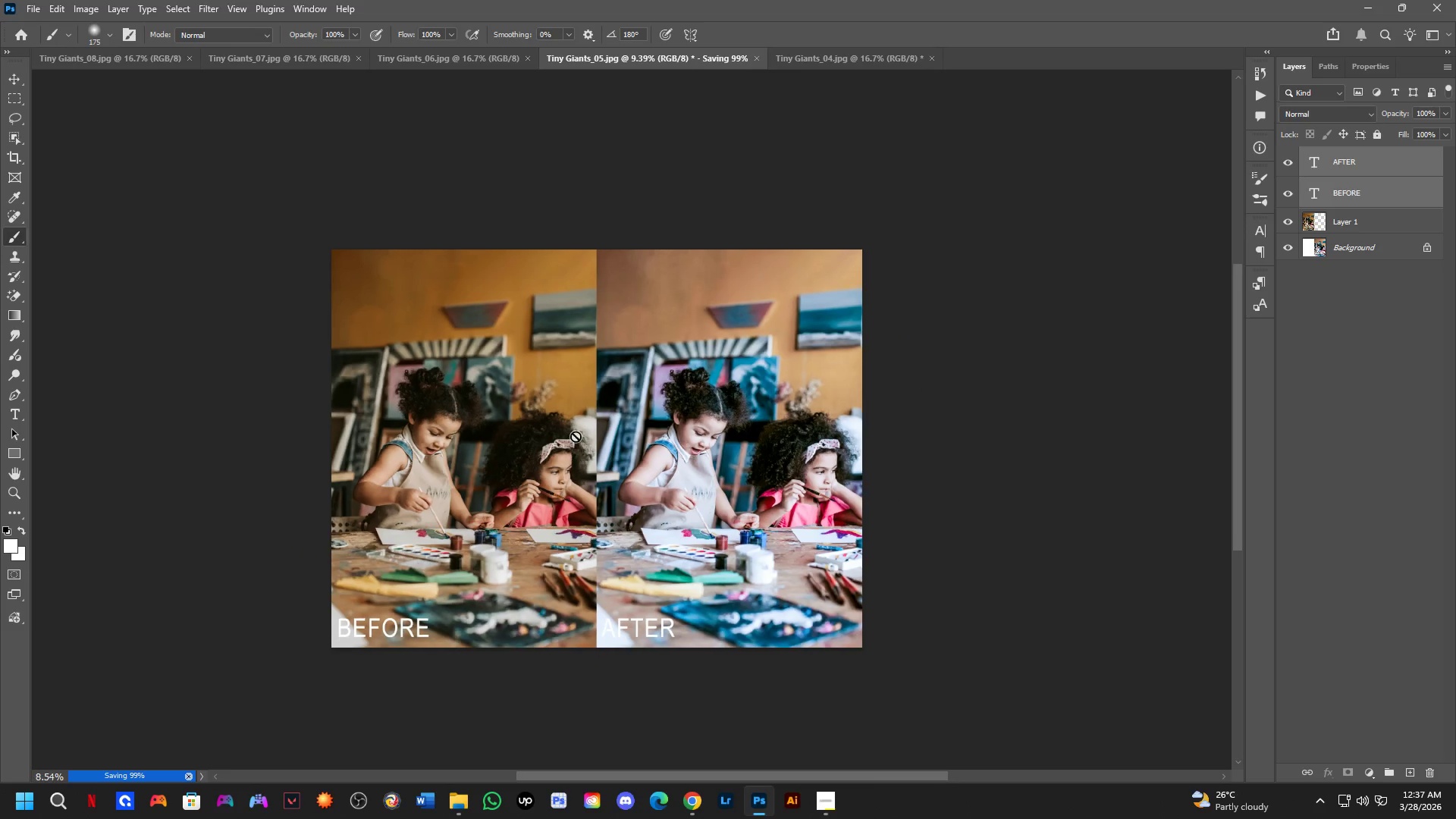 
left_click_drag(start_coordinate=[601, 444], to_coordinate=[671, 433])
 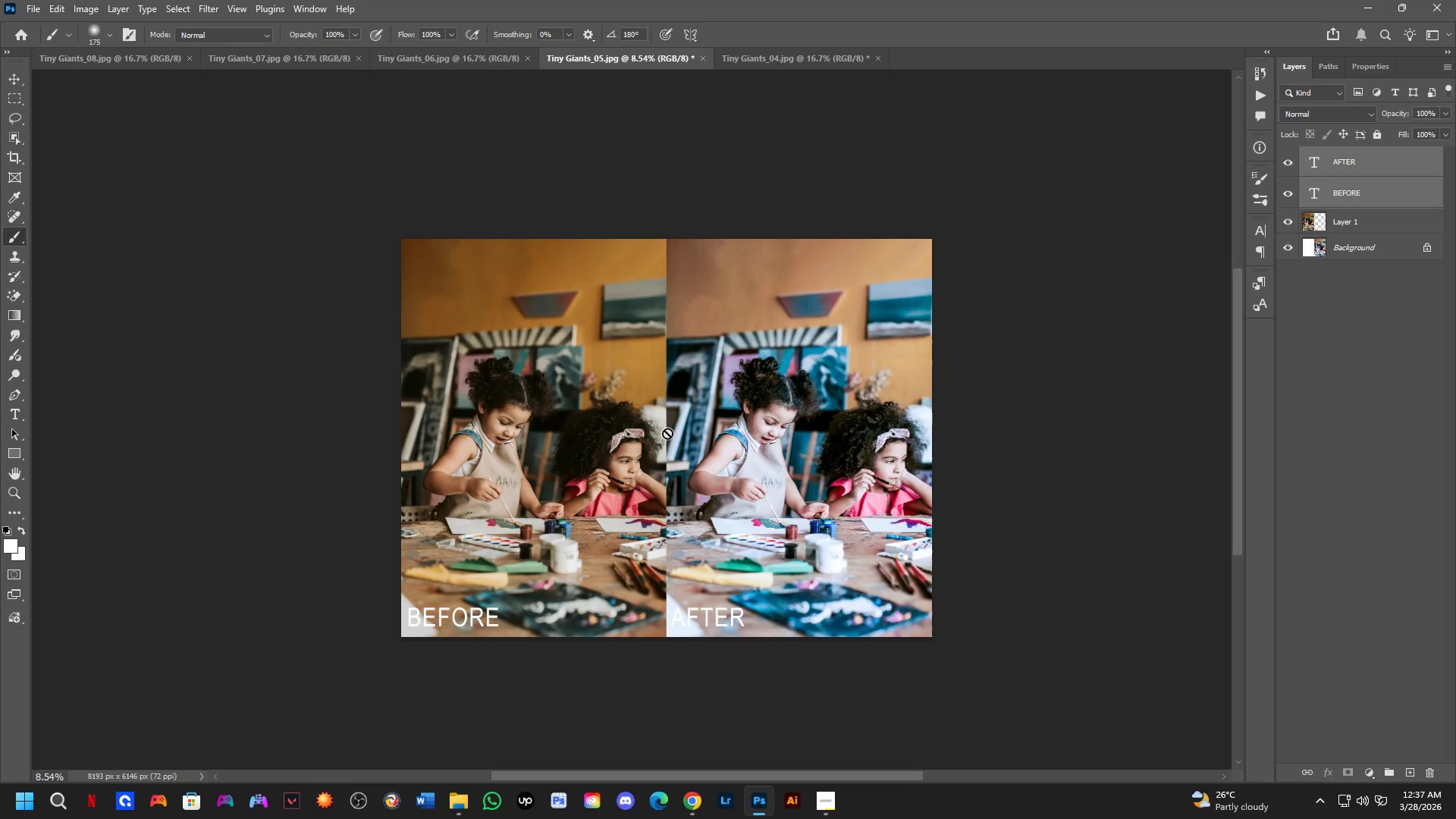 
scroll: coordinate [575, 437], scroll_direction: down, amount: 1.0
 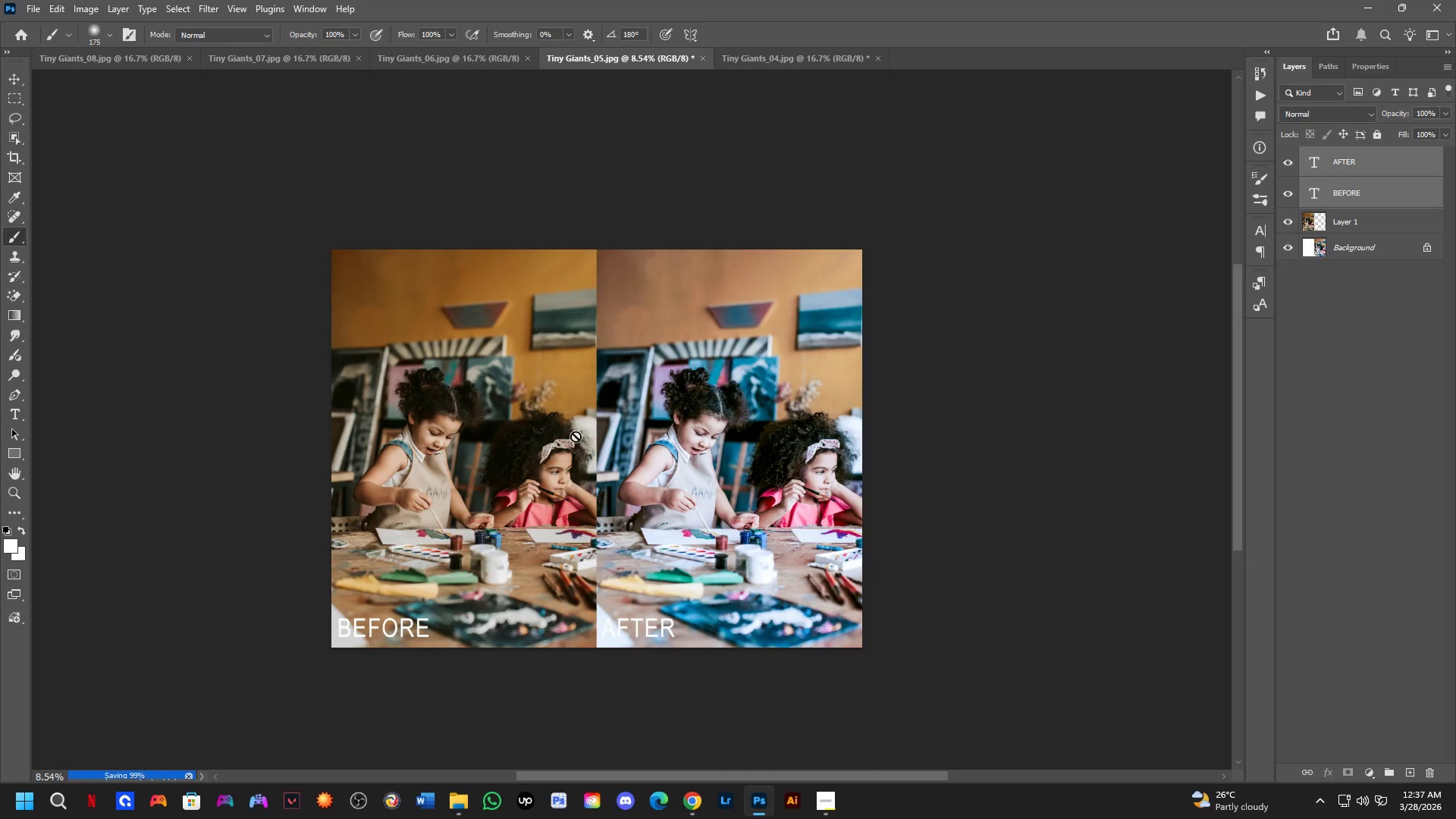 
key(Control+ControlLeft)
 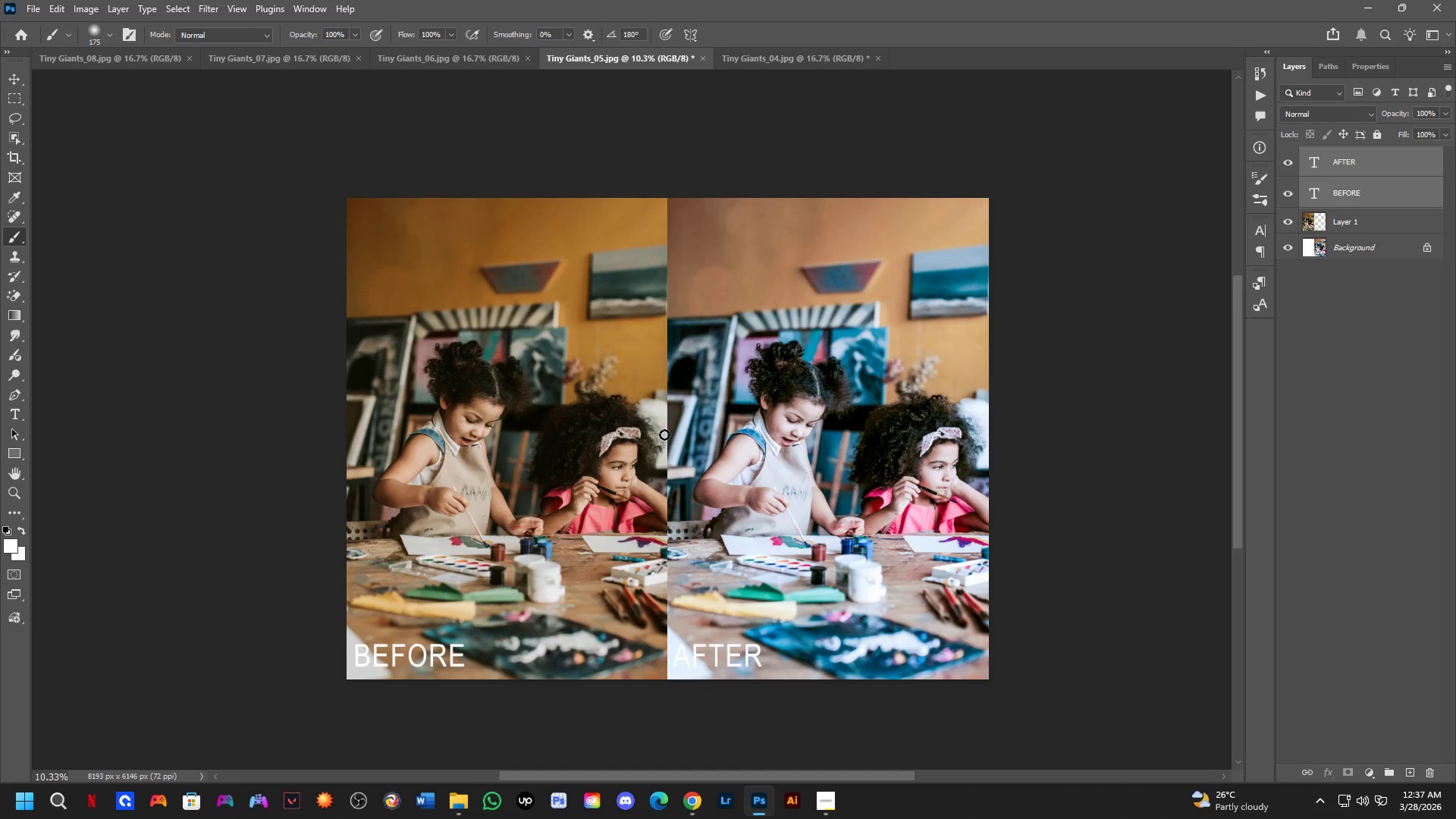 
key(Control+Shift+ShiftLeft)
 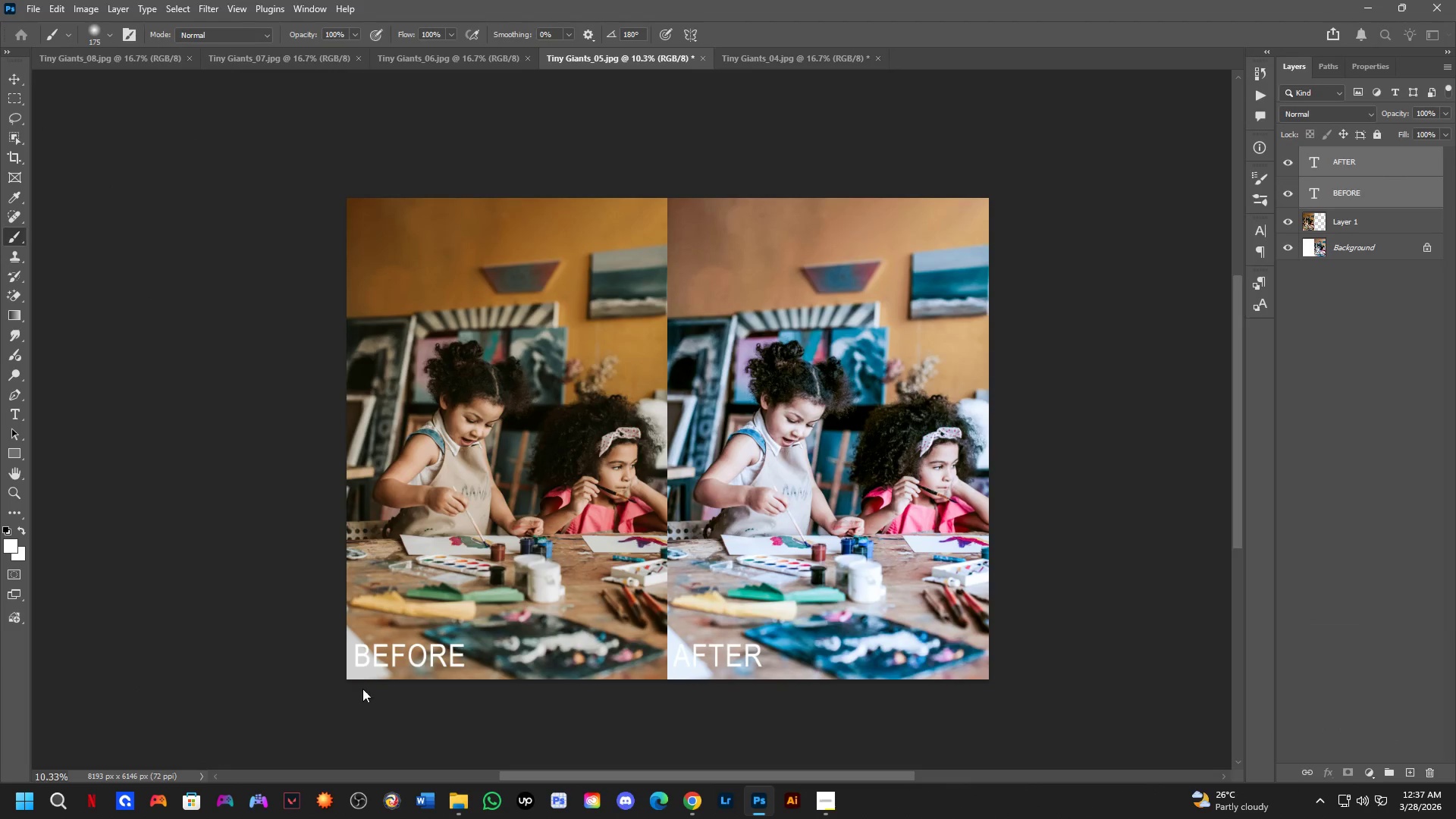 
scroll: coordinate [664, 435], scroll_direction: up, amount: 2.0
 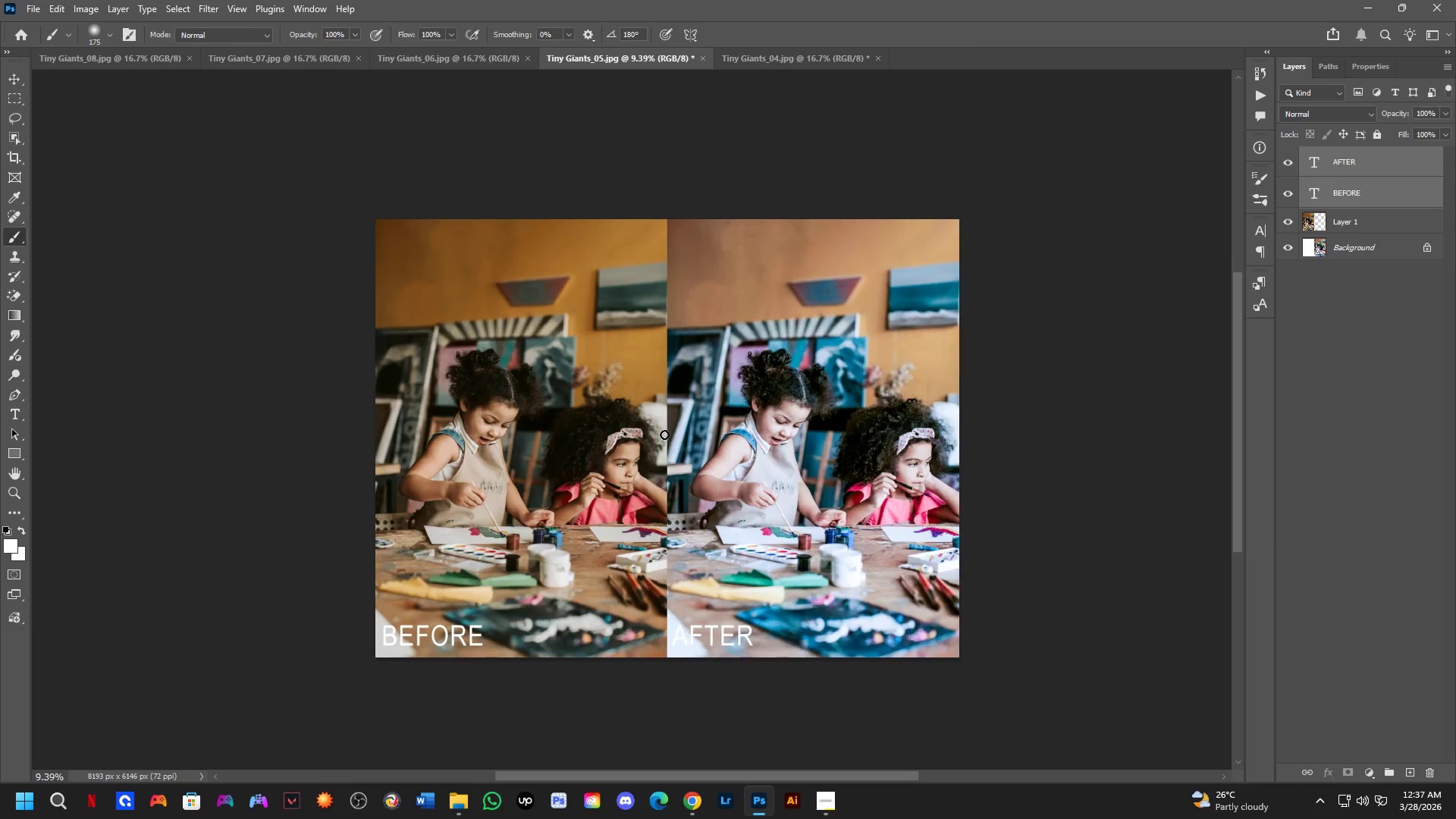 
left_click([400, 648])
 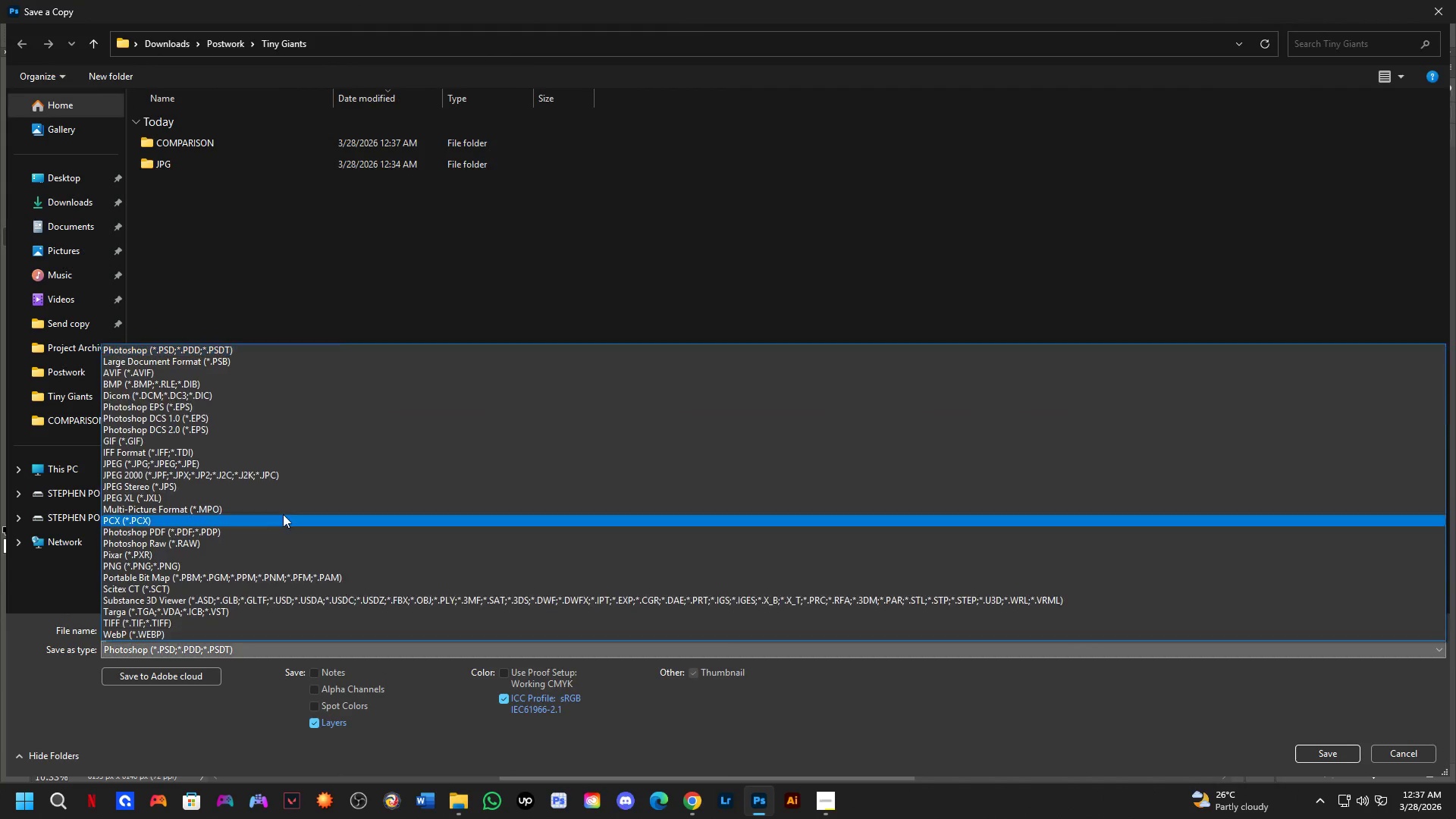 
left_click_drag(start_coordinate=[250, 470], to_coordinate=[285, 466])
 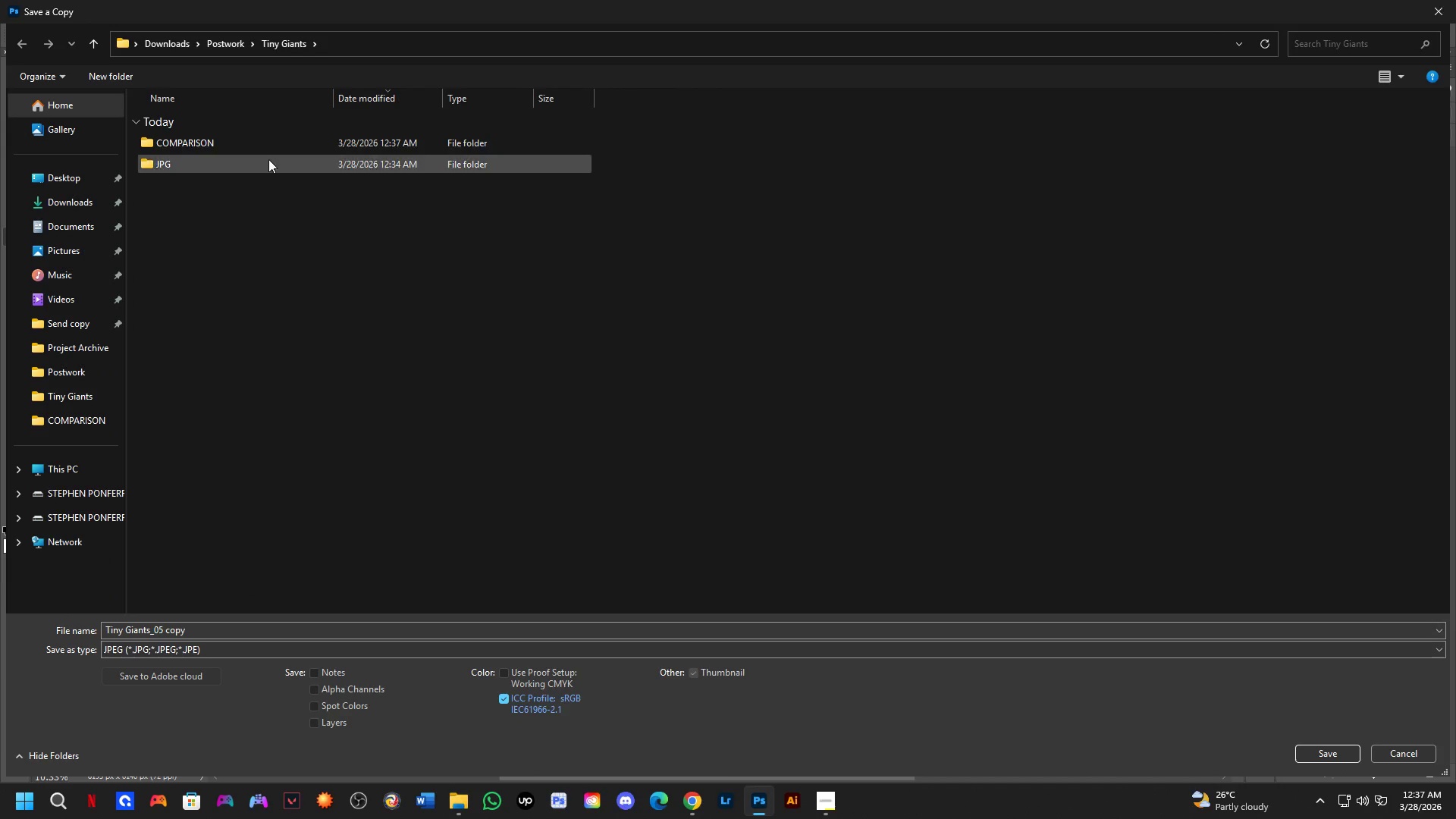 
left_click([269, 155])
 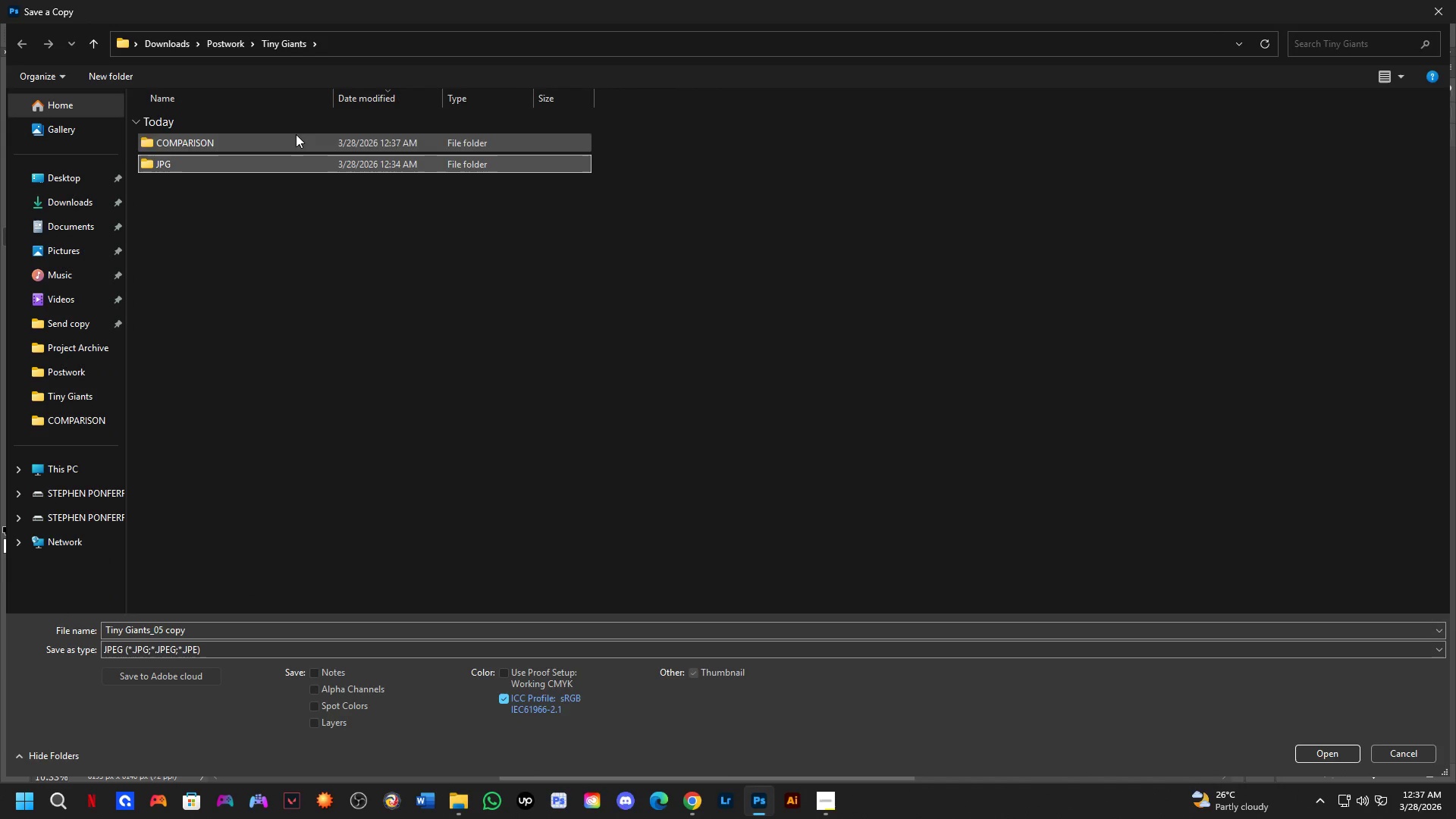 
double_click([297, 134])
 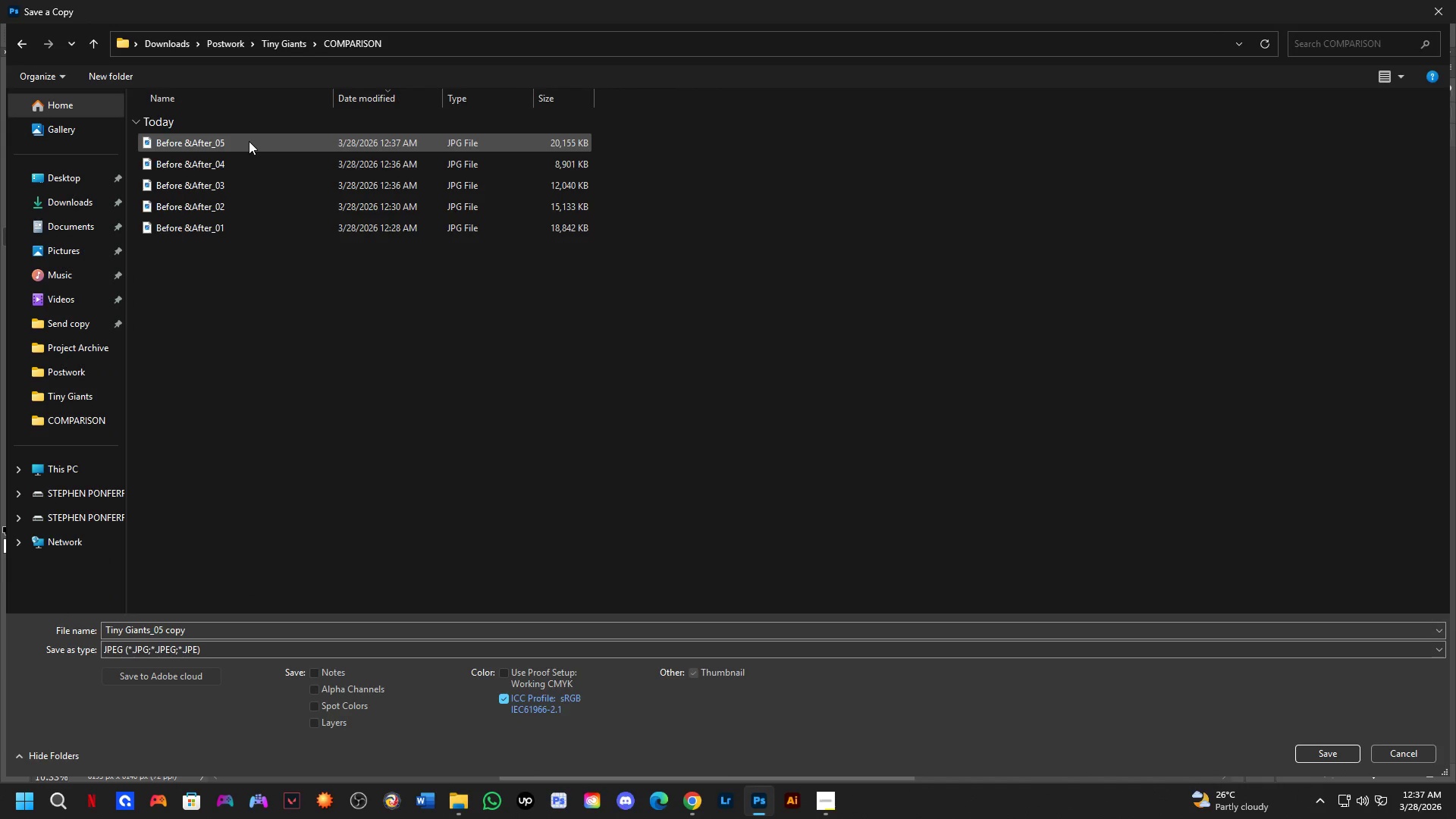 
key(Escape)
 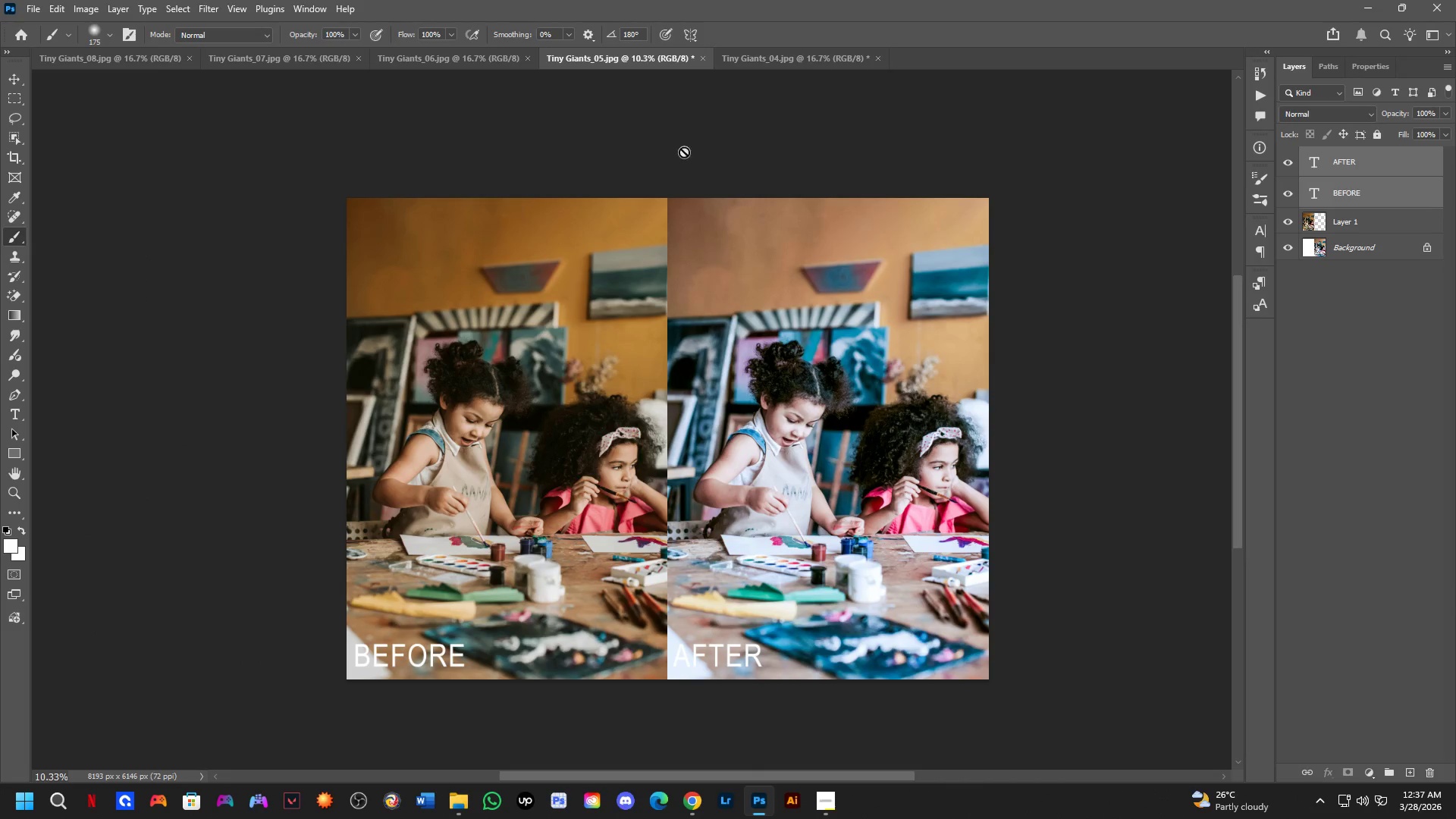 
left_click([781, 59])
 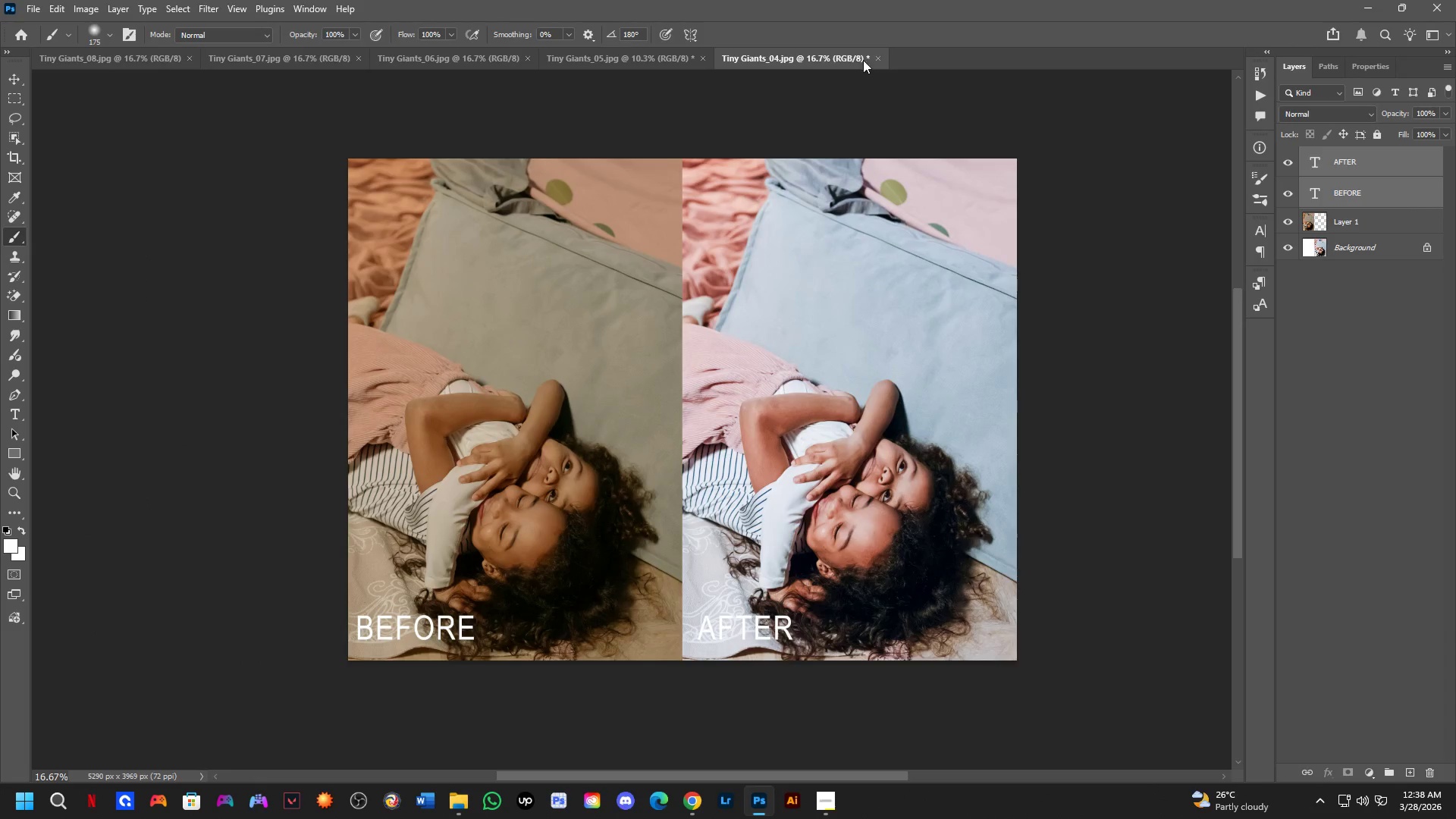 
left_click([879, 55])
 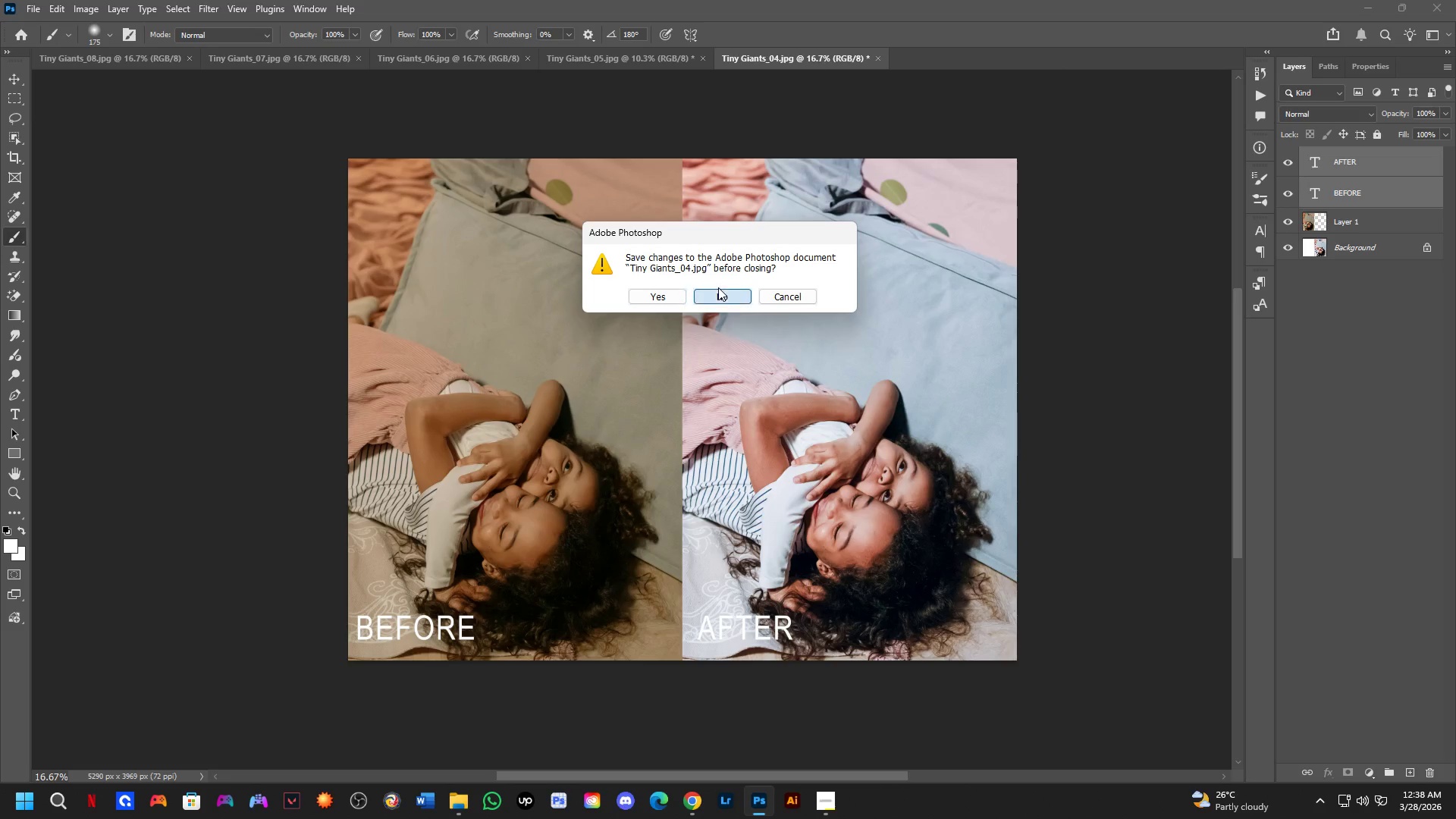 
double_click([720, 292])
 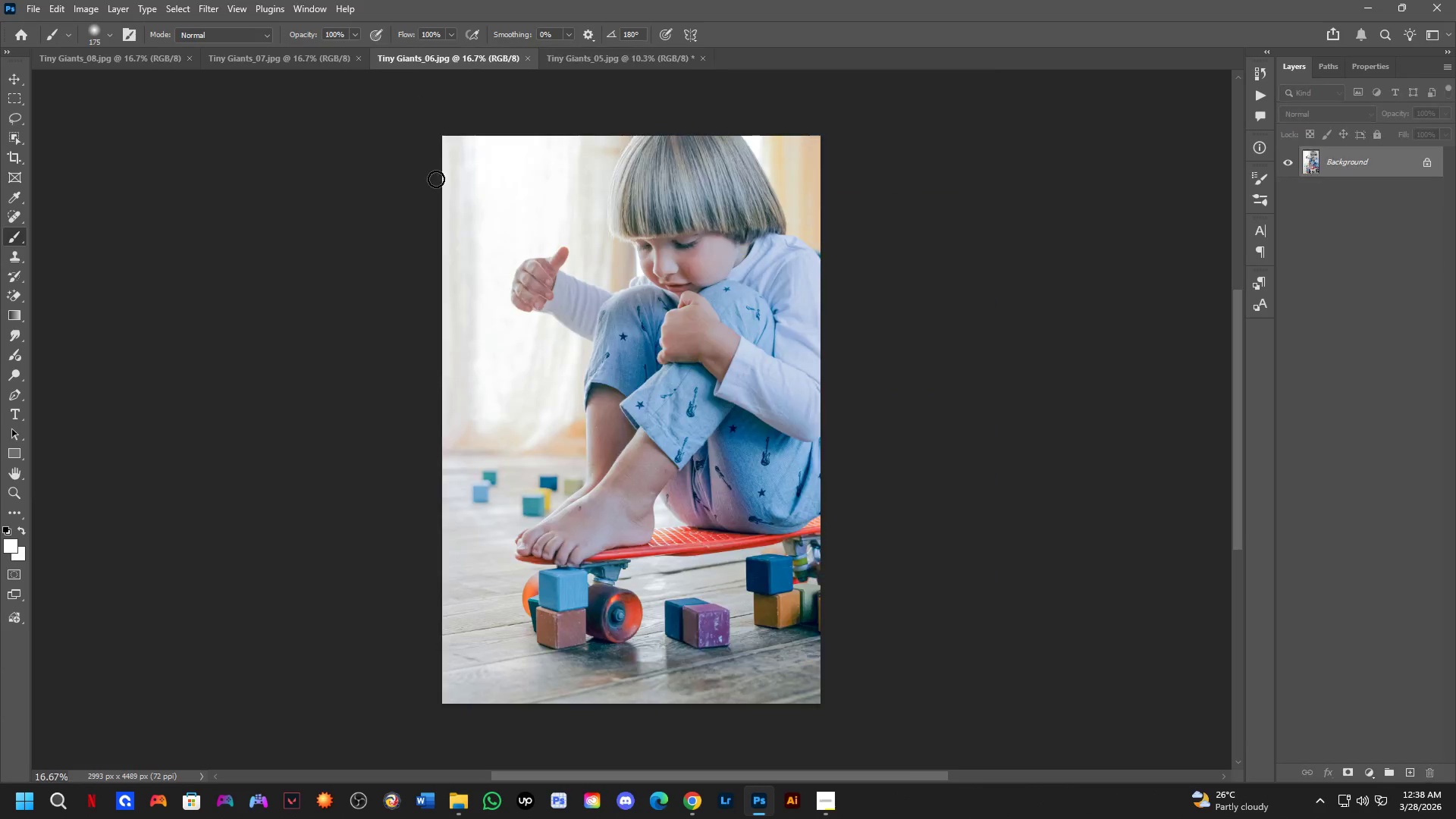 
hold_key(key=Space, duration=0.44)
 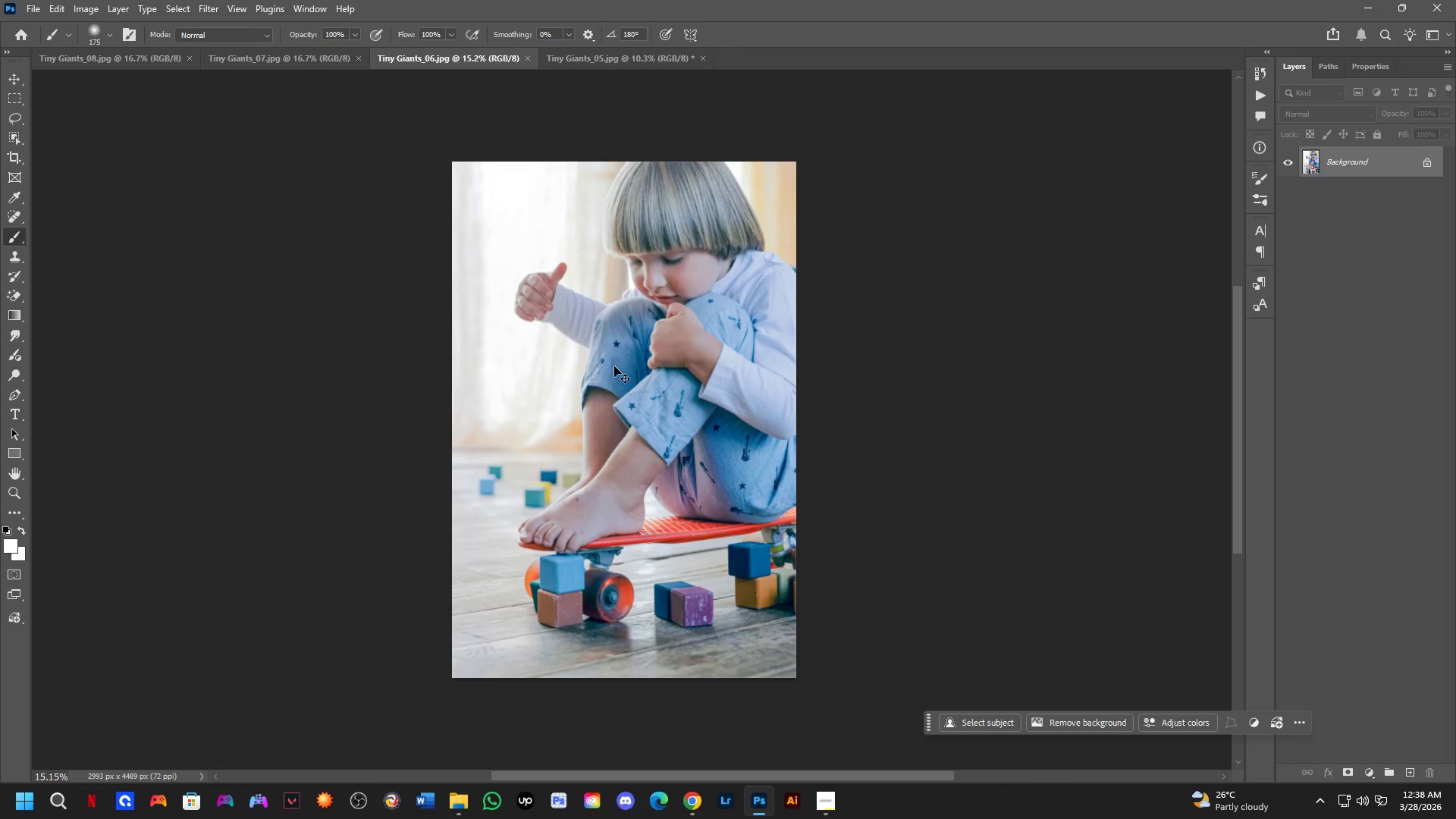 
scroll: coordinate [564, 410], scroll_direction: down, amount: 1.0
 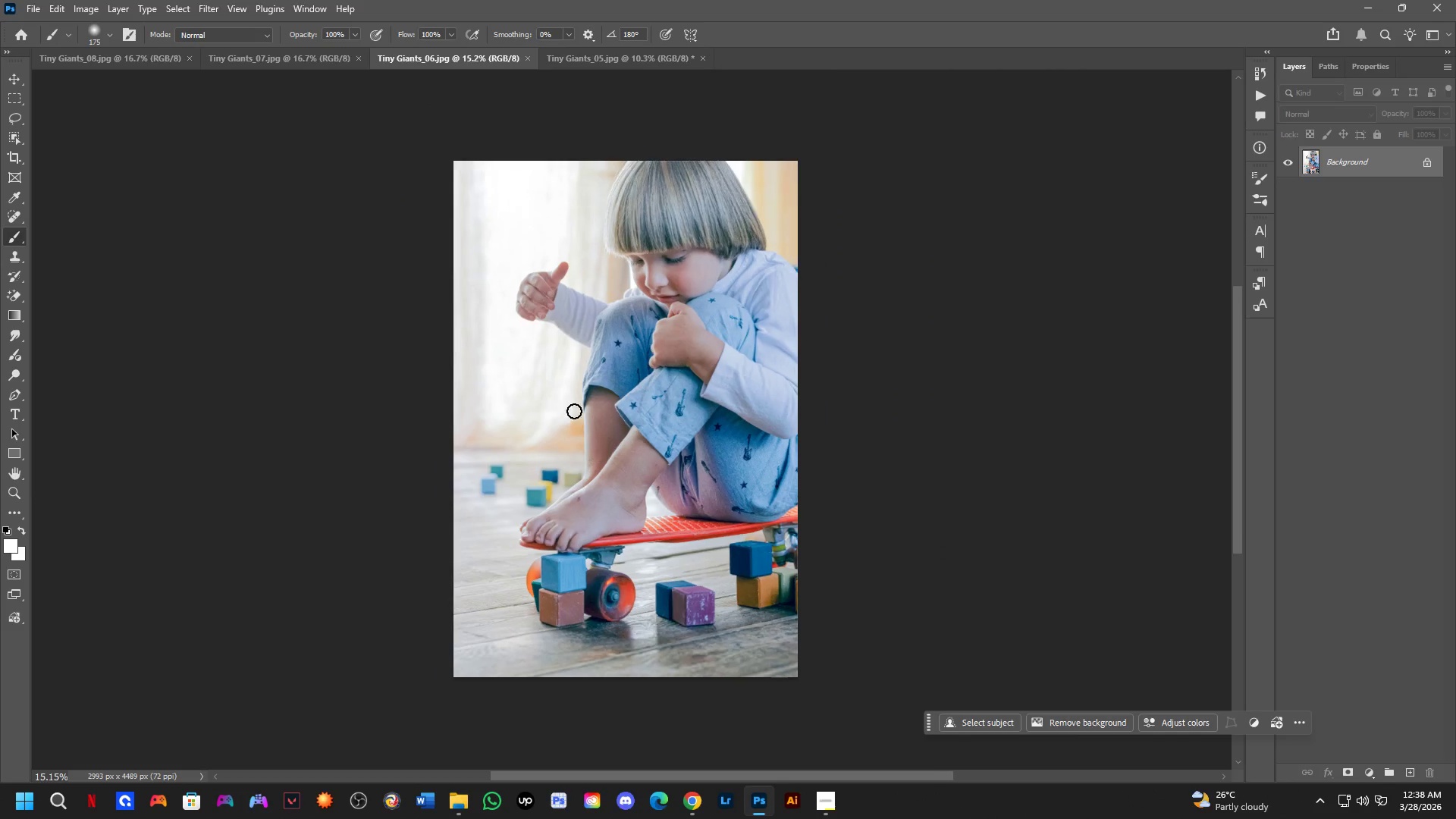 
key(Control+O)
 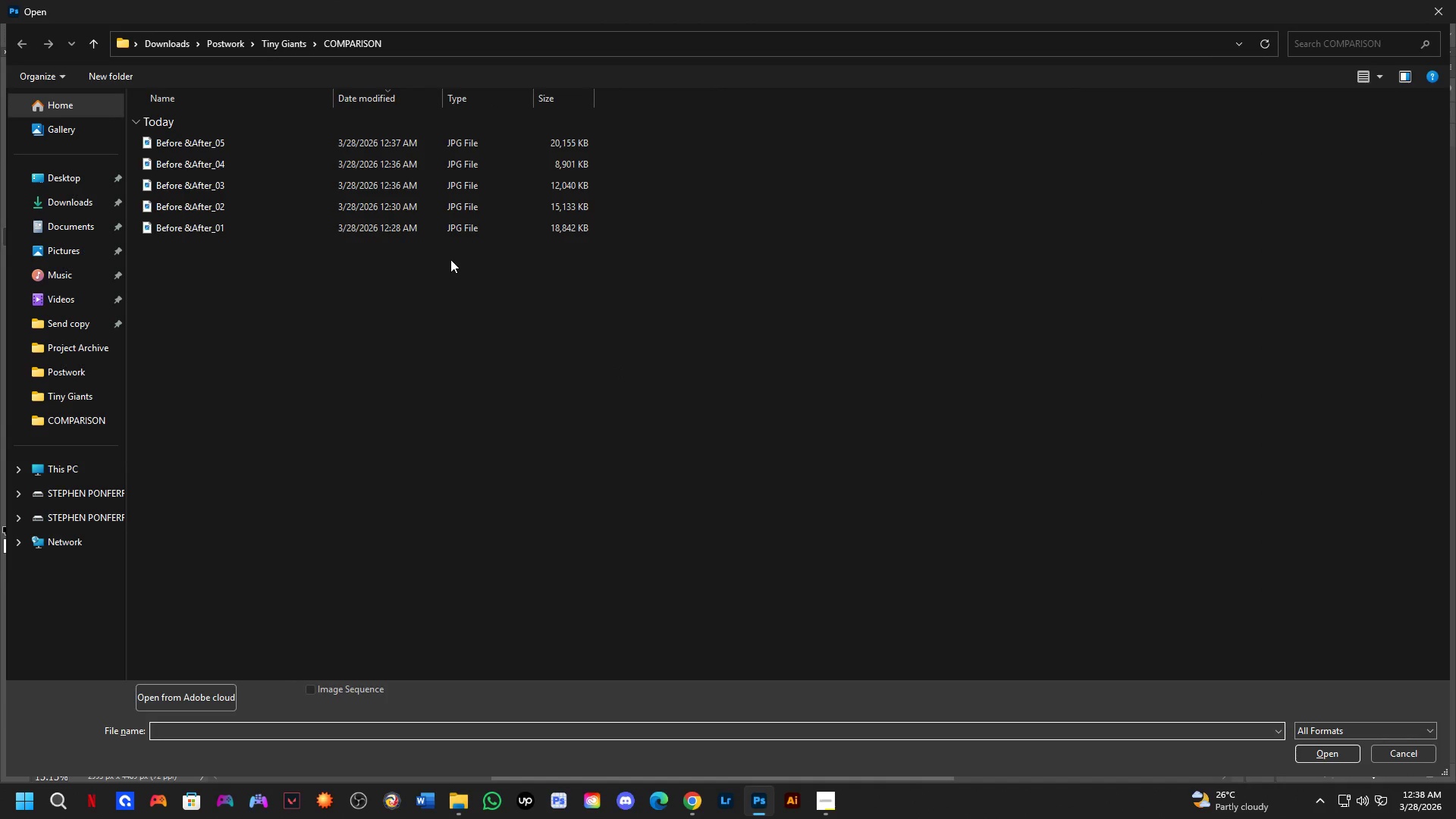 
hold_key(key=ControlLeft, duration=1.51)
hold_key(key=ControlLeft, duration=0.52)
scroll: coordinate [344, 228], scroll_direction: up, amount: 38.0
 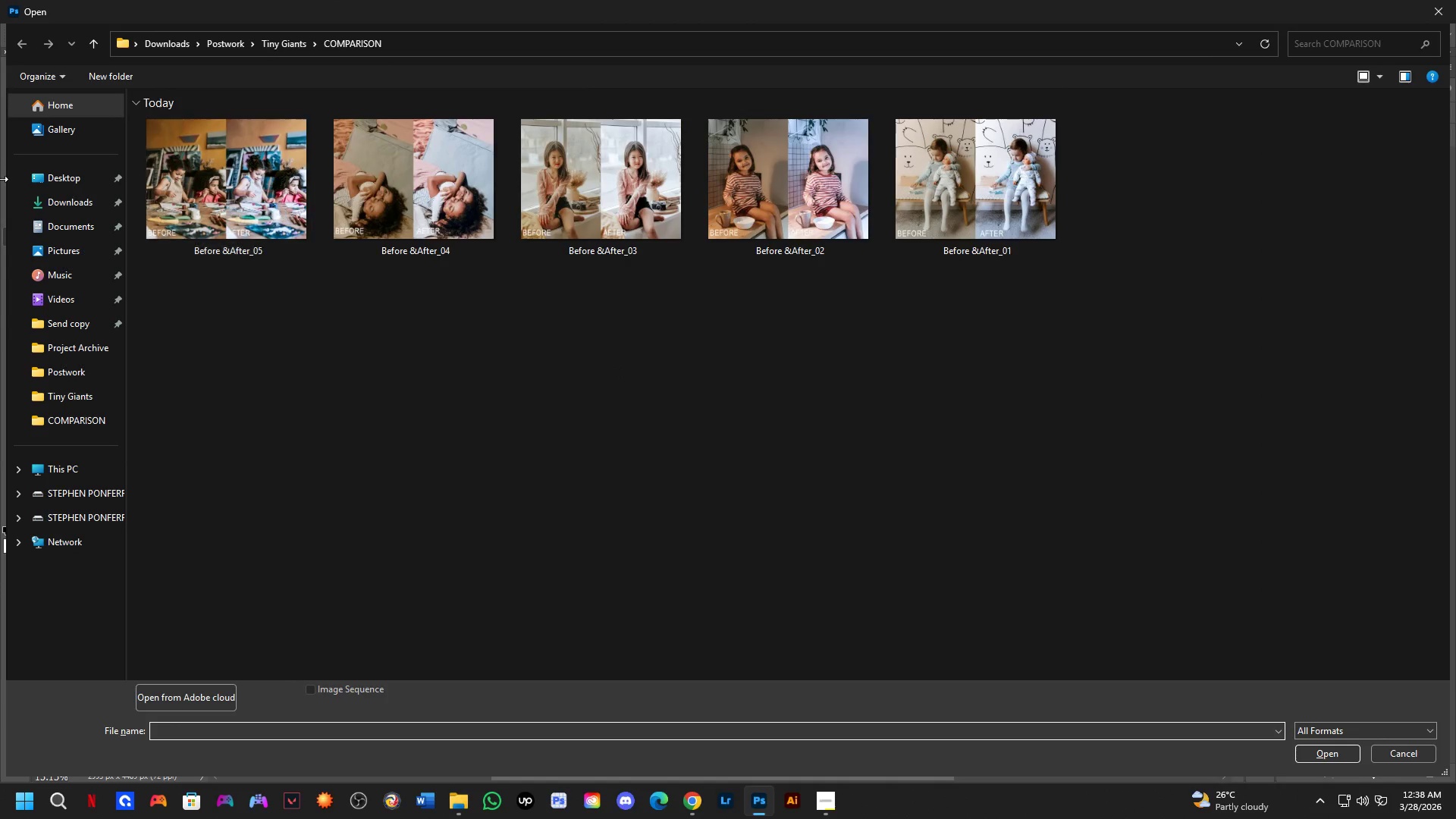 
left_click_drag(start_coordinate=[605, 390], to_coordinate=[615, 408])
 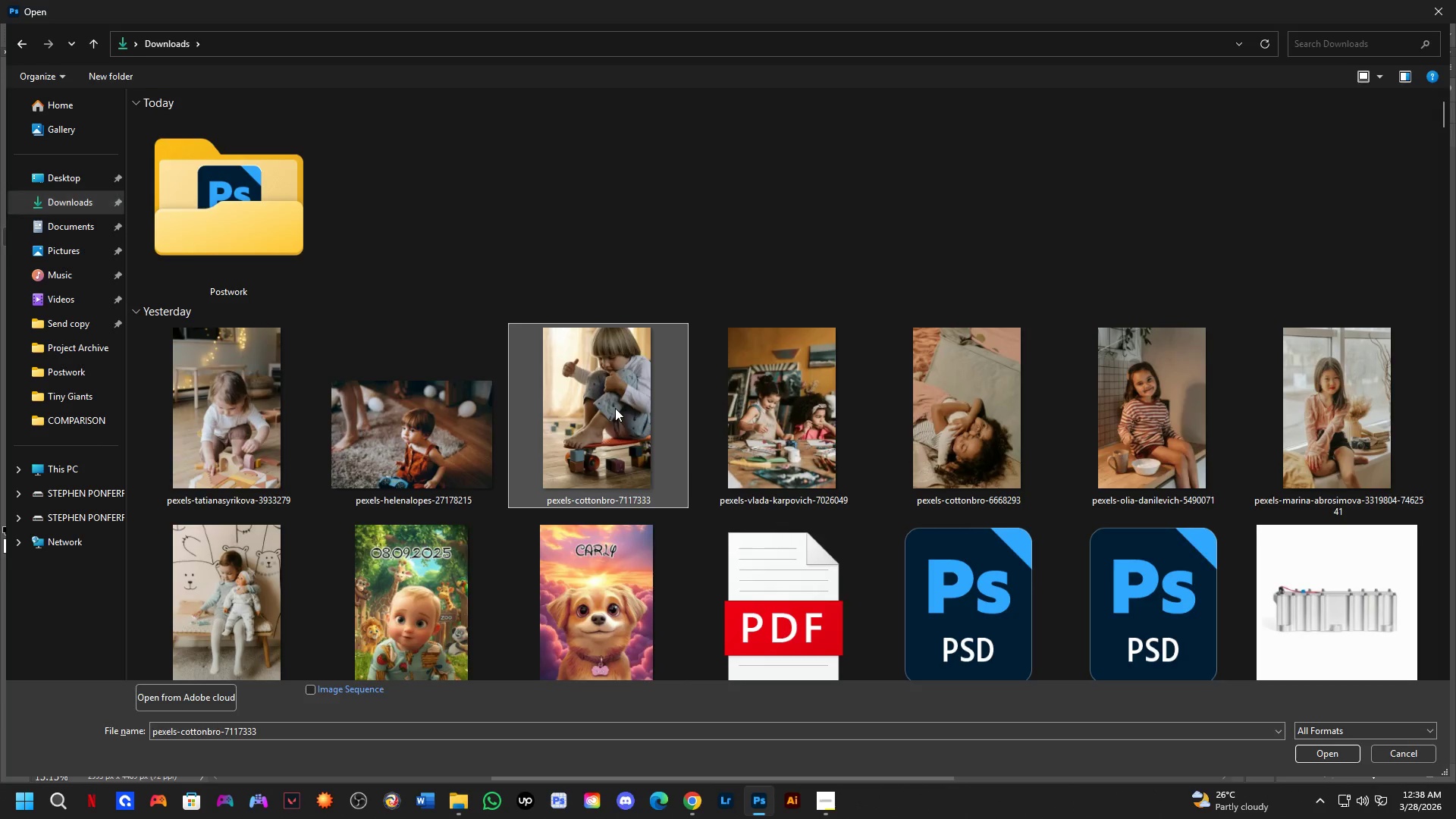 
double_click([615, 408])
 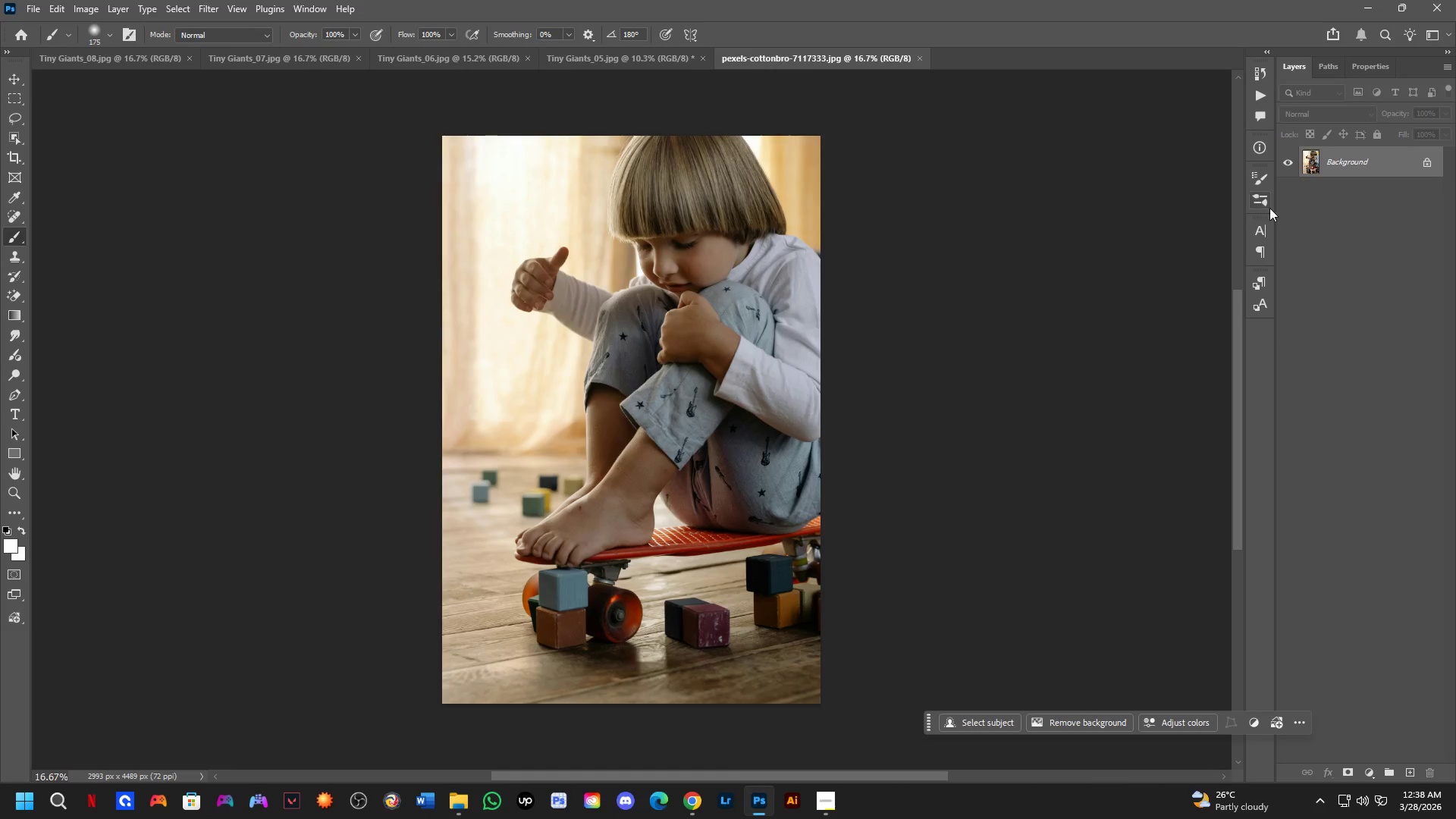 
left_click_drag(start_coordinate=[1345, 164], to_coordinate=[575, 367])
 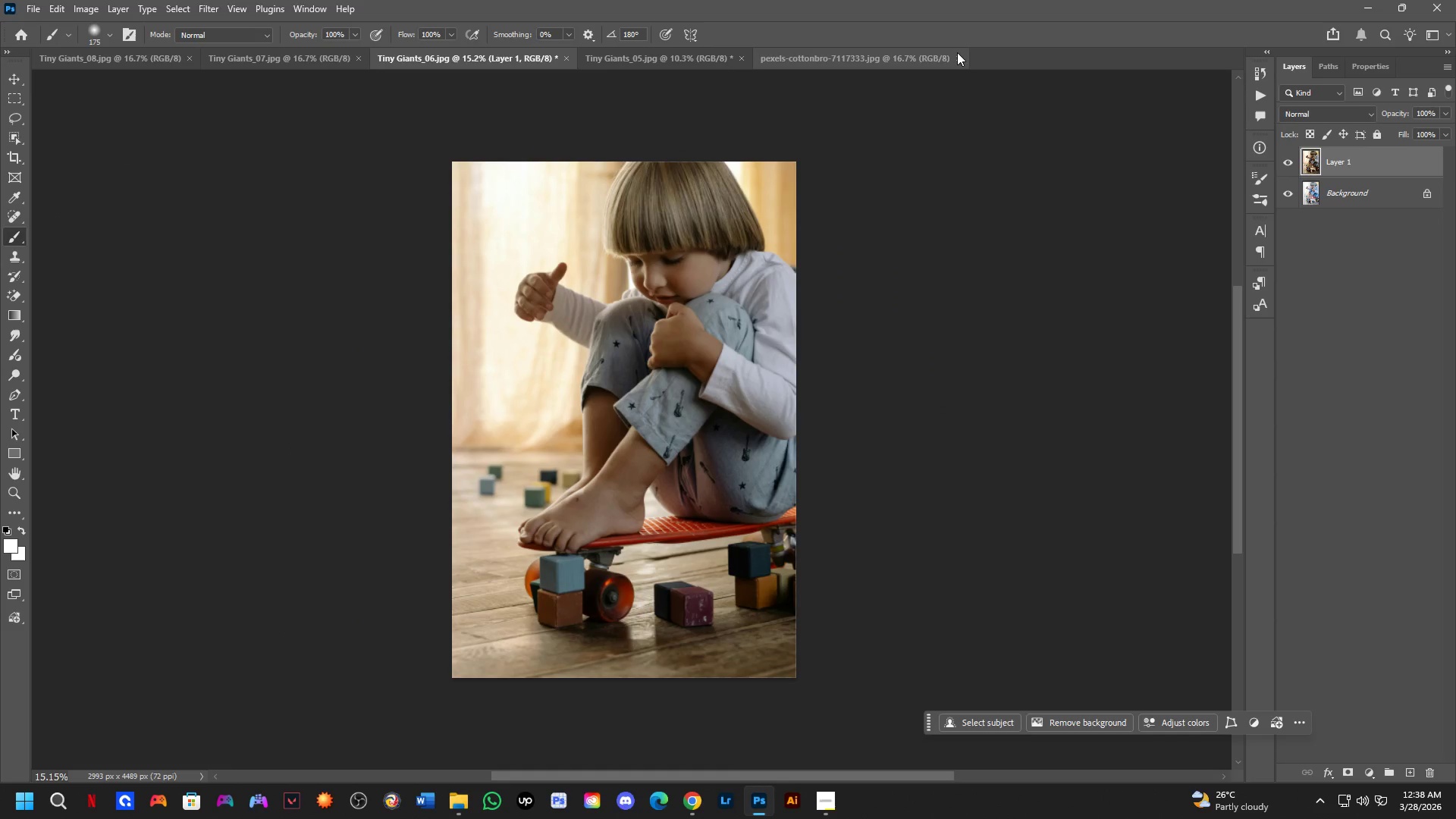 
hold_key(key=ShiftLeft, duration=0.48)
 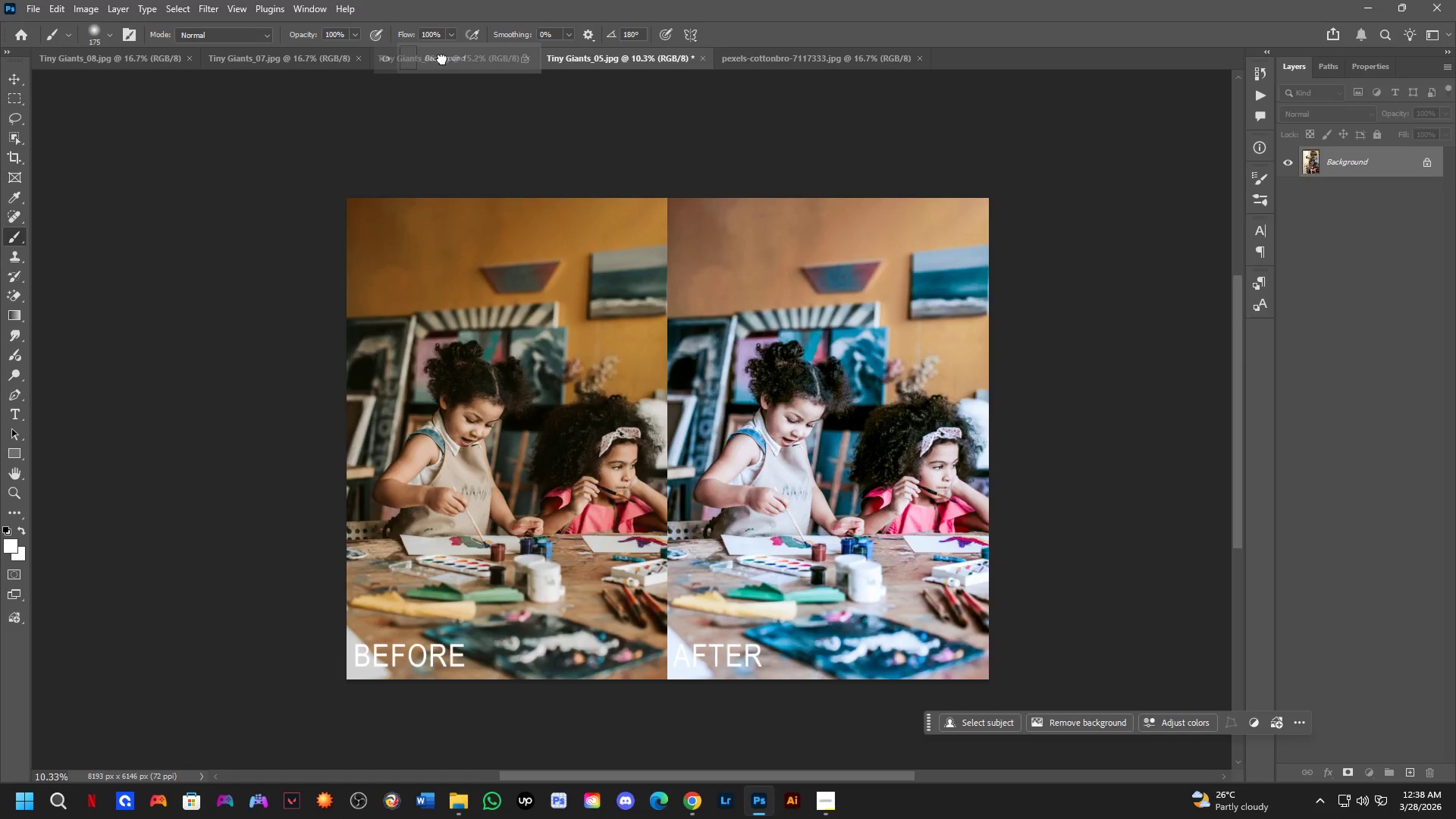 
hold_key(key=ShiftLeft, duration=0.38)
 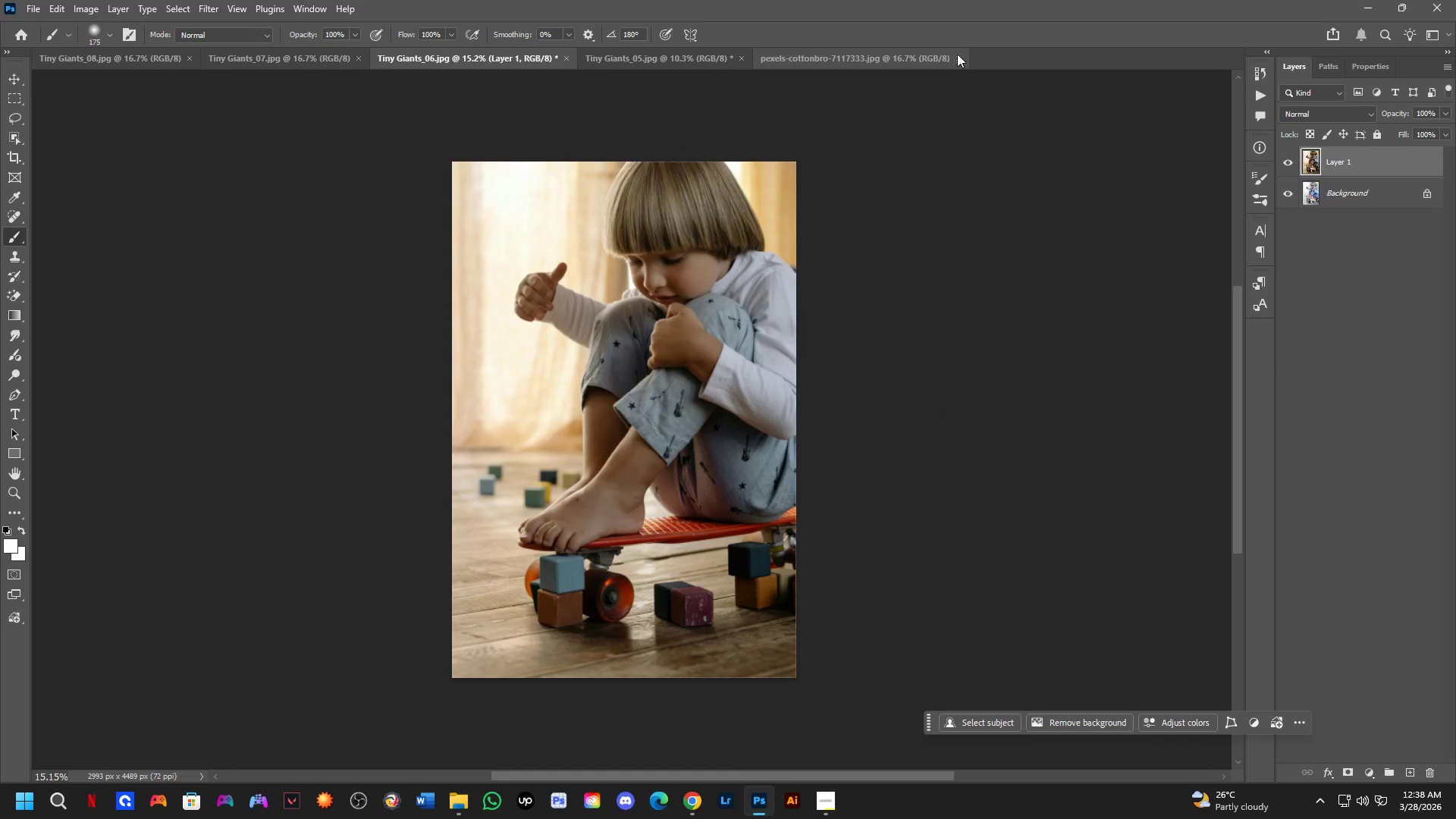 
left_click([957, 54])
 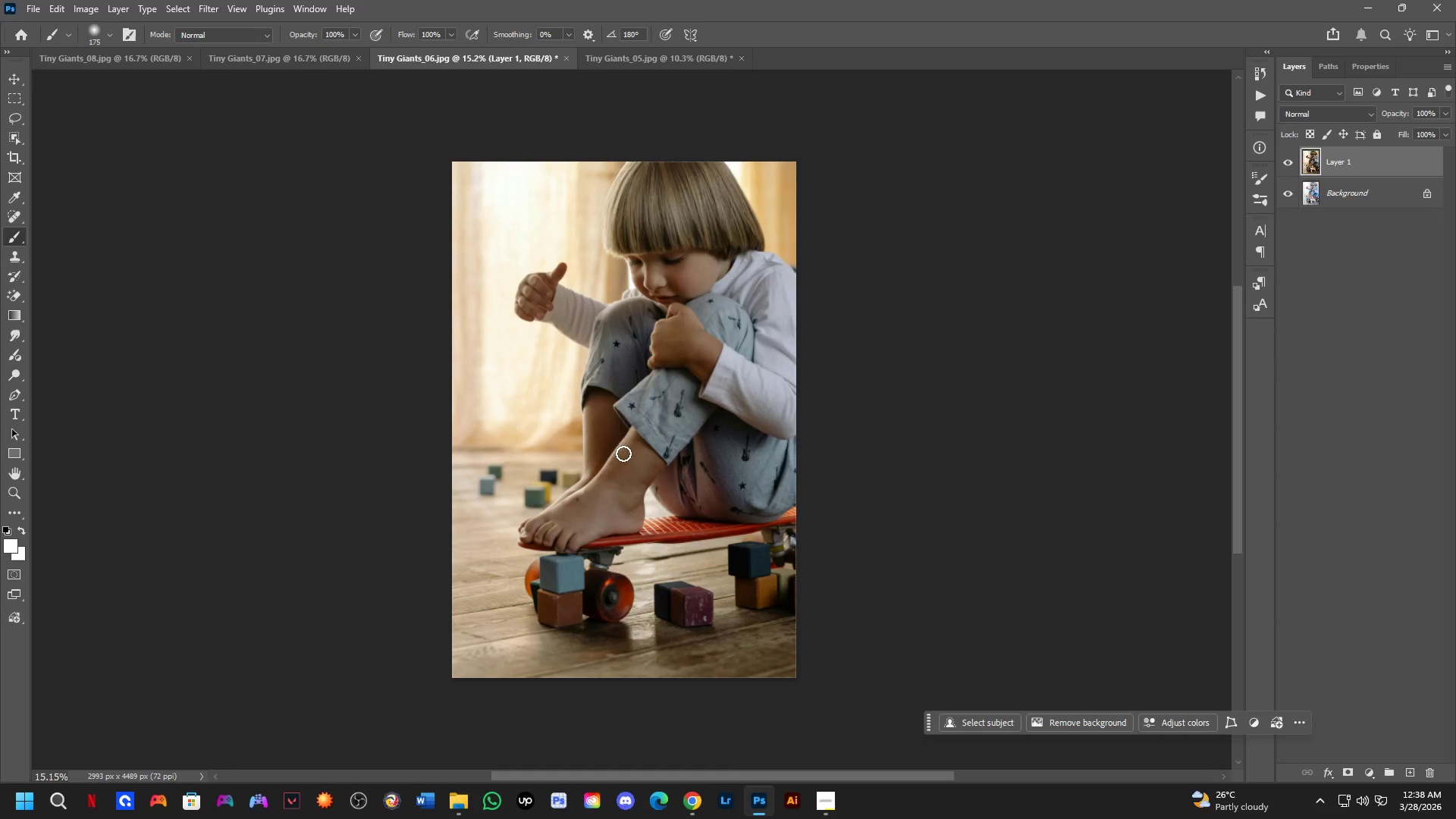 
key(C)
 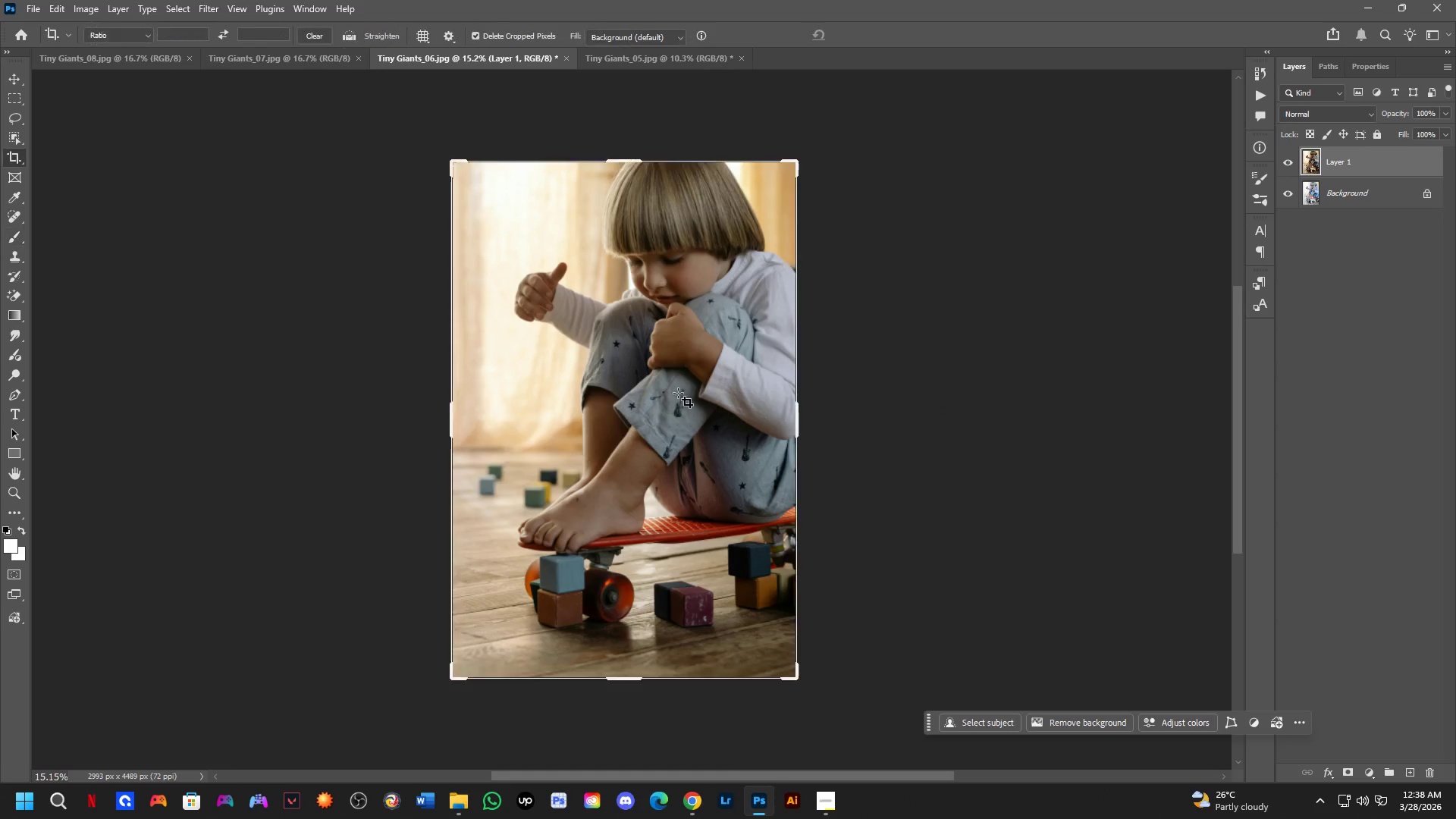 
left_click([678, 392])
 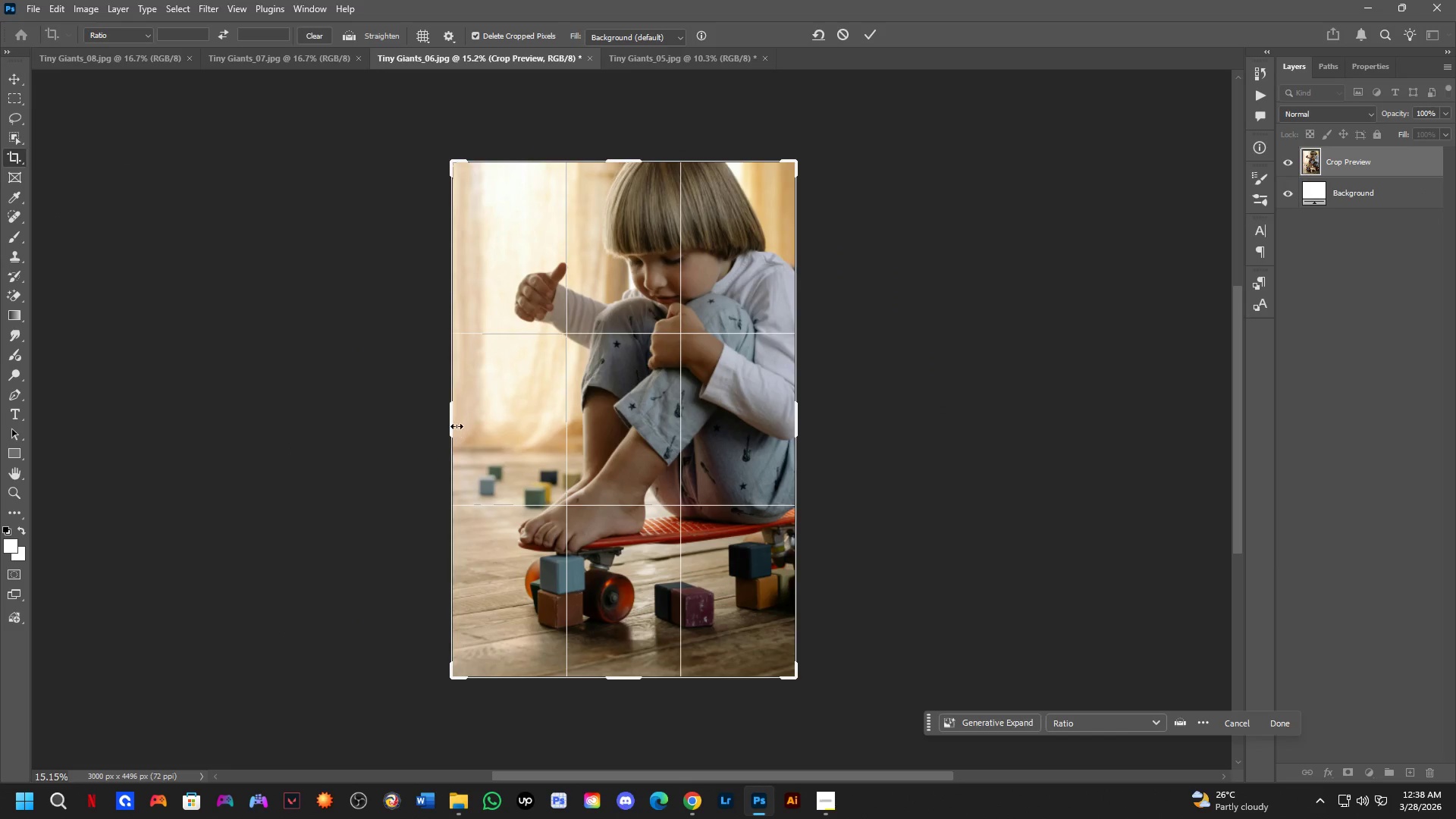 
left_click_drag(start_coordinate=[453, 426], to_coordinate=[274, 454])
 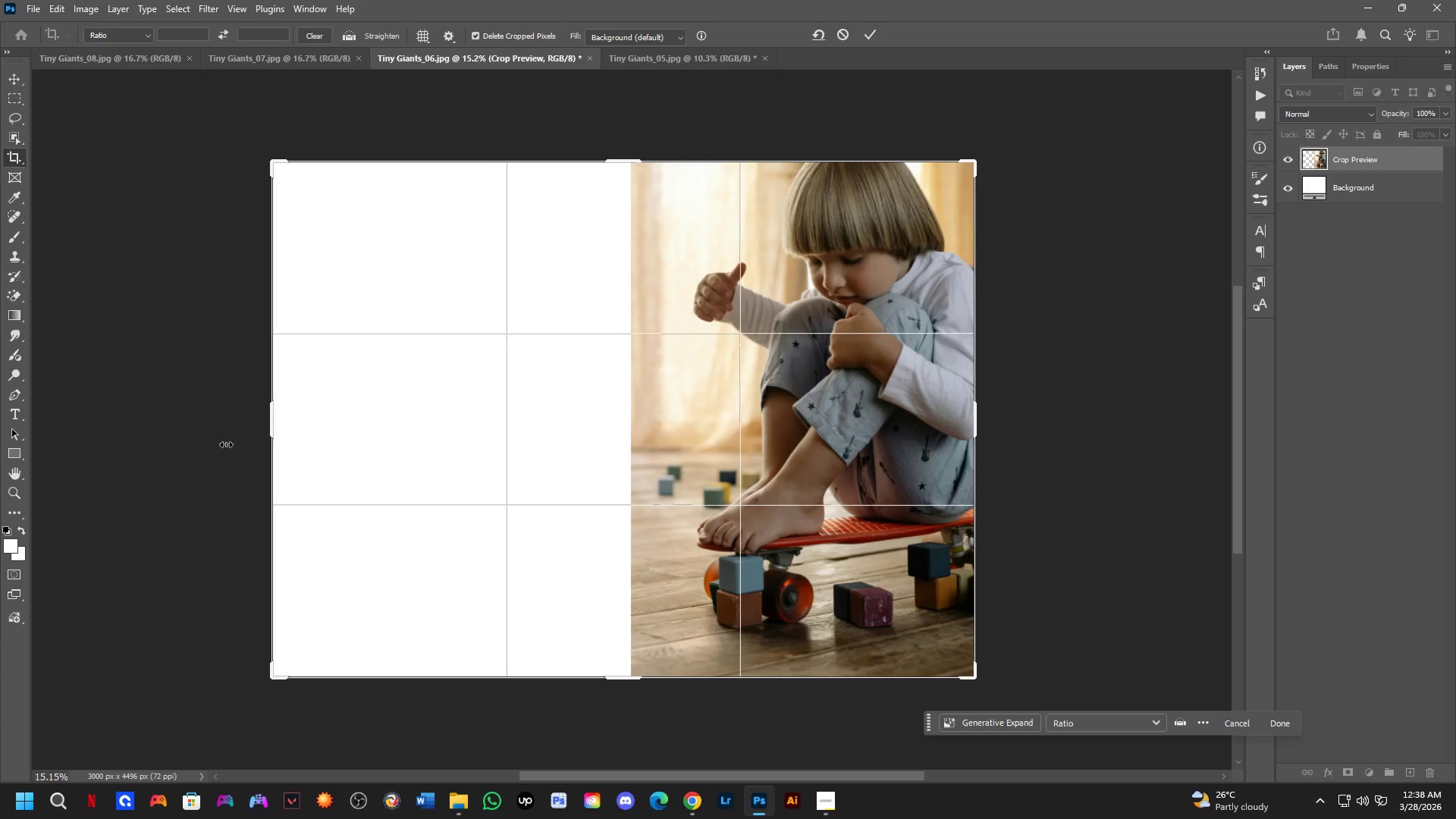 
key(NumpadEnter)
 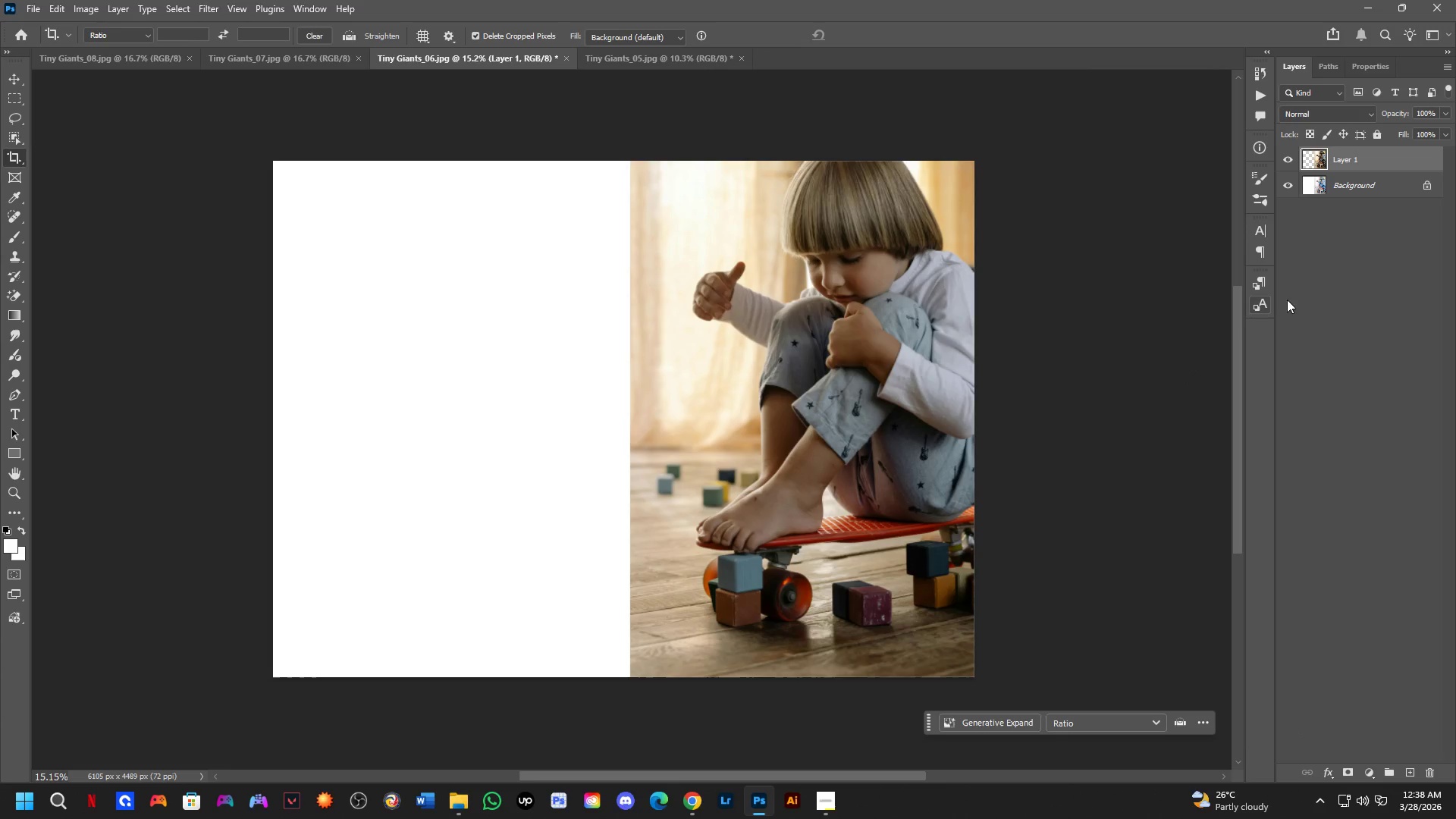 
key(Escape)
 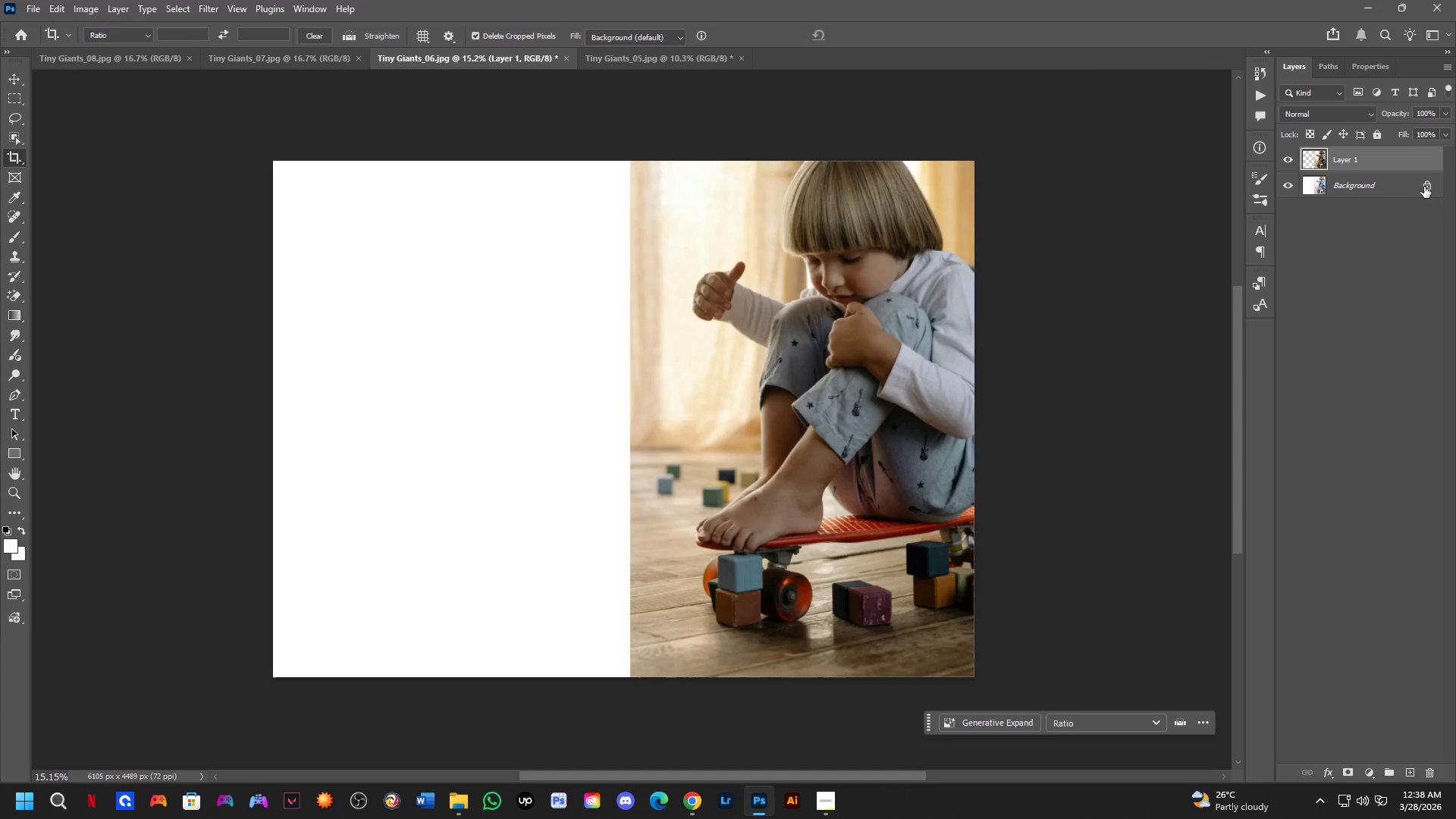 
left_click([1427, 187])
 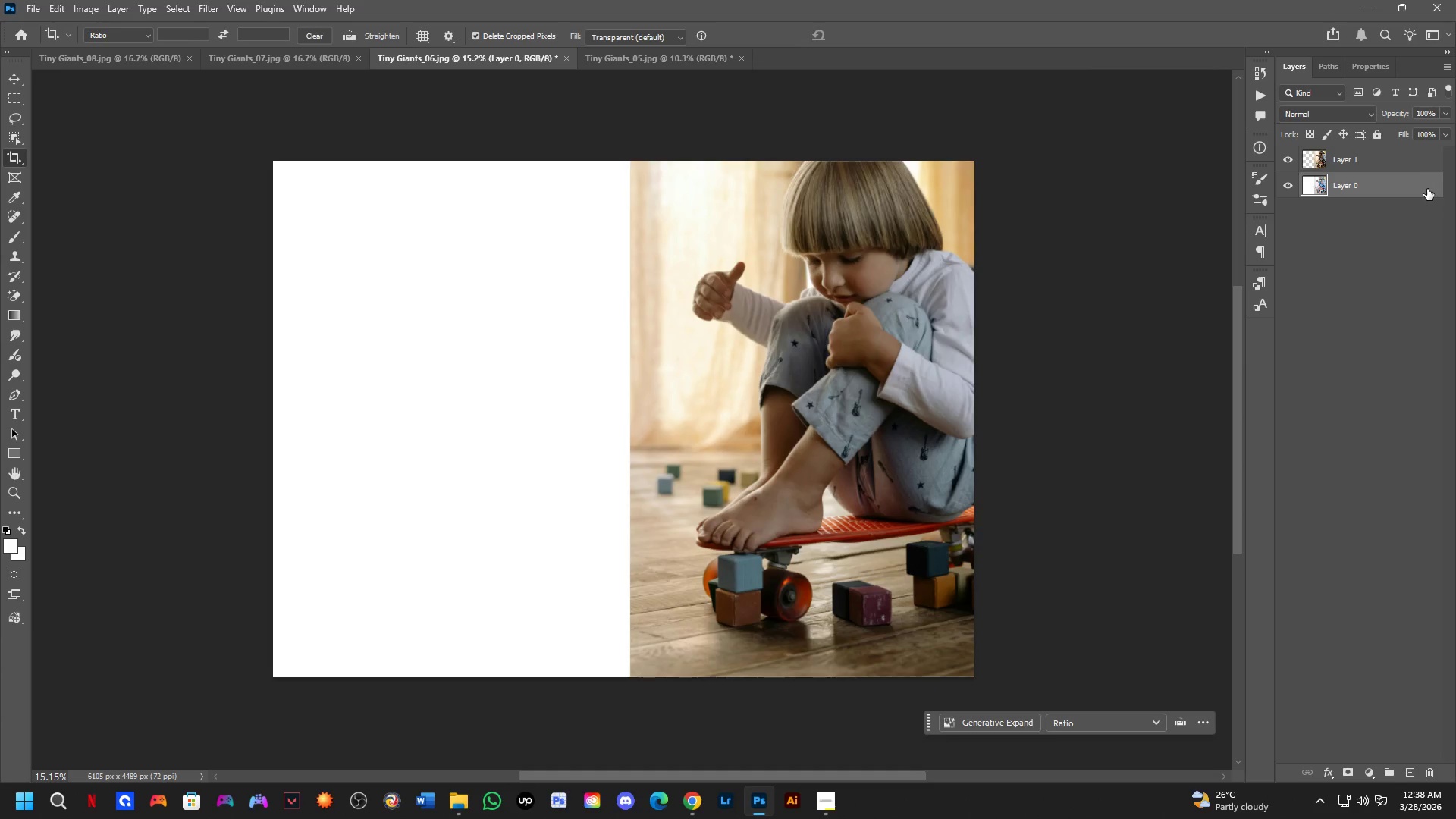 
key(Control+Z)
 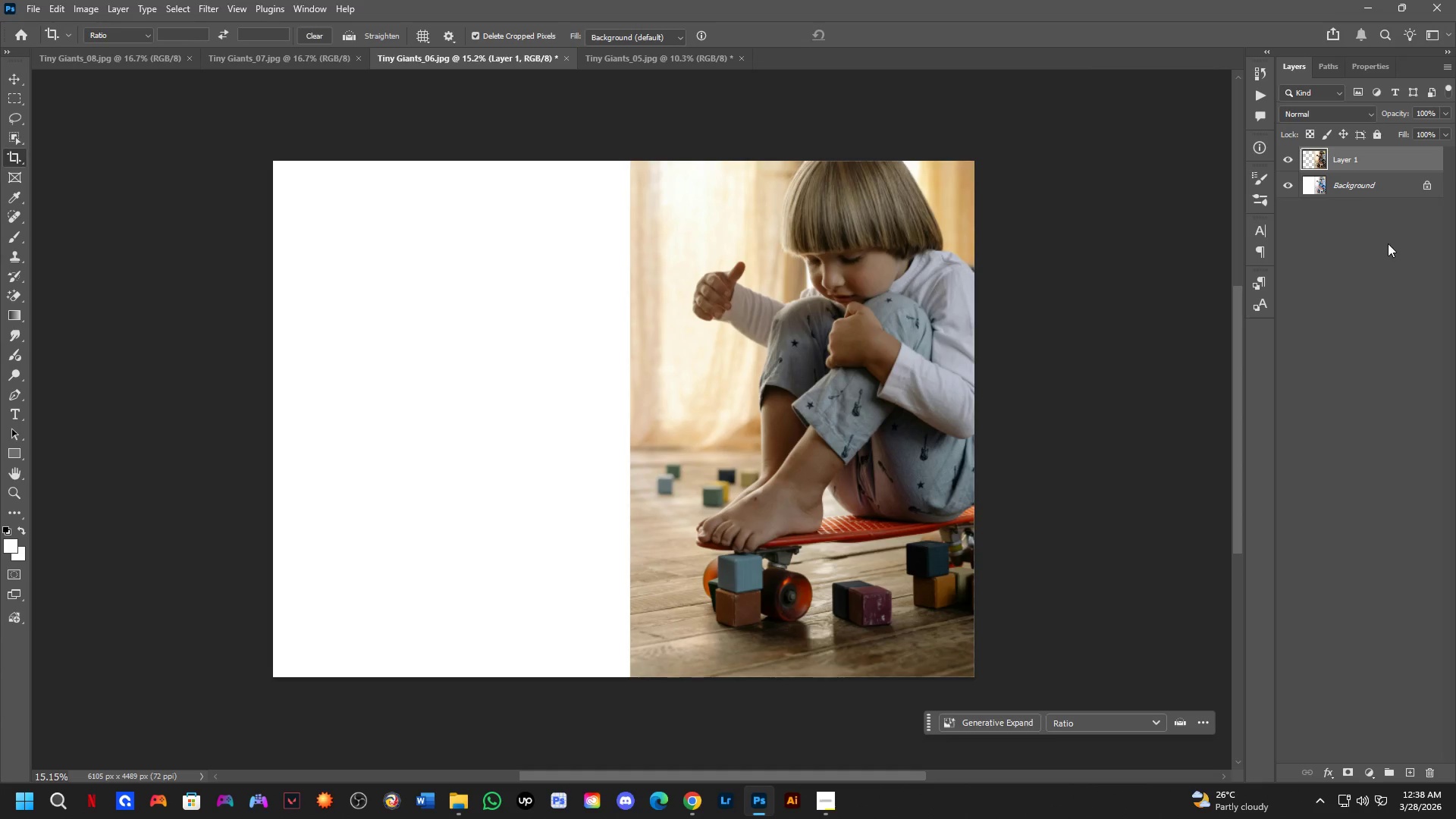 
key(Control+Z)
 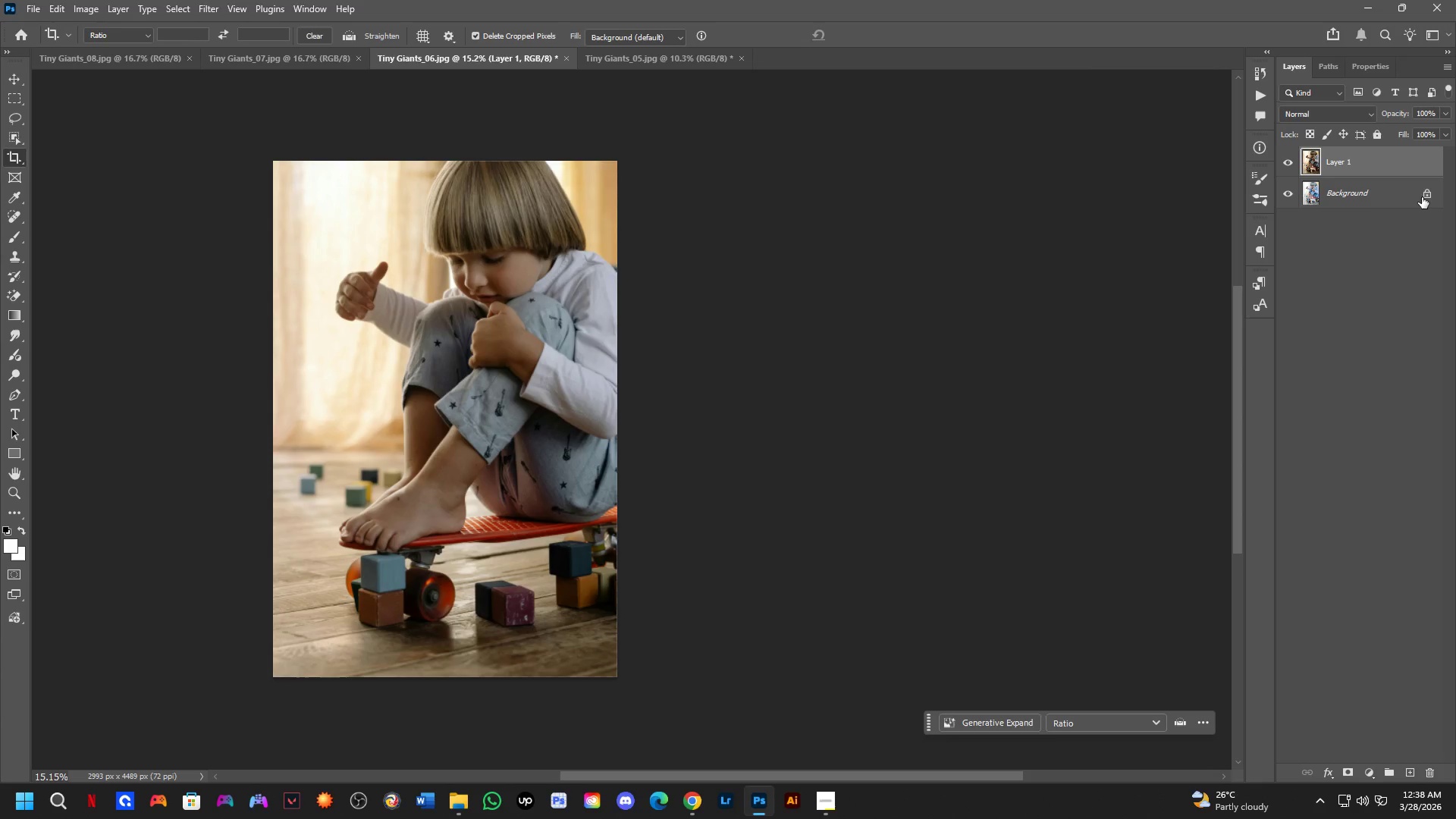 
left_click([1424, 197])
 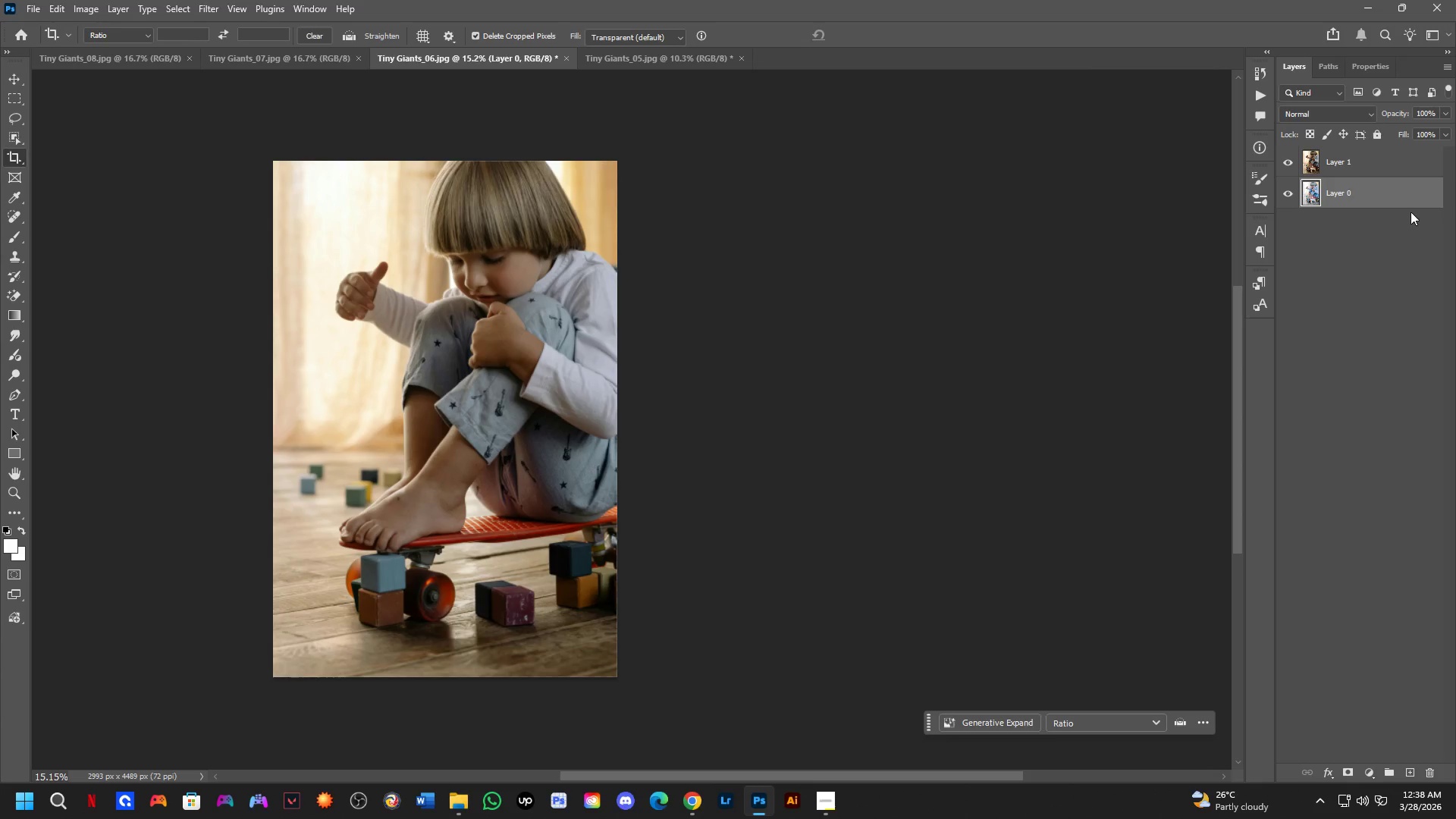 
key(Control+T)
 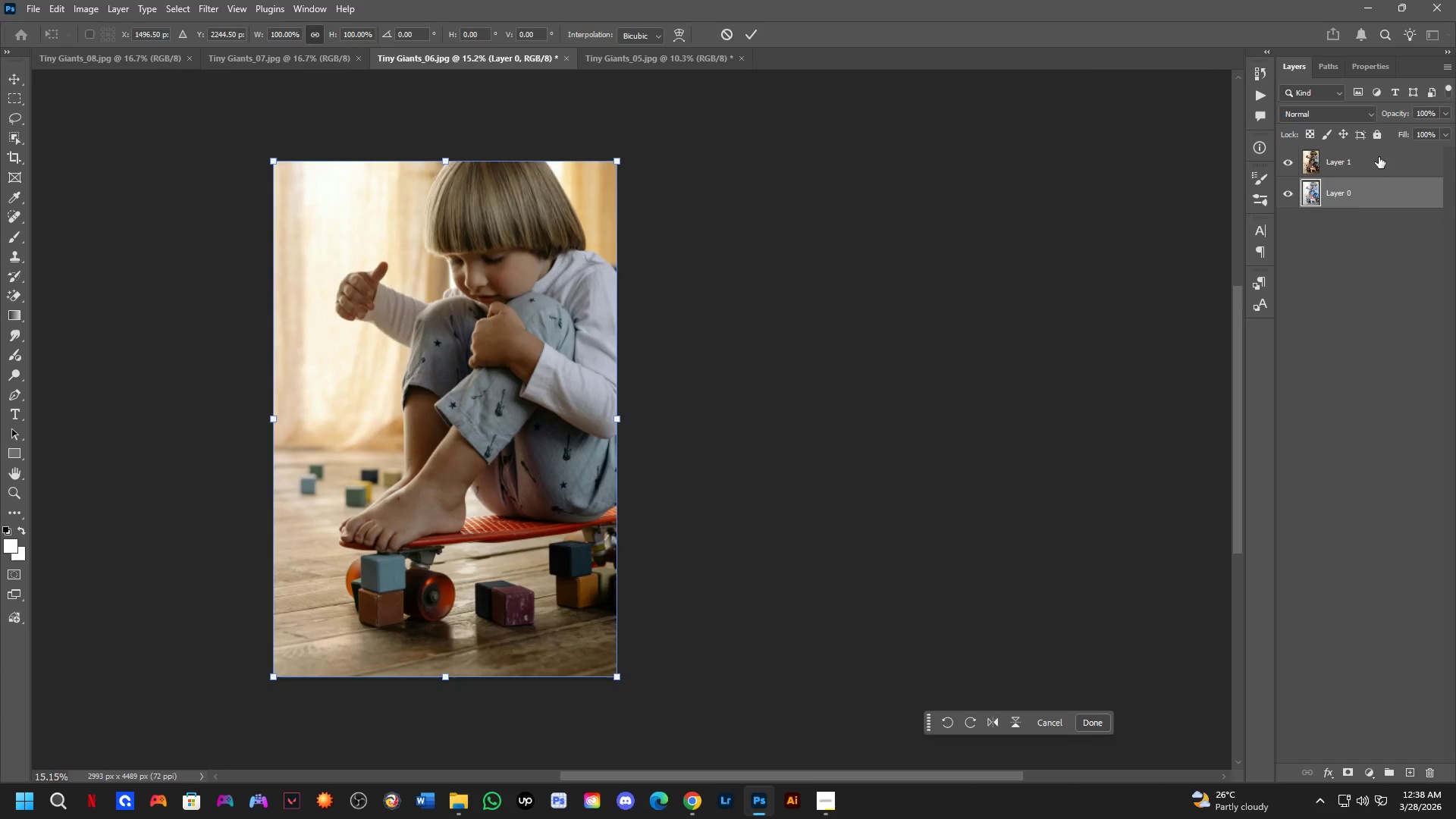 
left_click([1376, 166])
 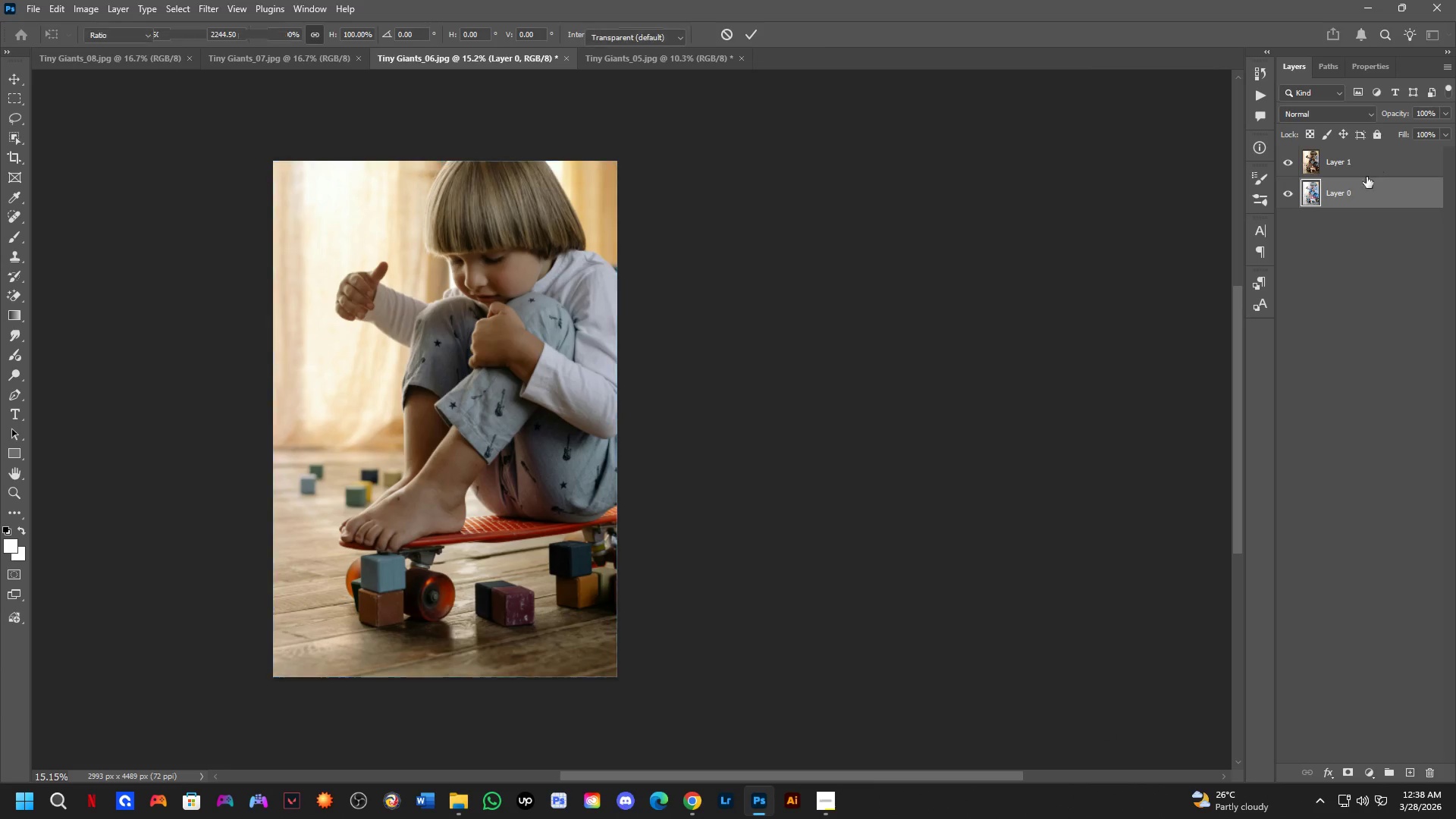 
key(Control+ControlLeft)
 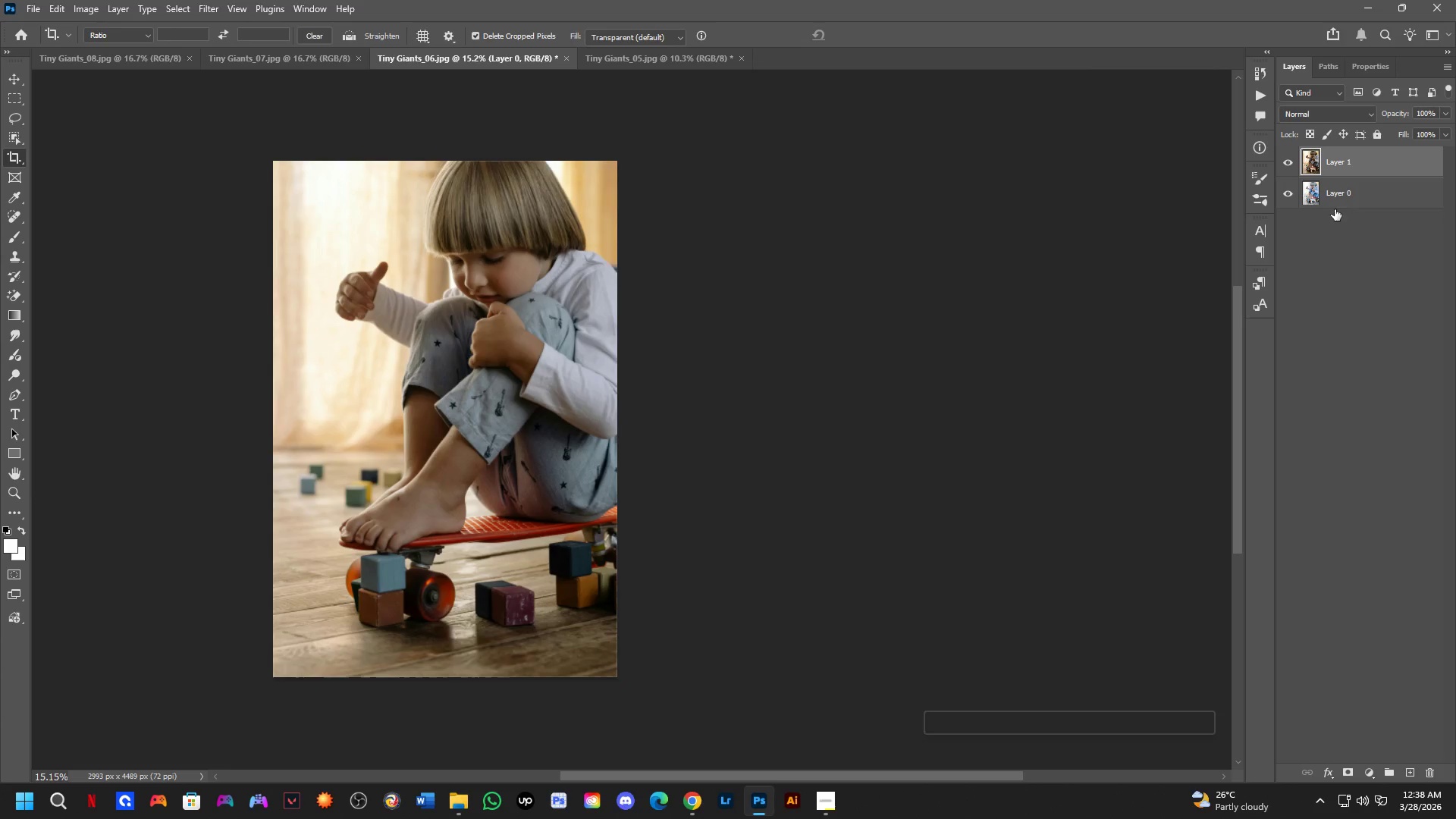 
key(Control+T)
 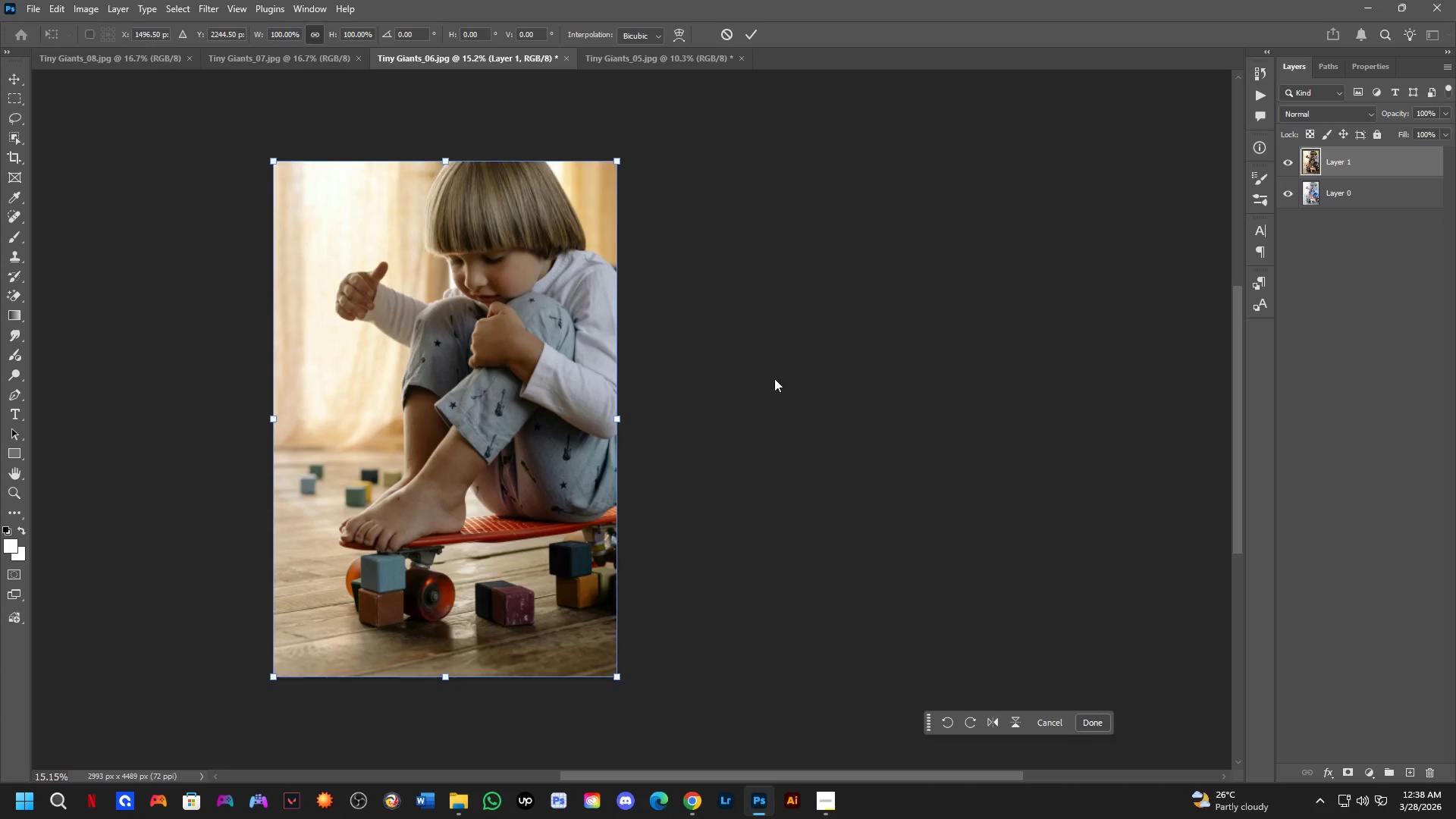 
hold_key(key=ShiftLeft, duration=1.5)
left_click_drag(start_coordinate=[527, 377], to_coordinate=[184, 403])
 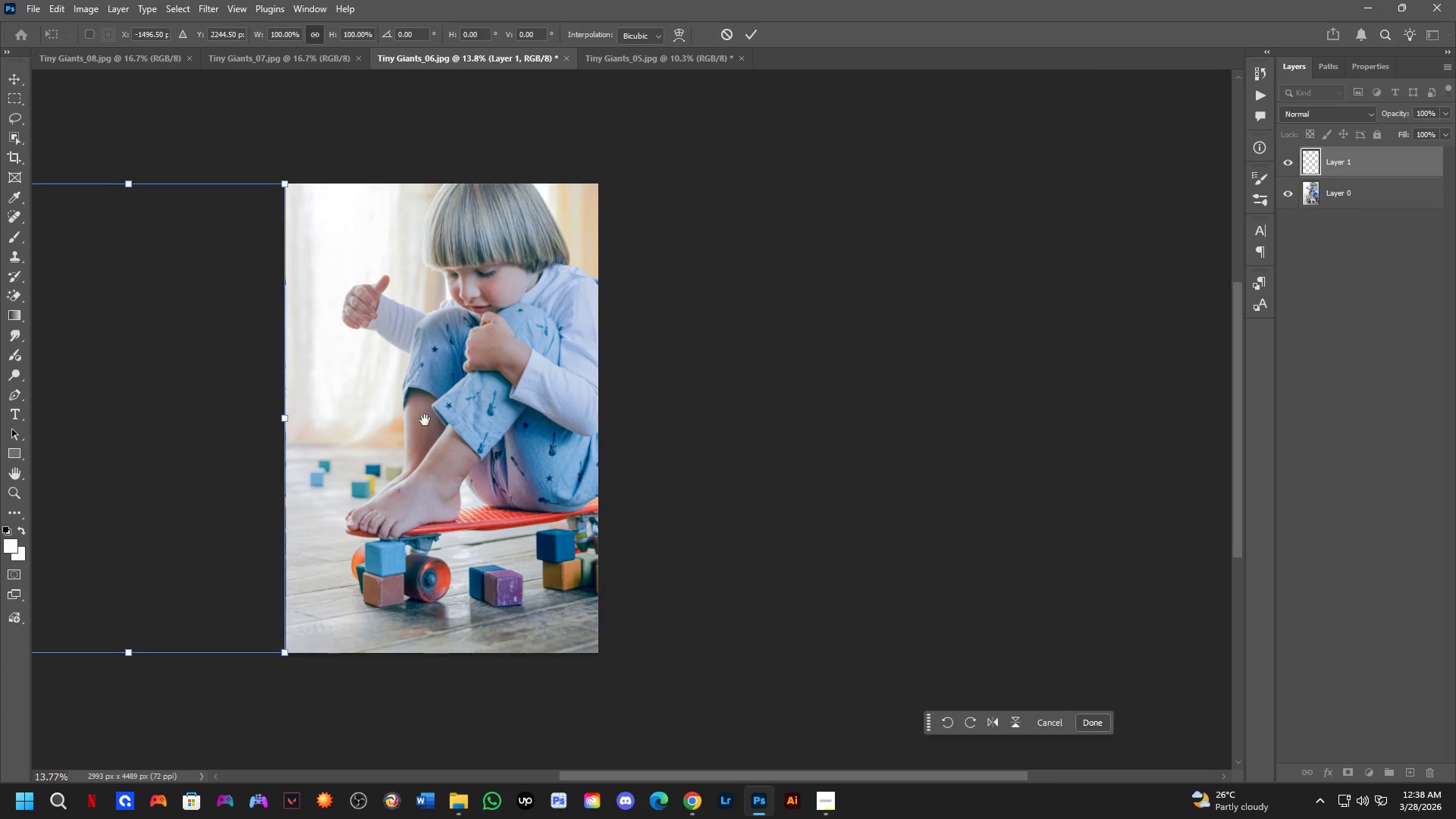 
key(Shift+ShiftLeft)
 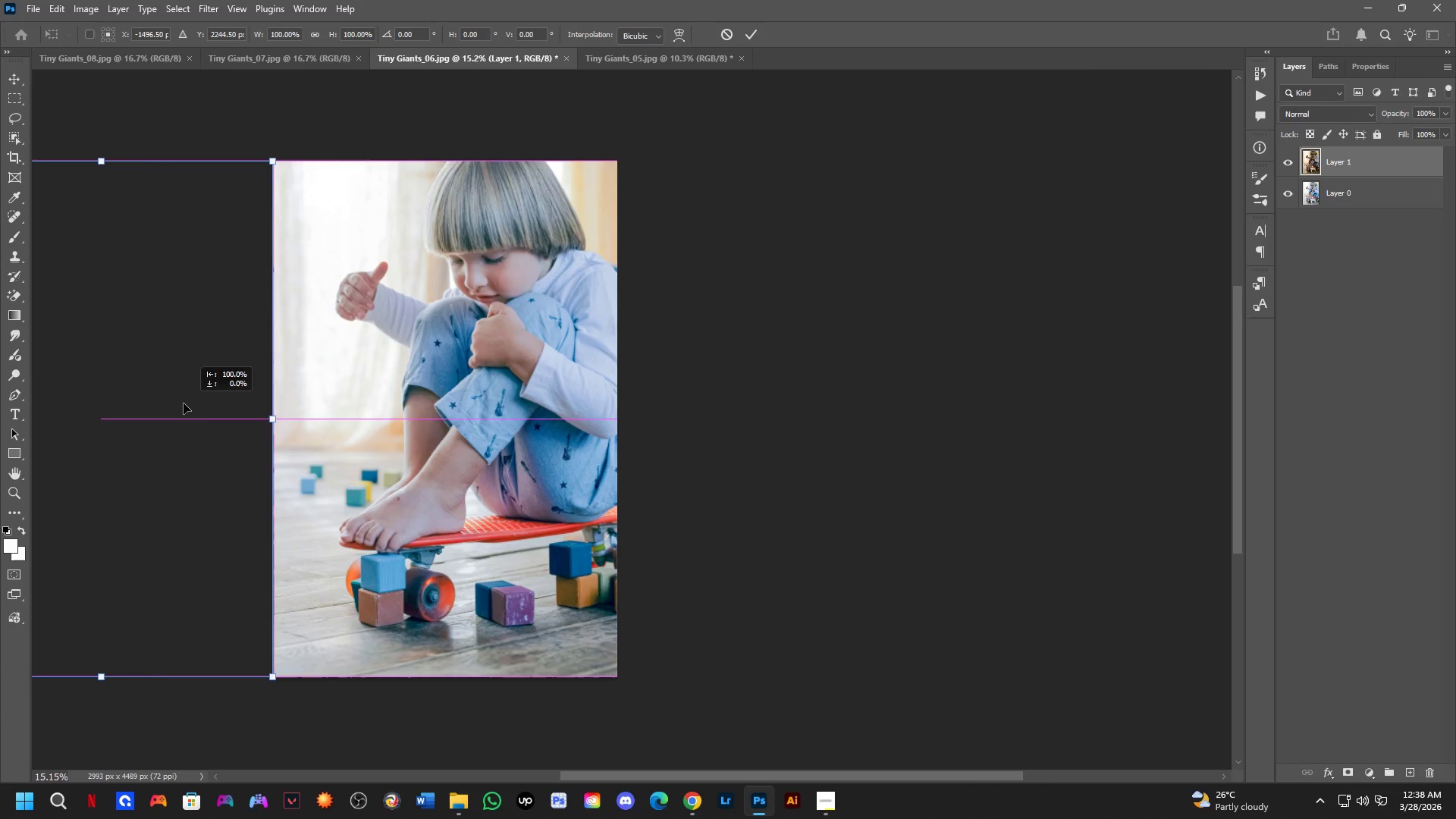 
key(Shift+ShiftLeft)
 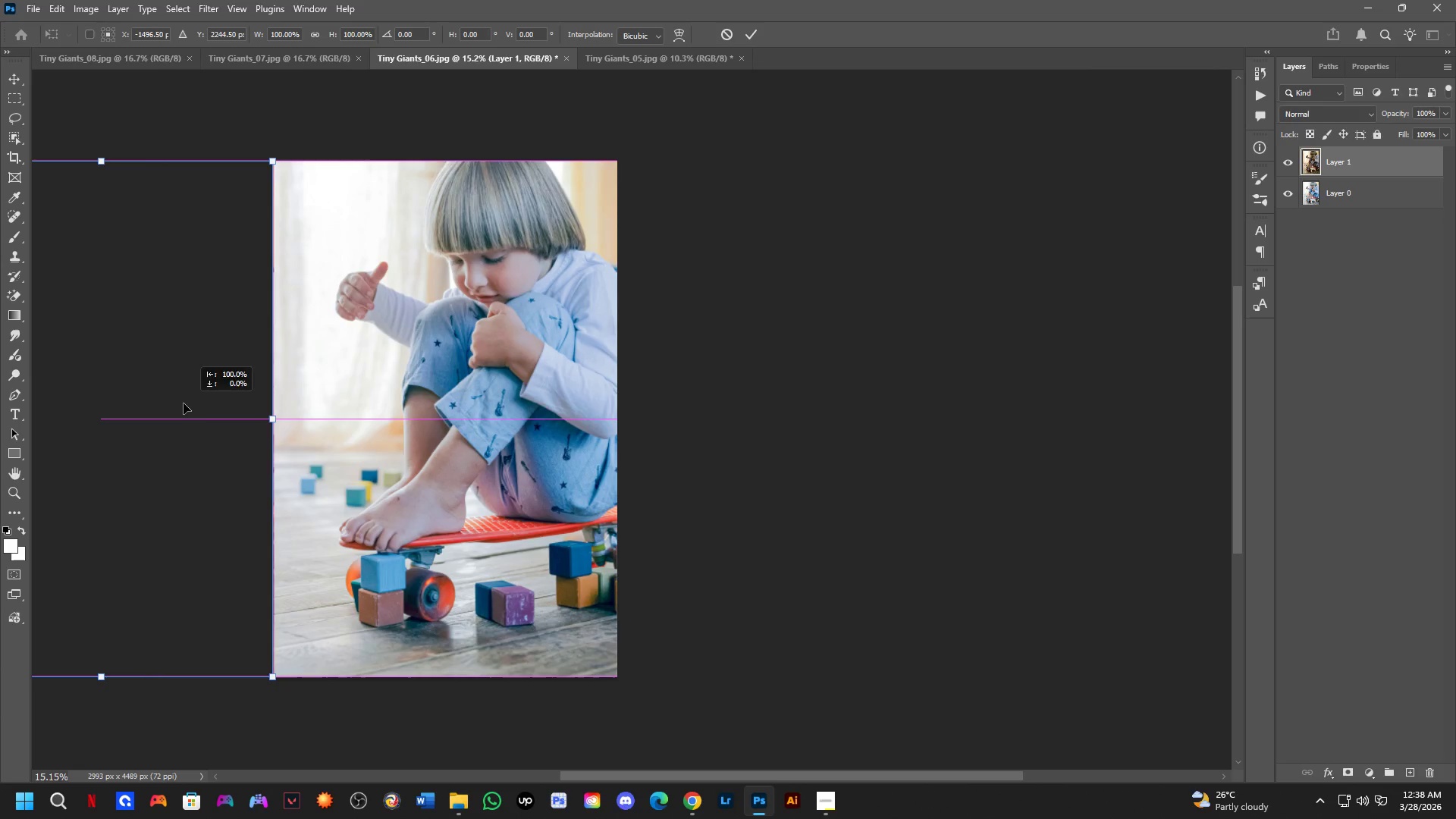 
key(Shift+ShiftLeft)
 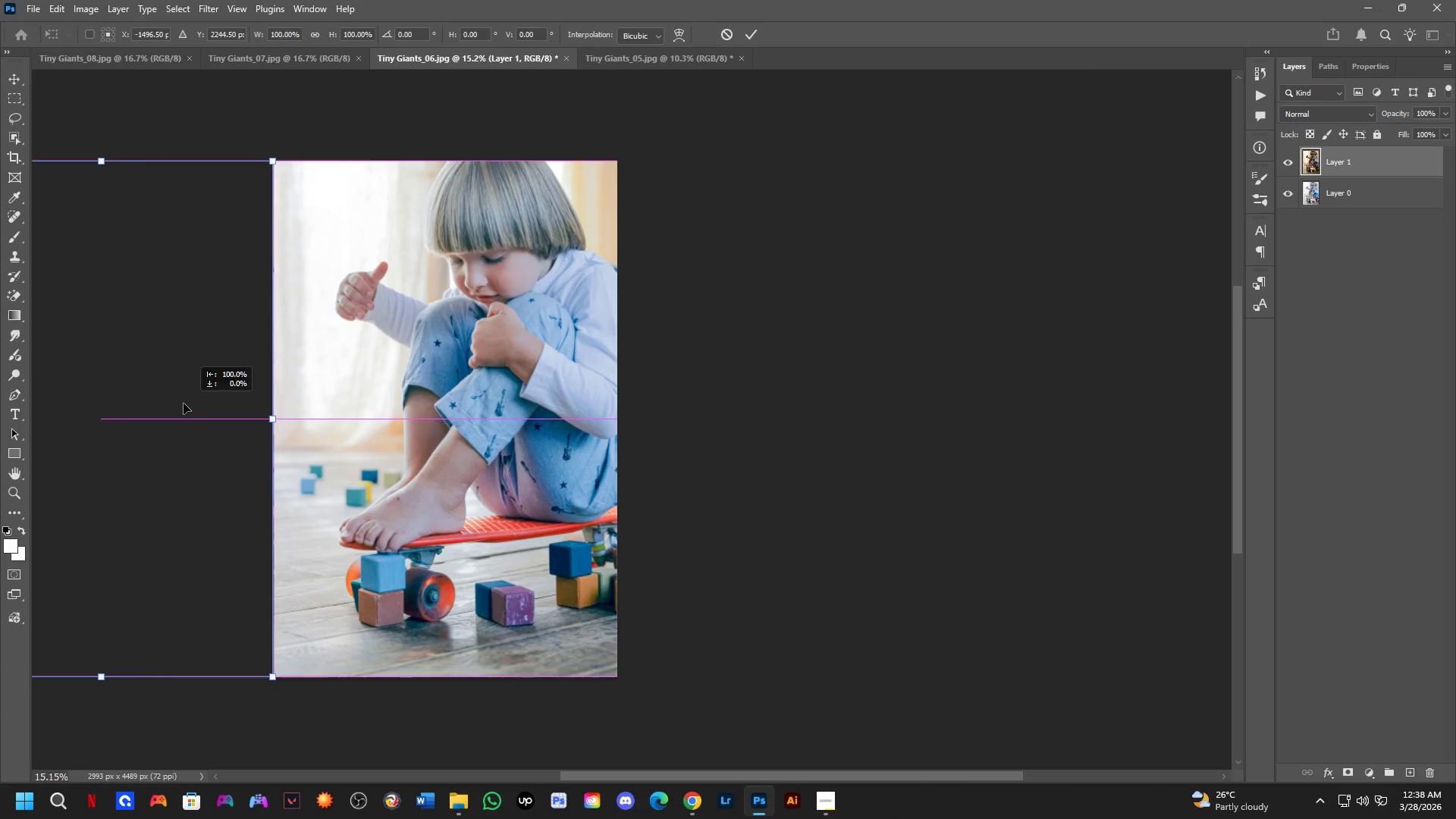 
key(Shift+ShiftLeft)
 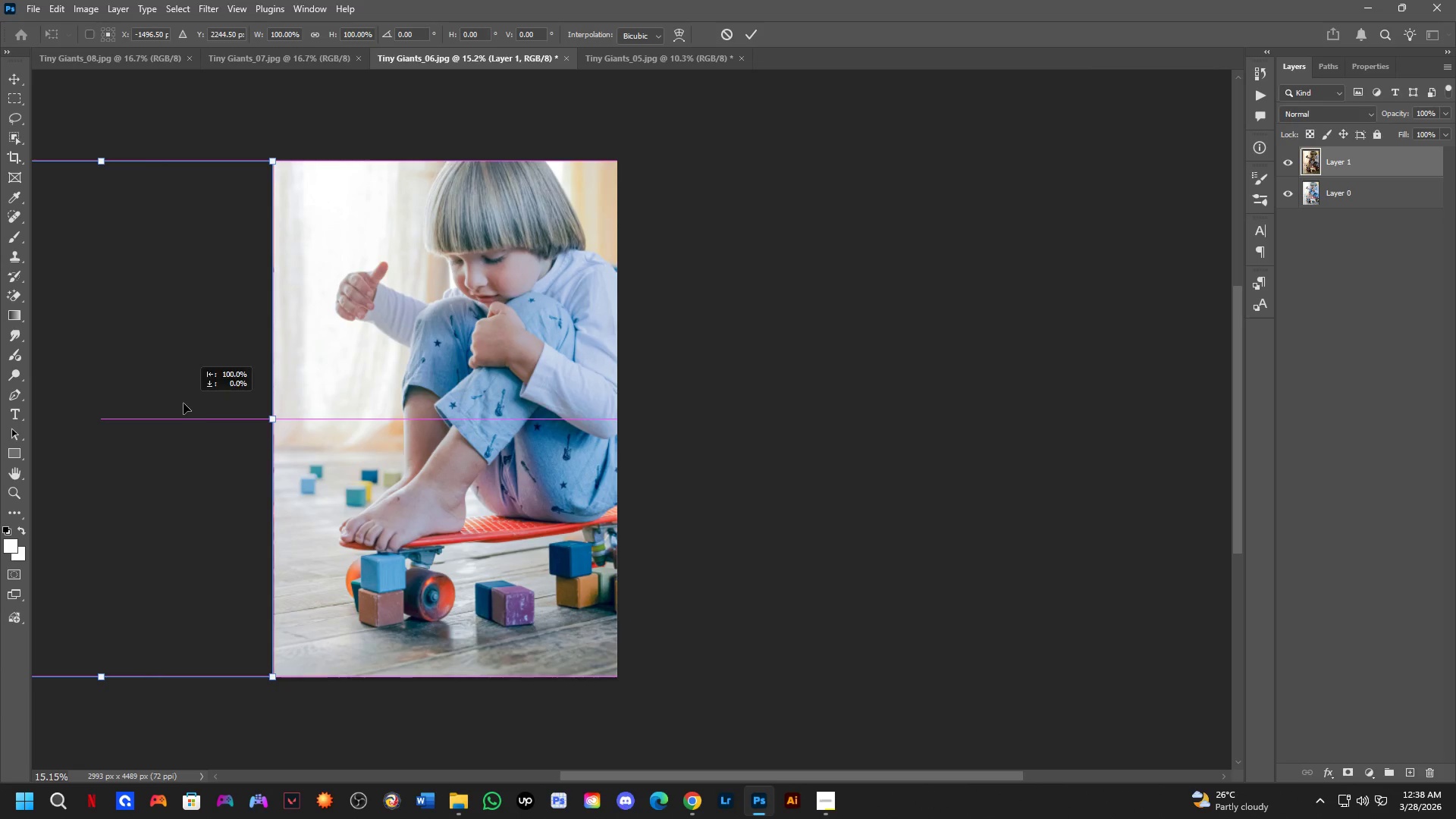 
key(Shift+ShiftLeft)
 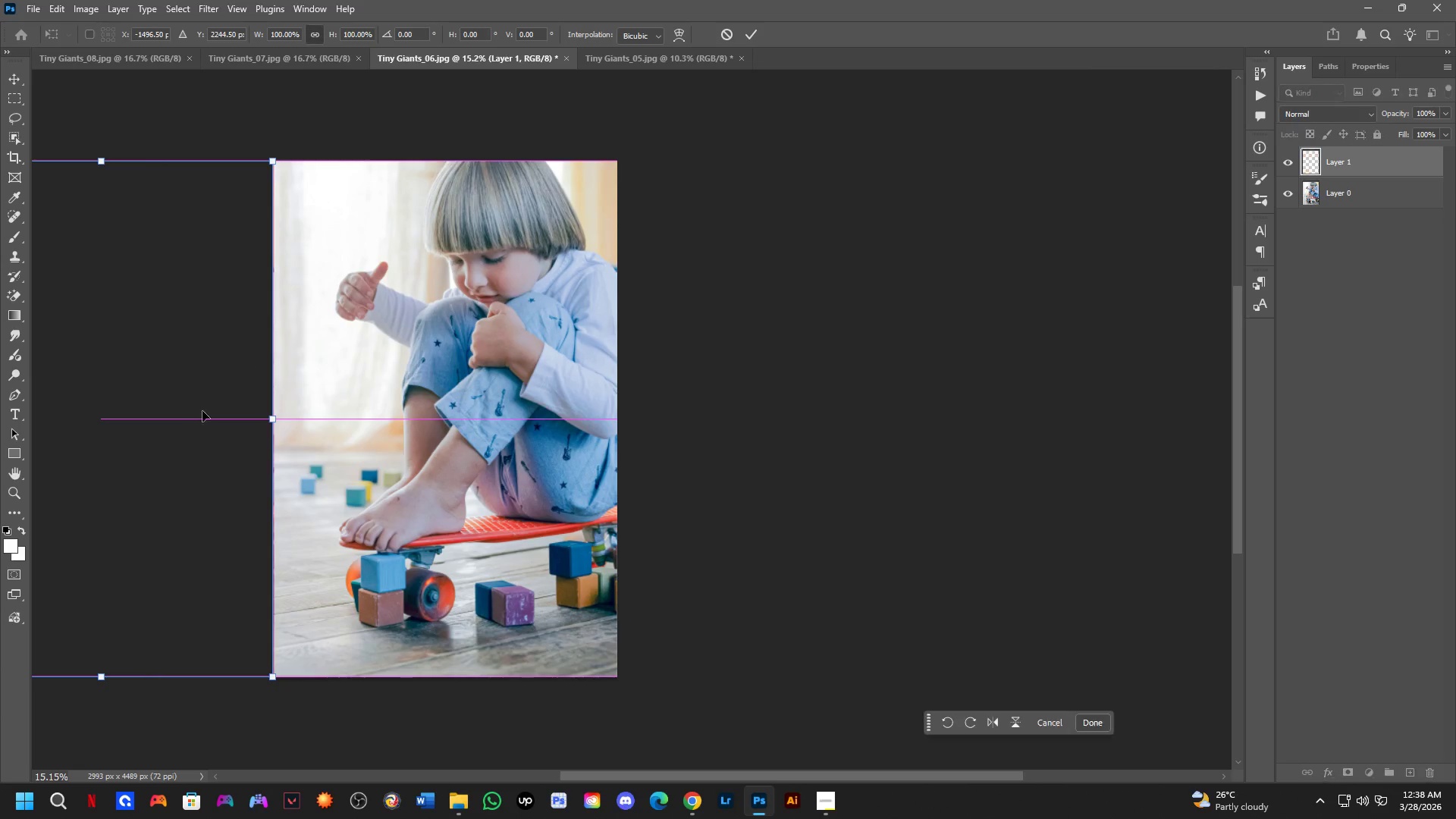 
key(Shift+ShiftLeft)
 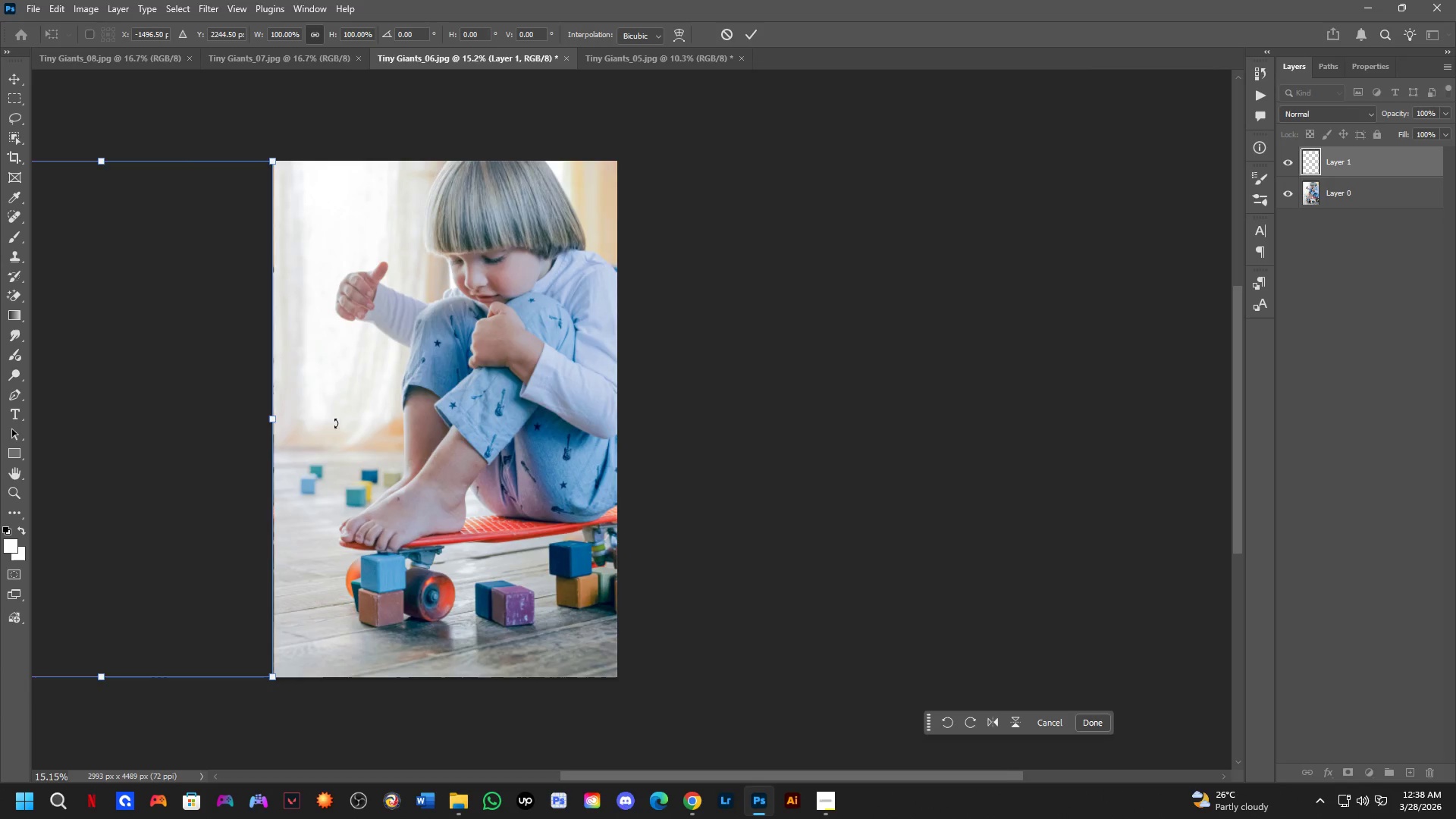 
hold_key(key=Space, duration=0.56)
 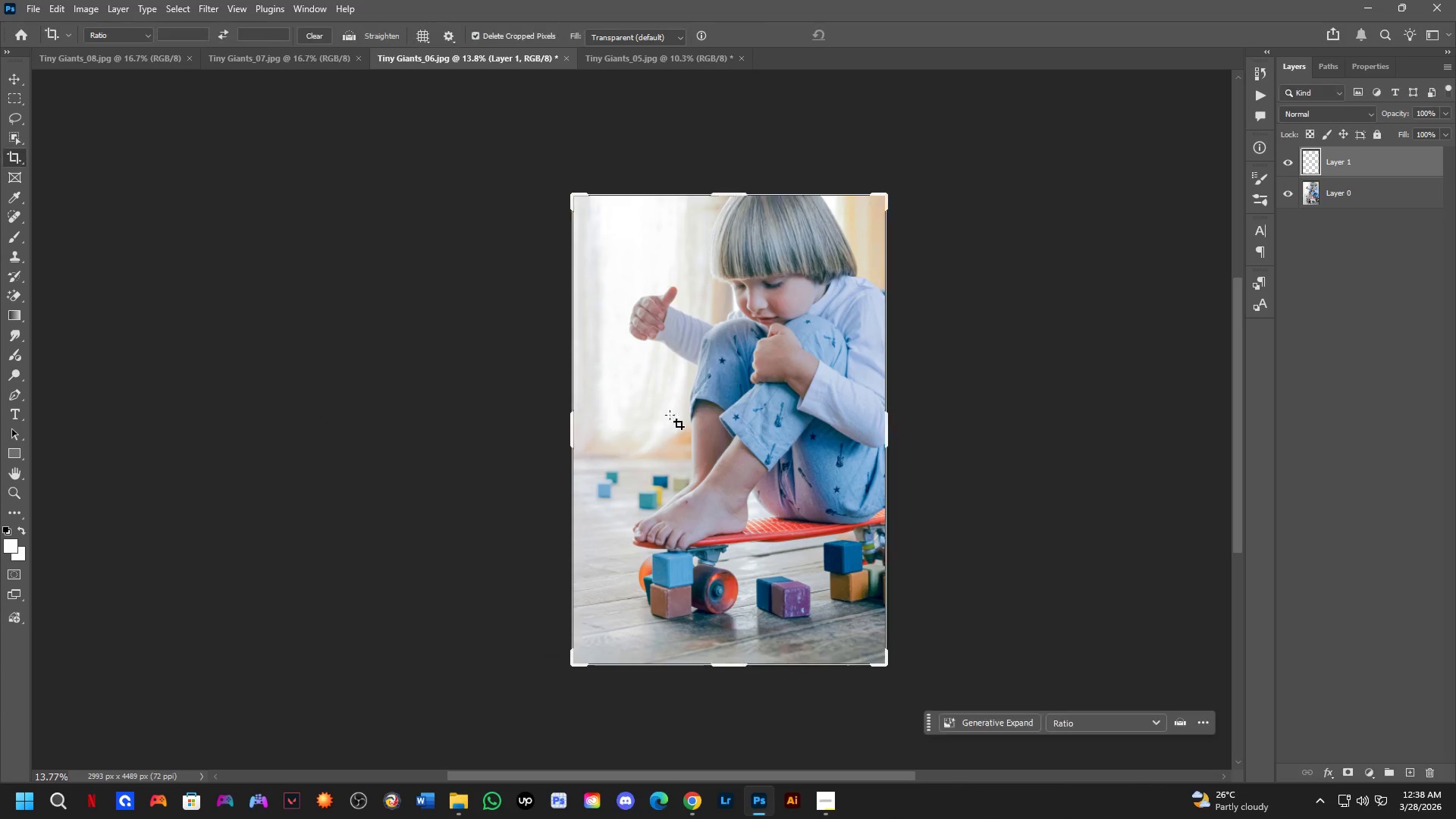 
left_click_drag(start_coordinate=[425, 420], to_coordinate=[712, 431])
 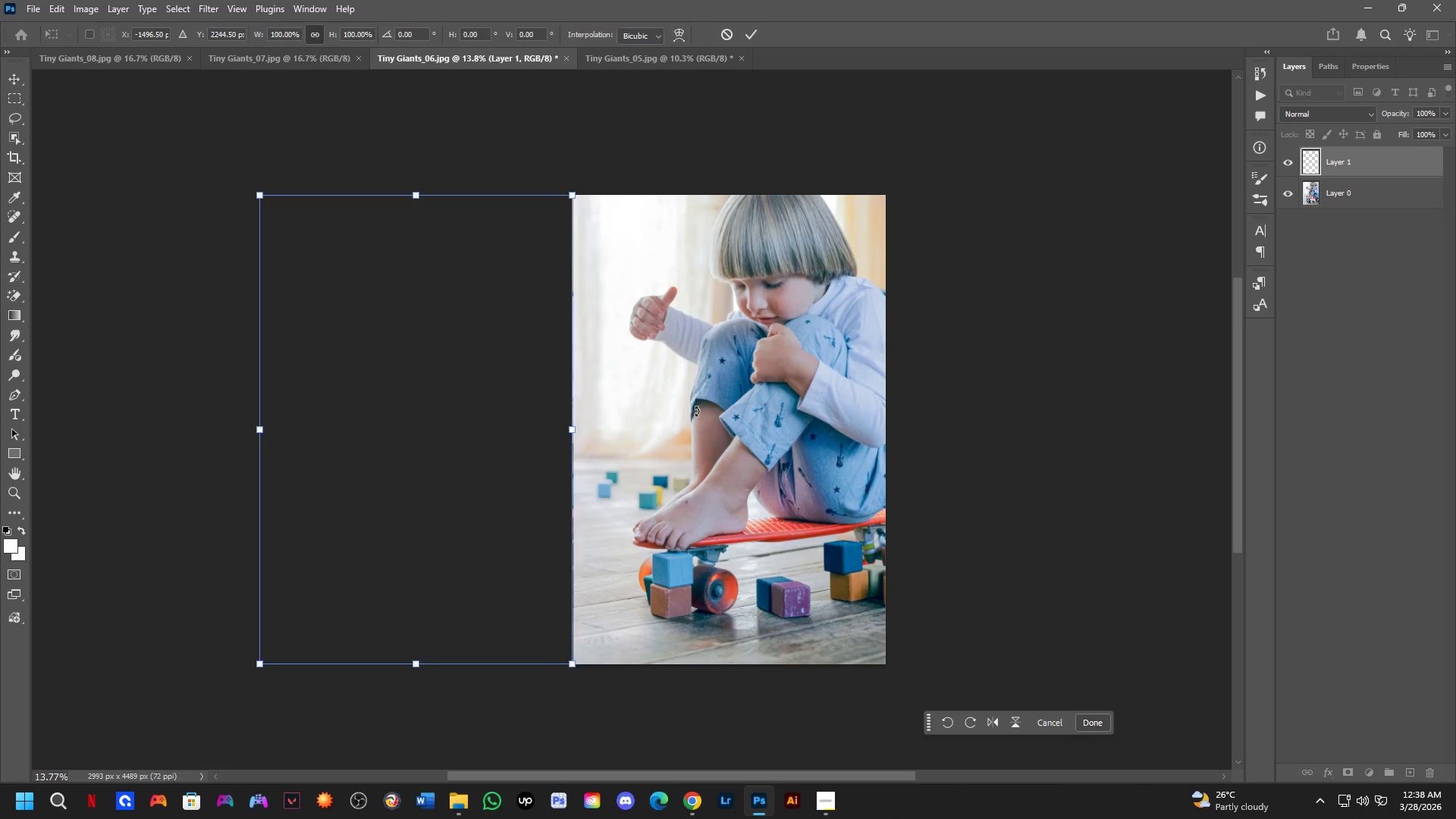 
scroll: coordinate [410, 409], scroll_direction: down, amount: 1.0
 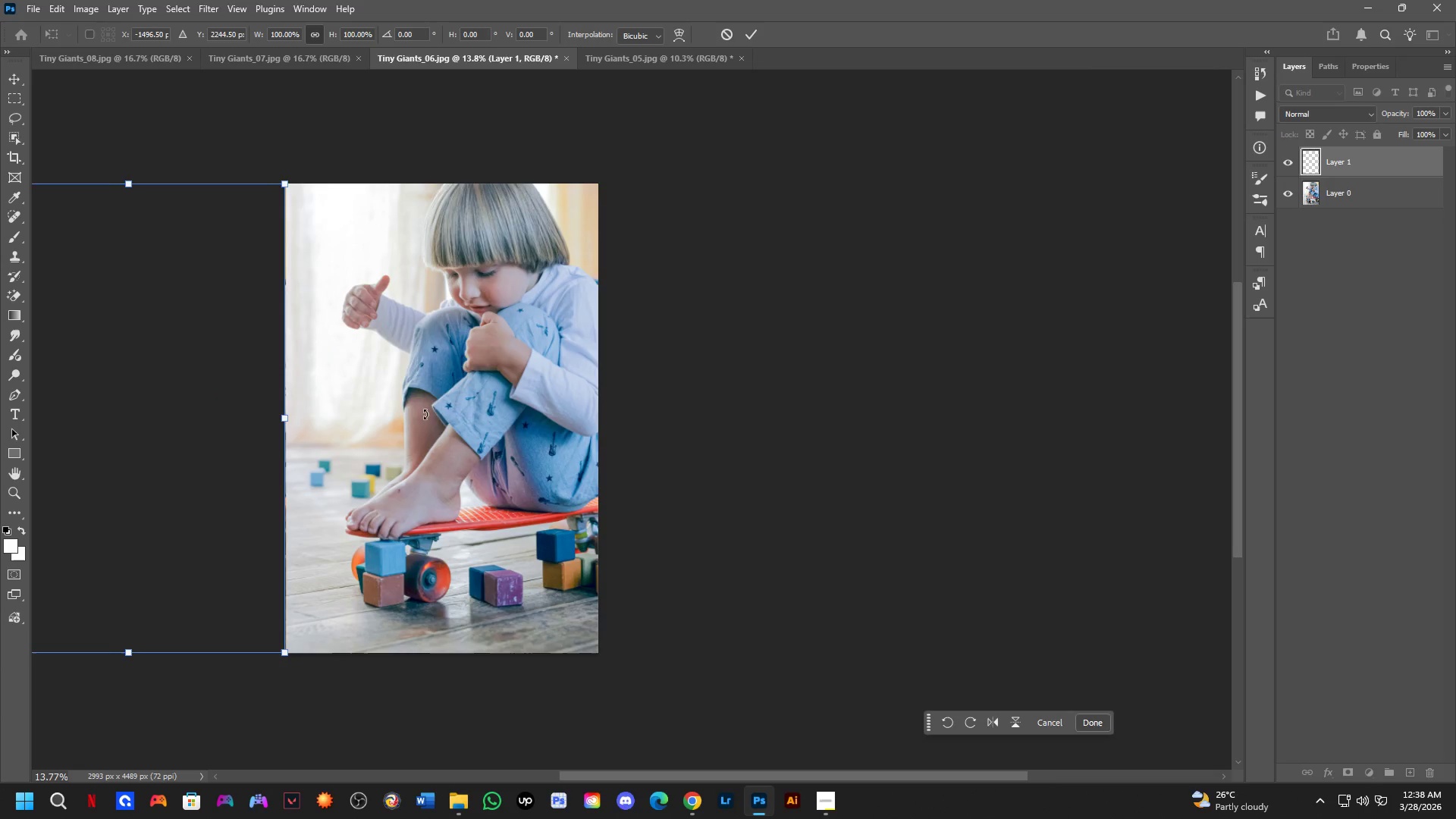 
key(NumpadEnter)
 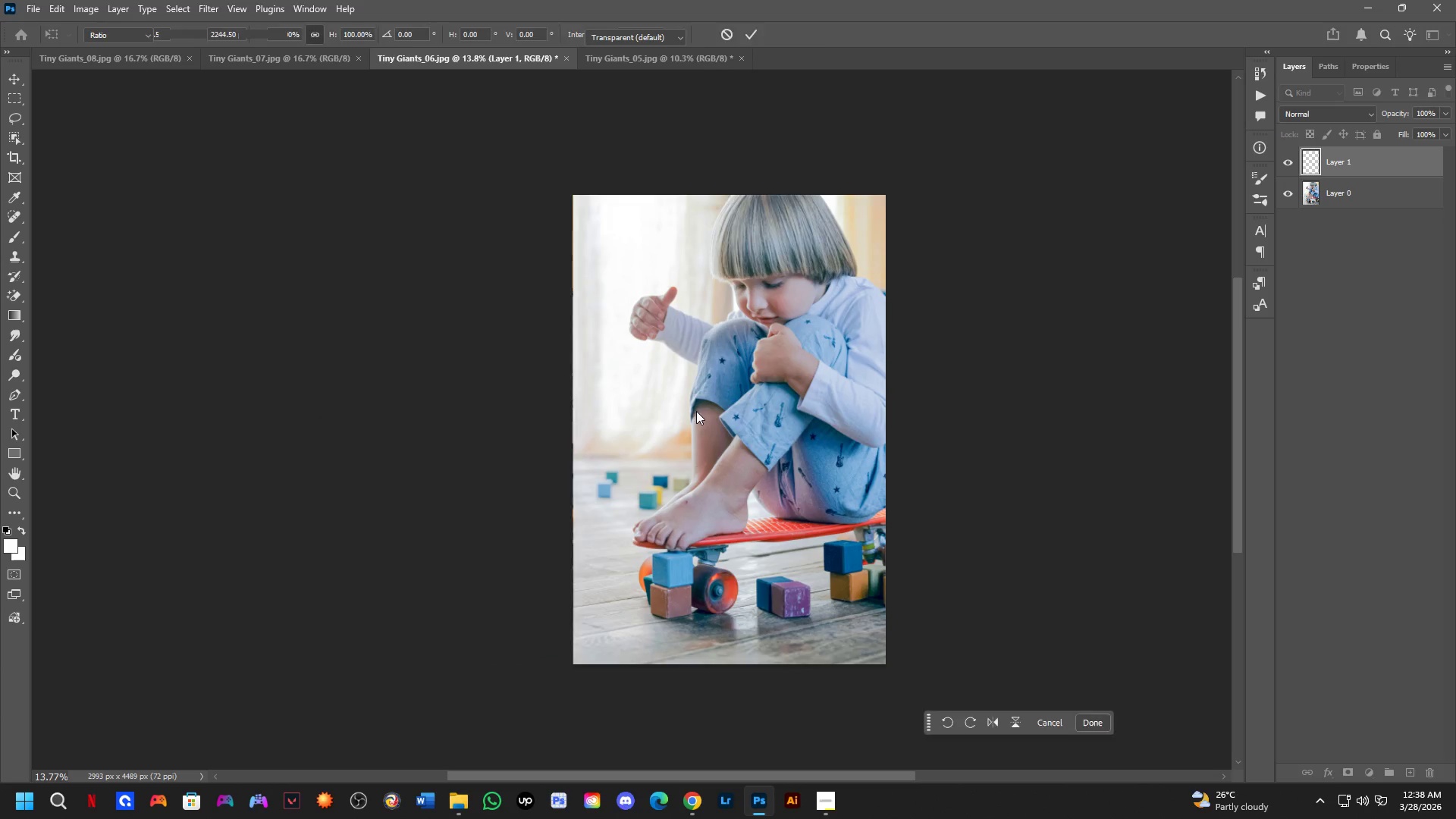 
key(C)
 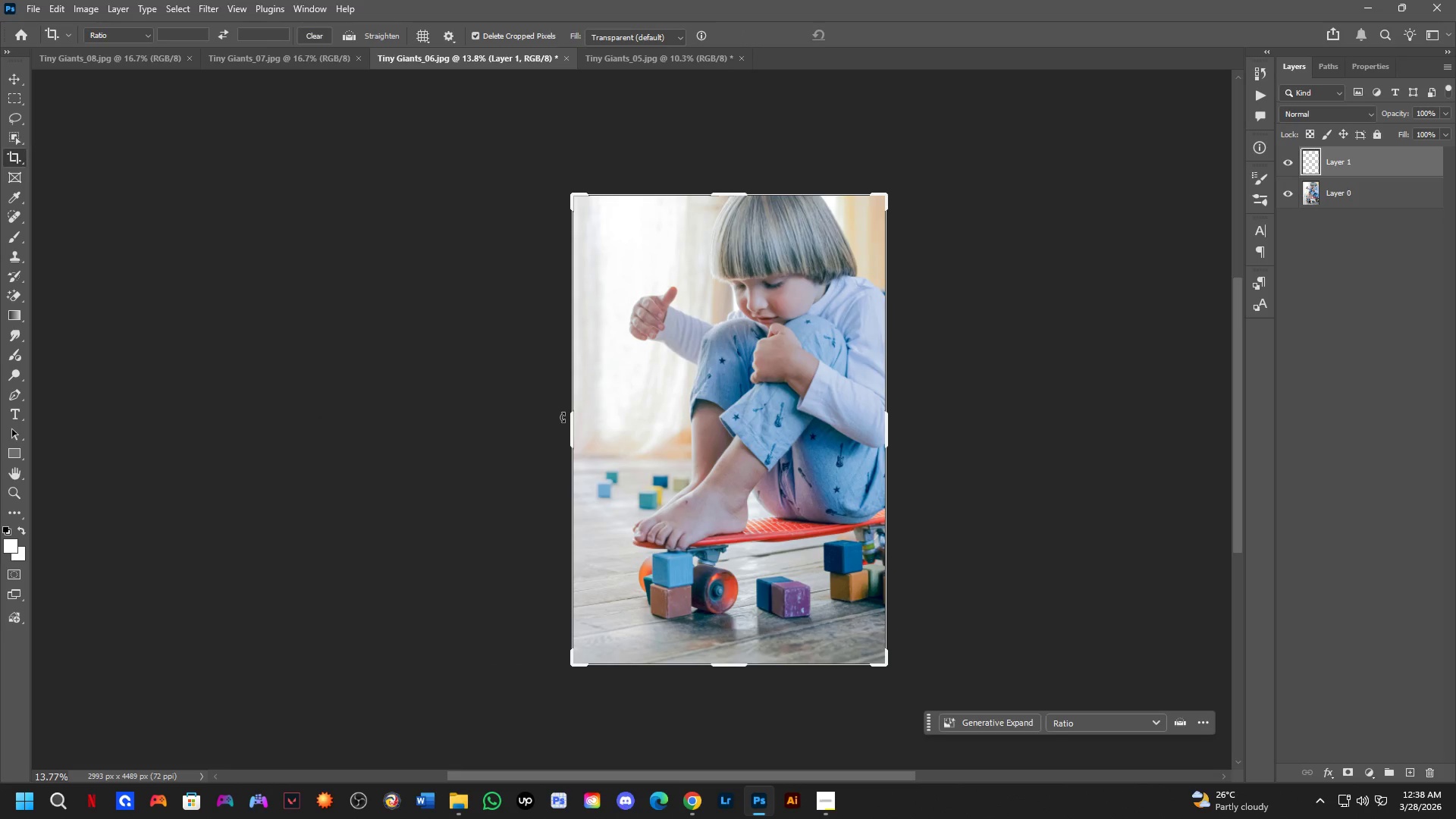 
left_click_drag(start_coordinate=[574, 431], to_coordinate=[419, 482])
 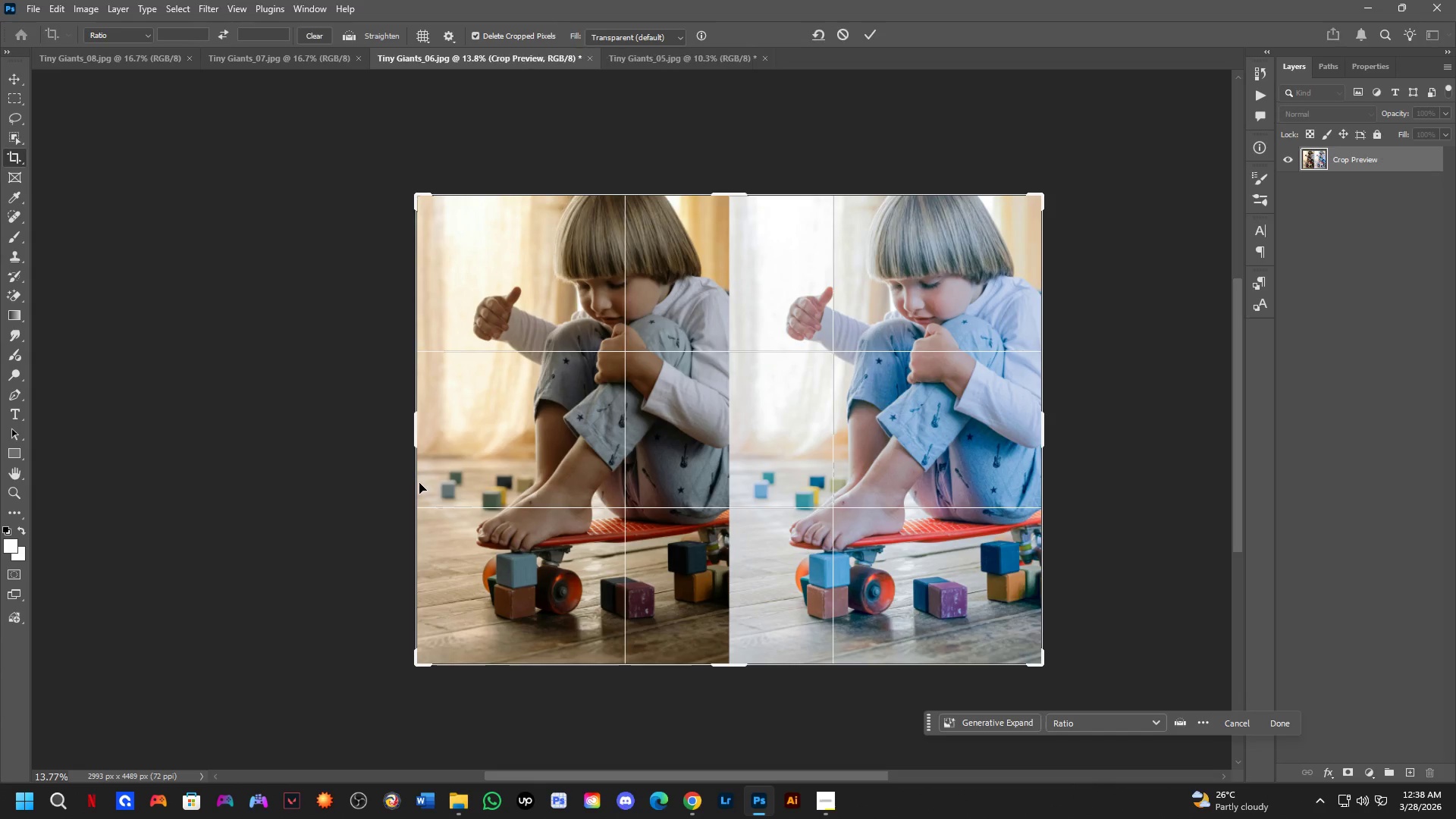 
key(NumpadEnter)
 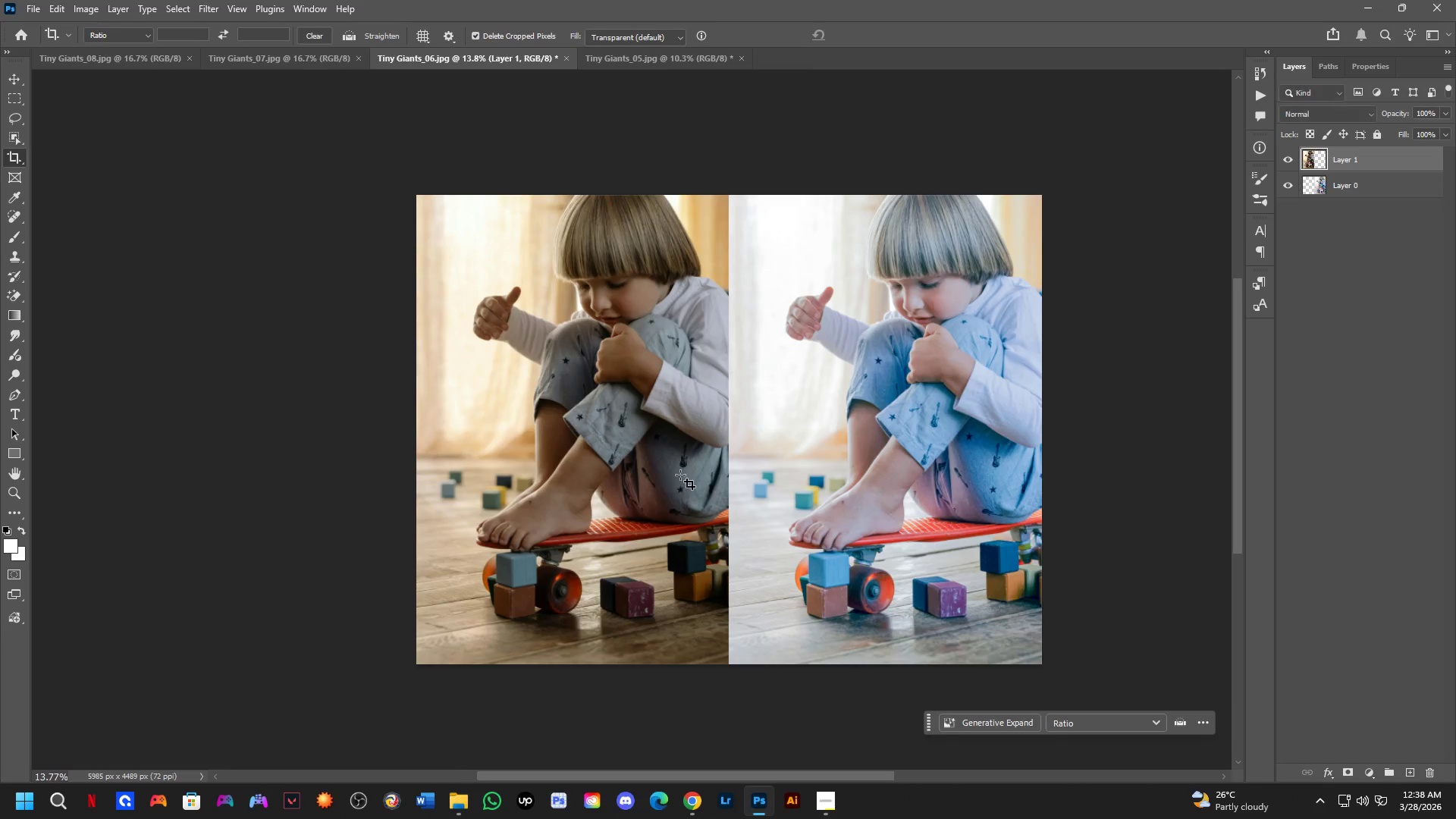 
scroll: coordinate [694, 468], scroll_direction: up, amount: 4.0
 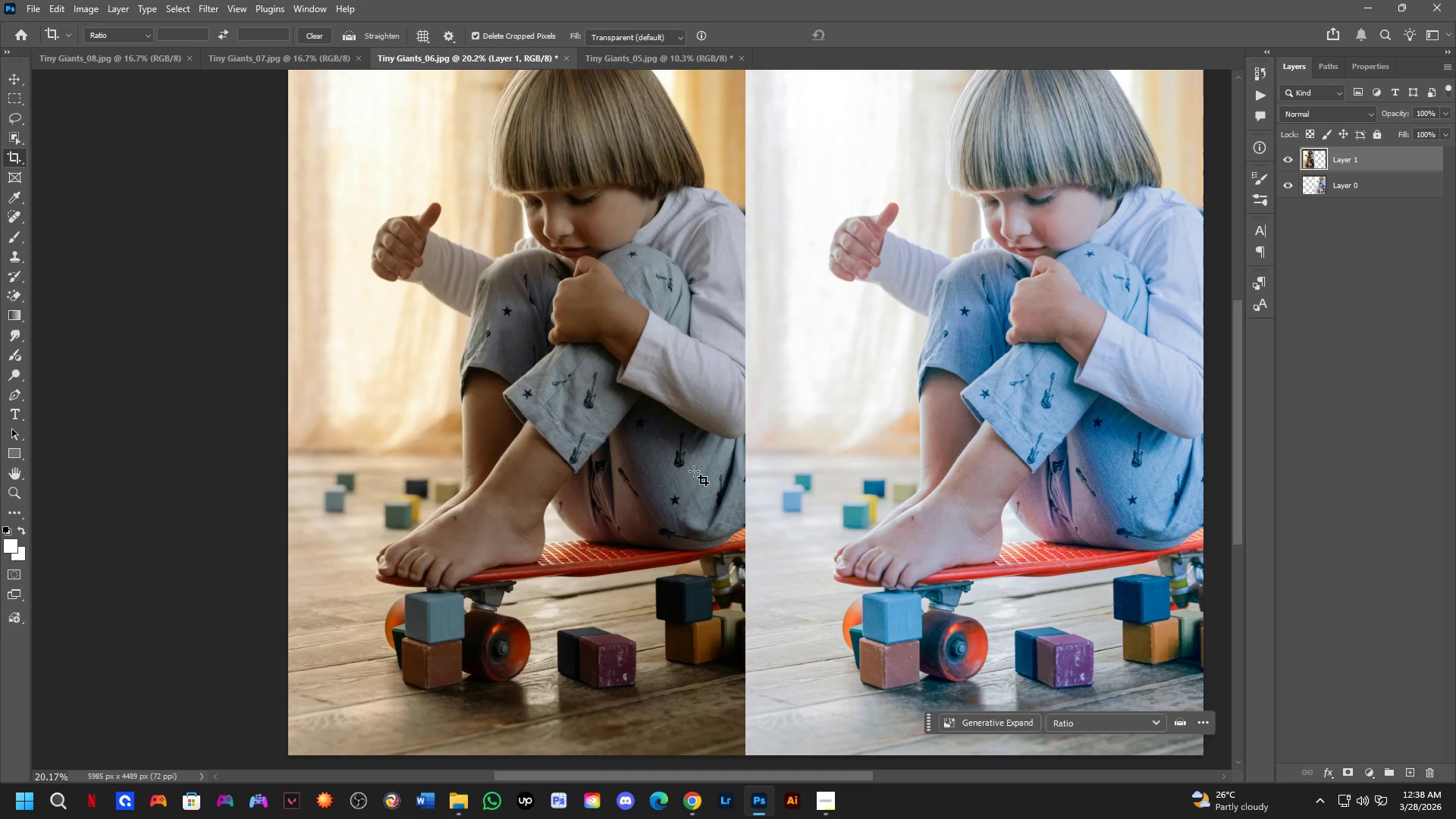 
key(Control+ControlLeft)
 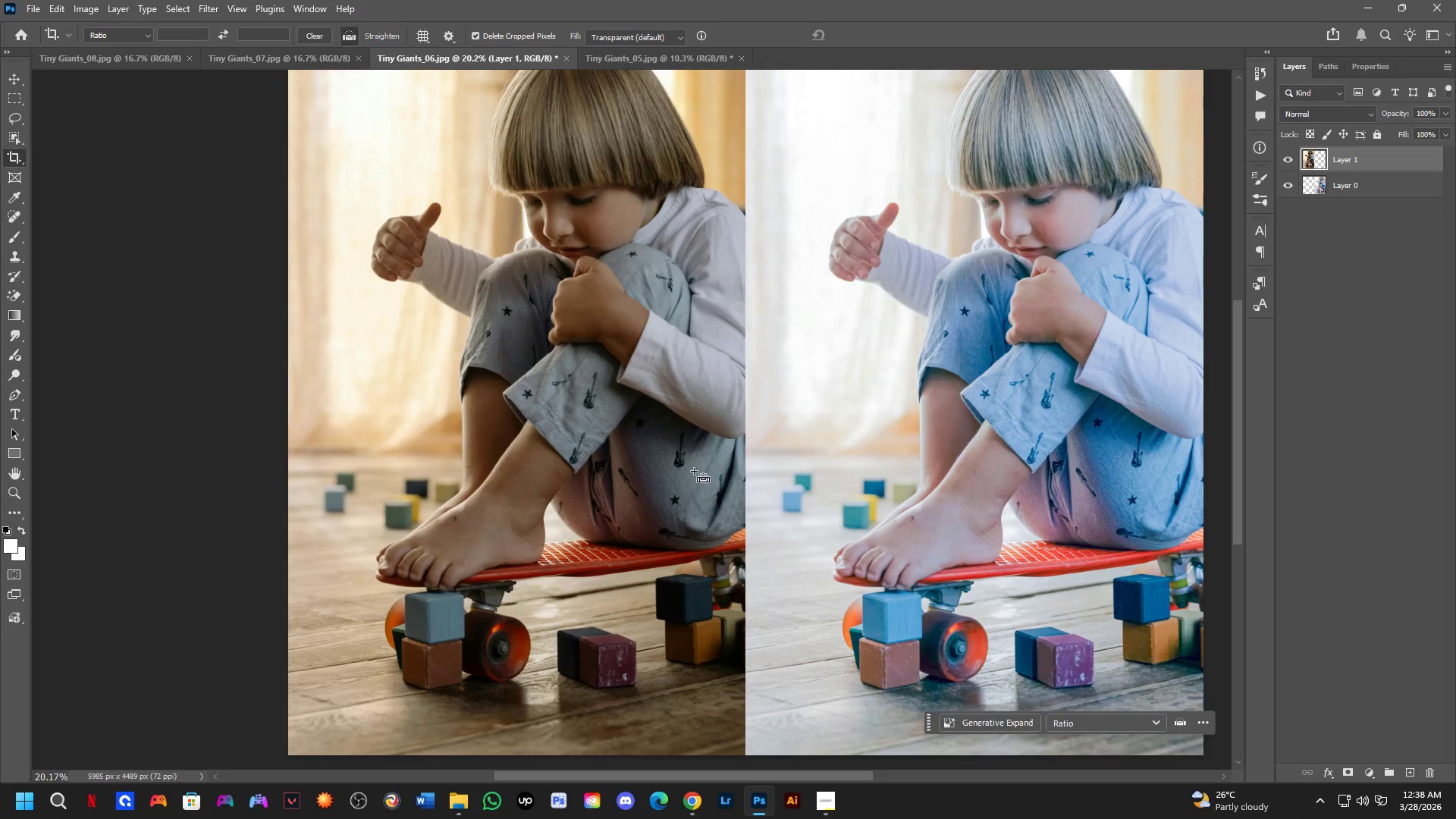 
key(Control+Tab)
 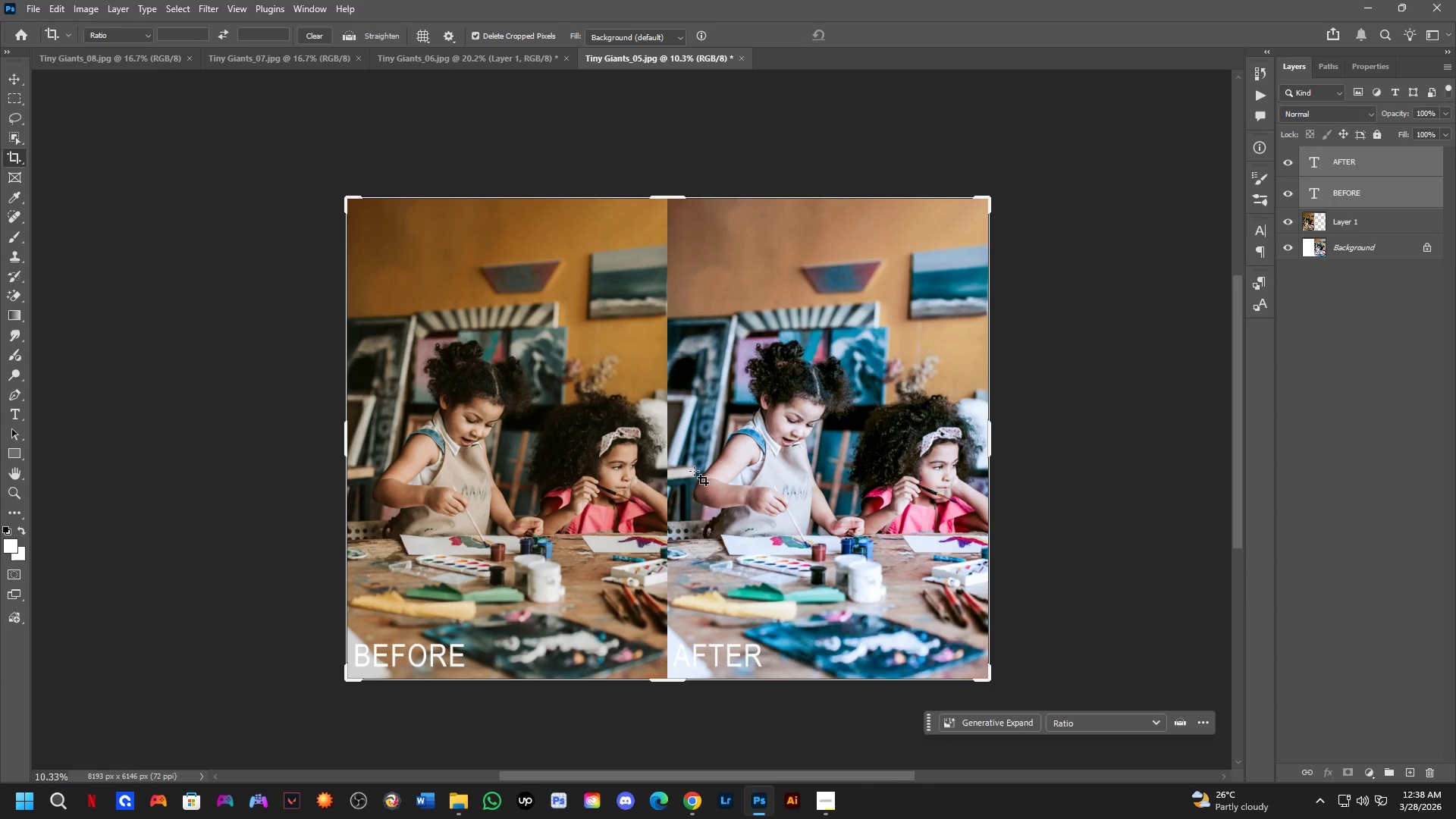 
wait(22.41)
 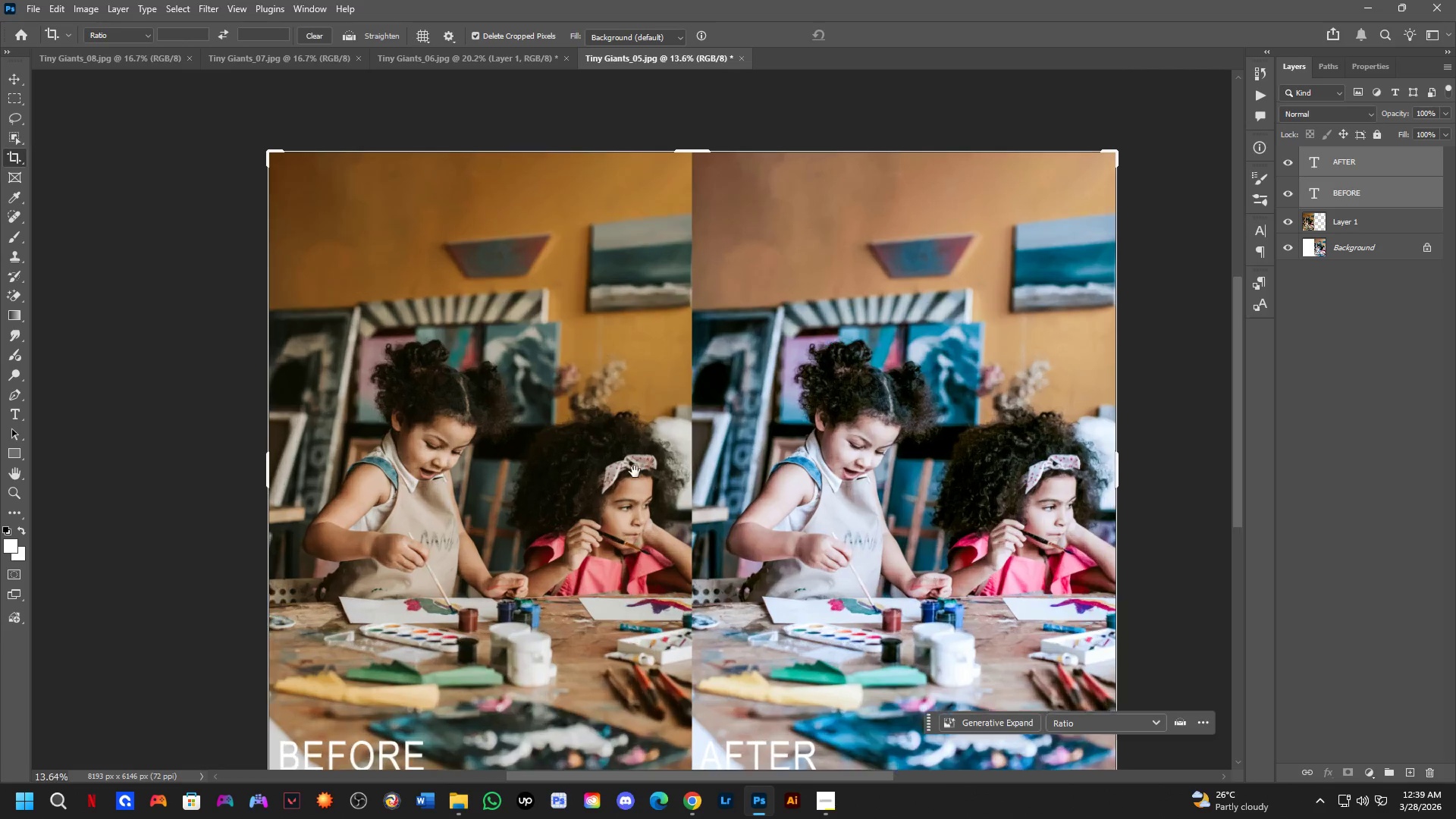 
hold_key(key=Space, duration=0.34)
 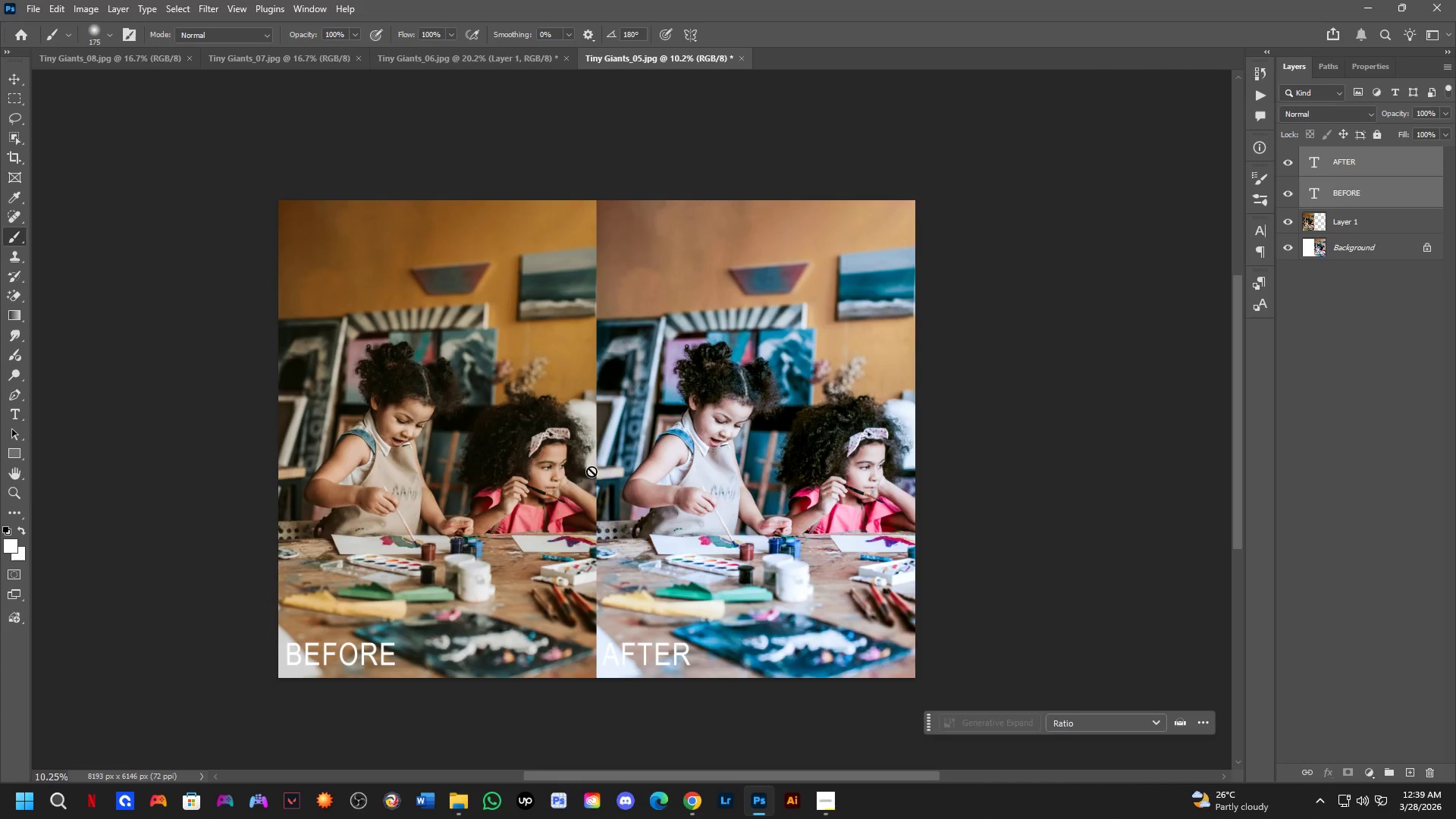 
left_click_drag(start_coordinate=[635, 472], to_coordinate=[539, 433])
 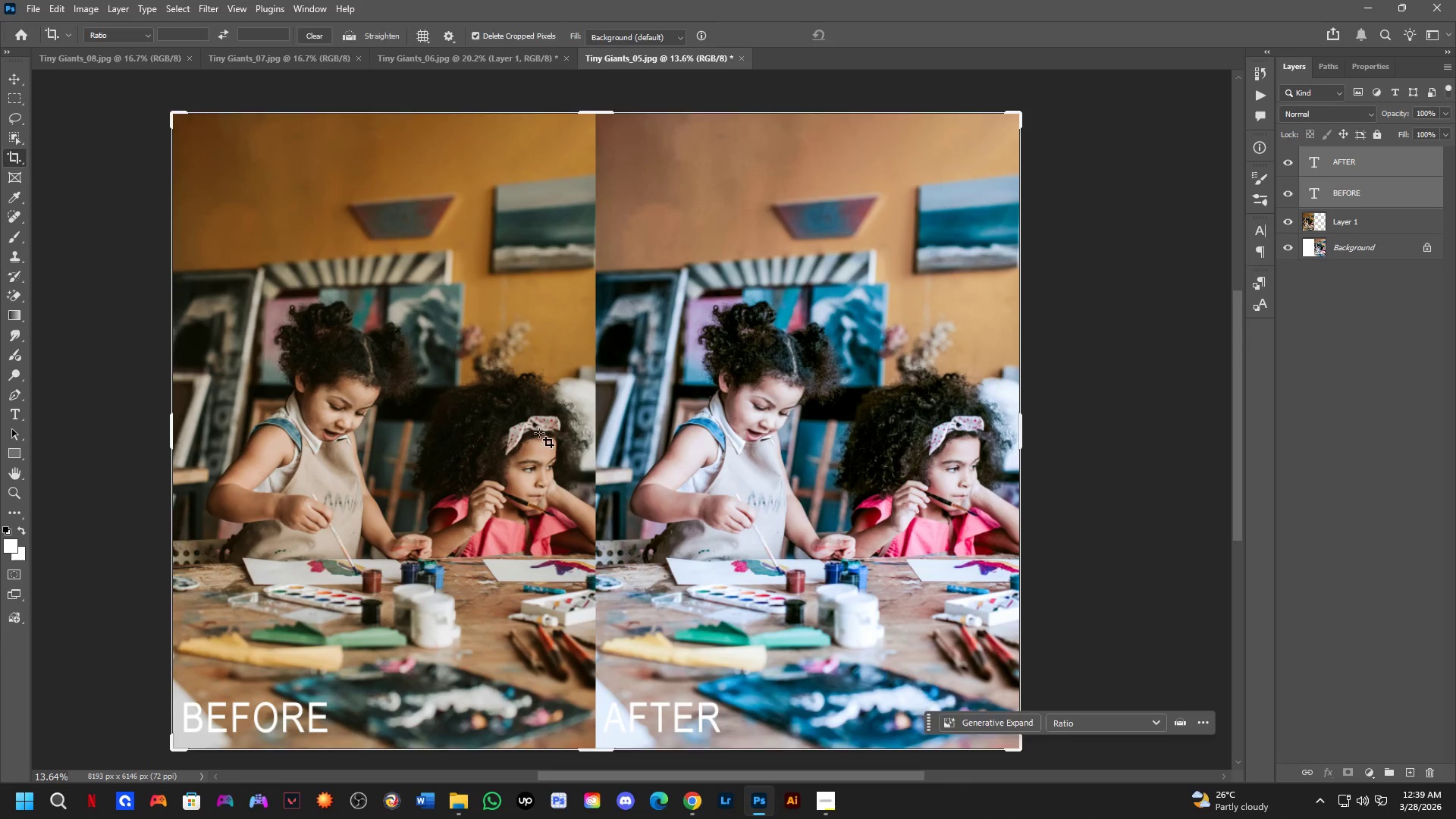 
scroll: coordinate [589, 344], scroll_direction: up, amount: 3.0
 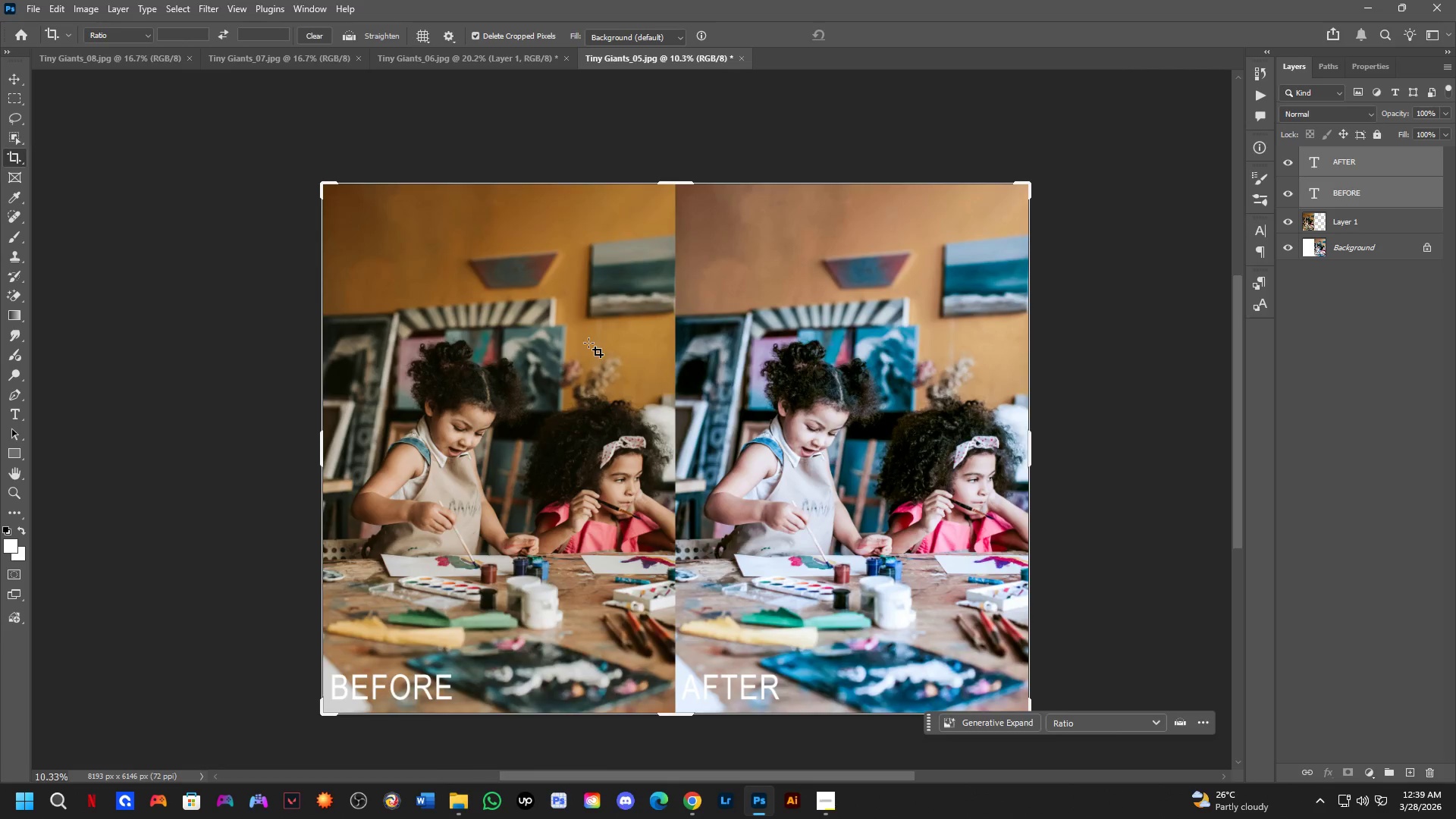 
key(B)
 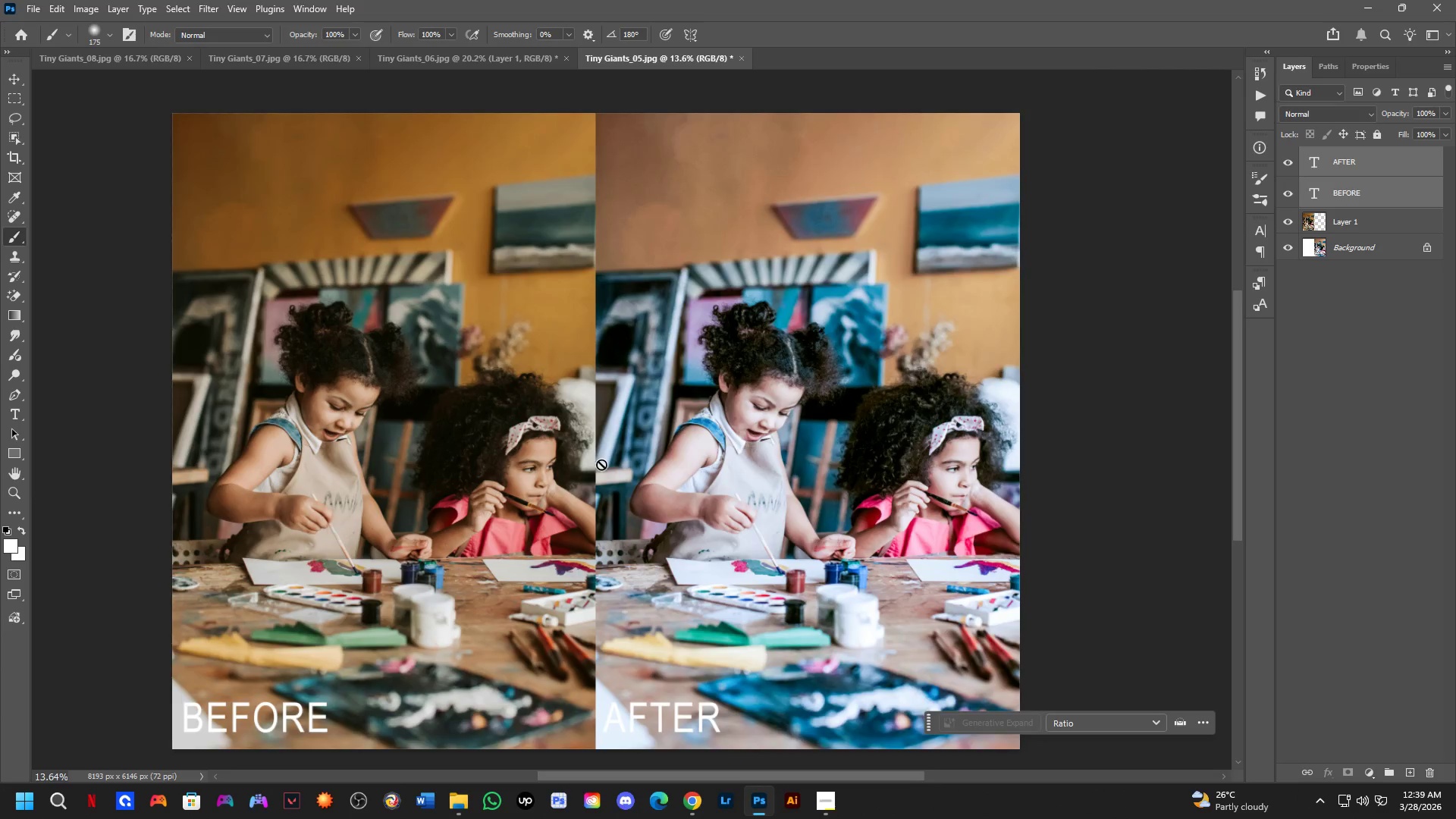 
hold_key(key=Space, duration=0.42)
 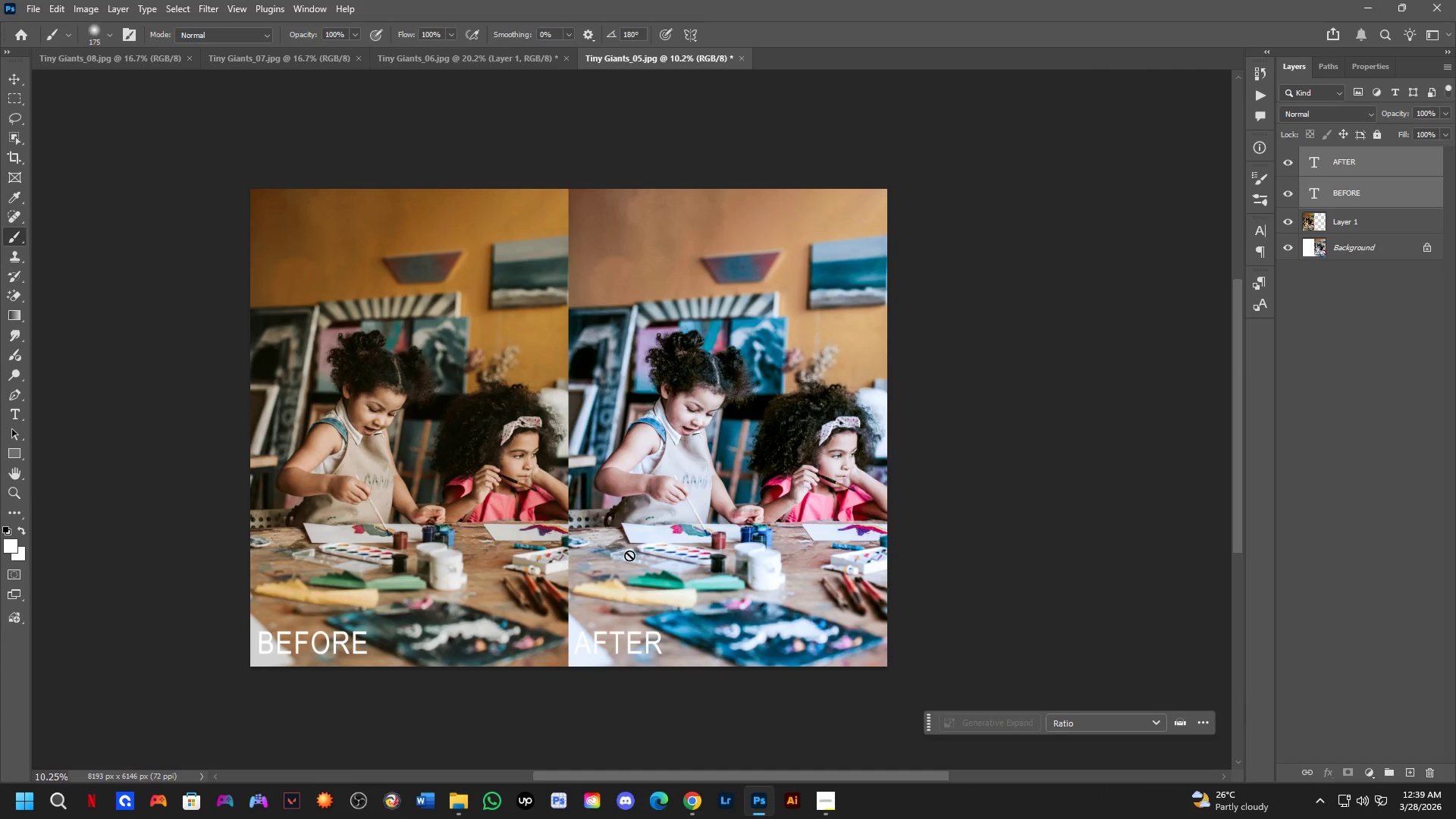 
left_click_drag(start_coordinate=[601, 522], to_coordinate=[573, 510])
 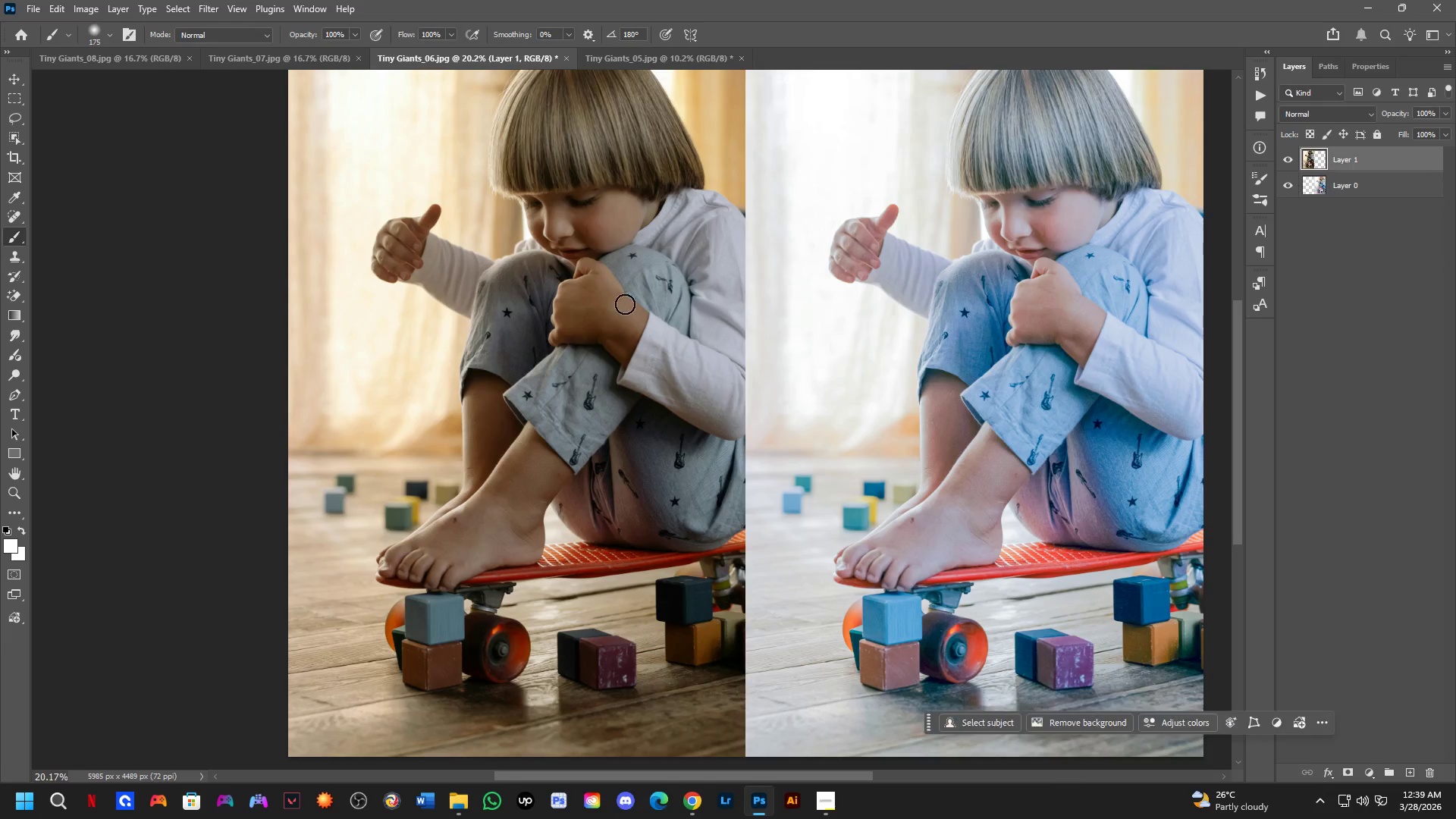 
scroll: coordinate [598, 465], scroll_direction: down, amount: 3.0
 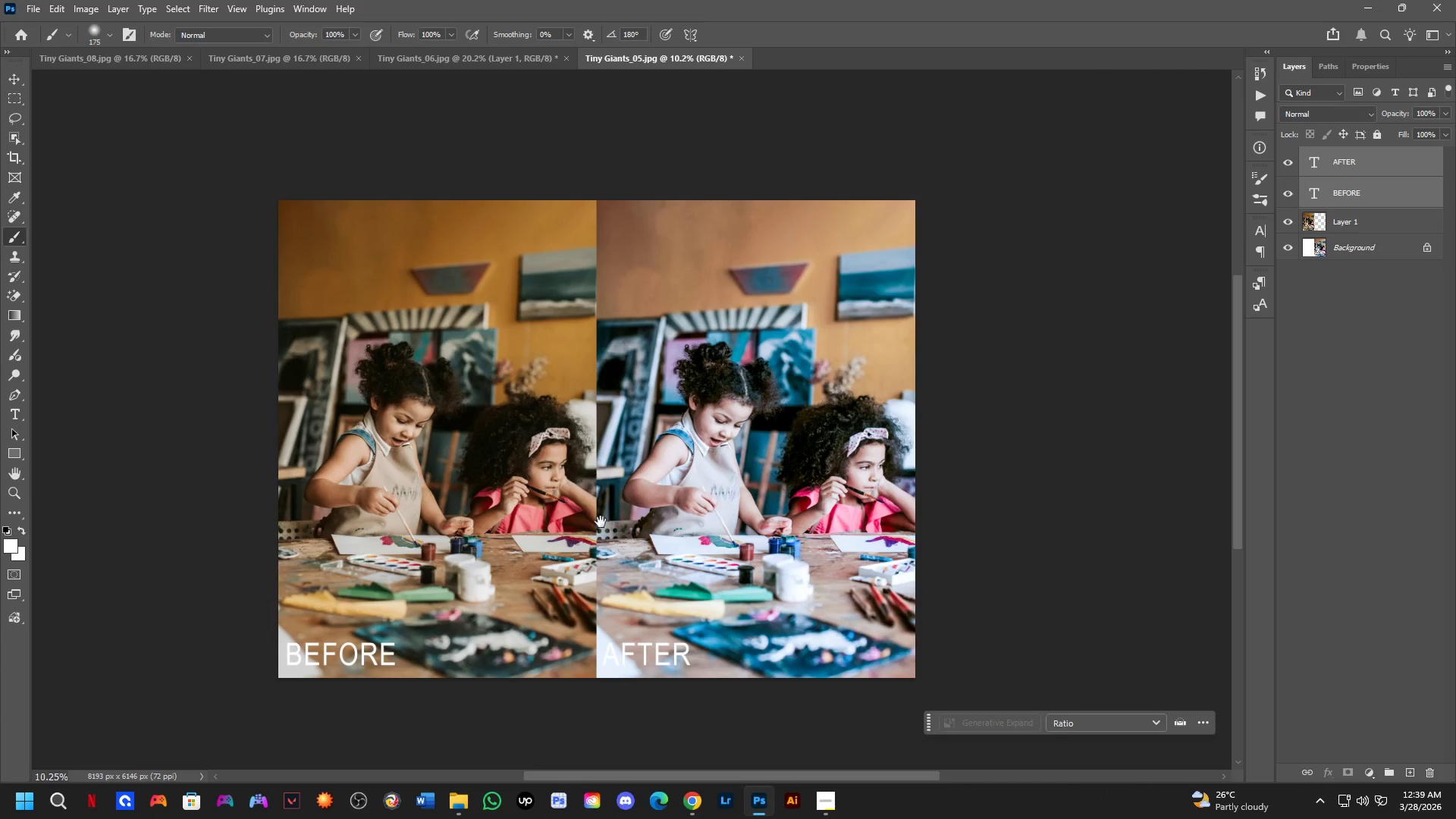 
hold_key(key=Space, duration=0.38)
 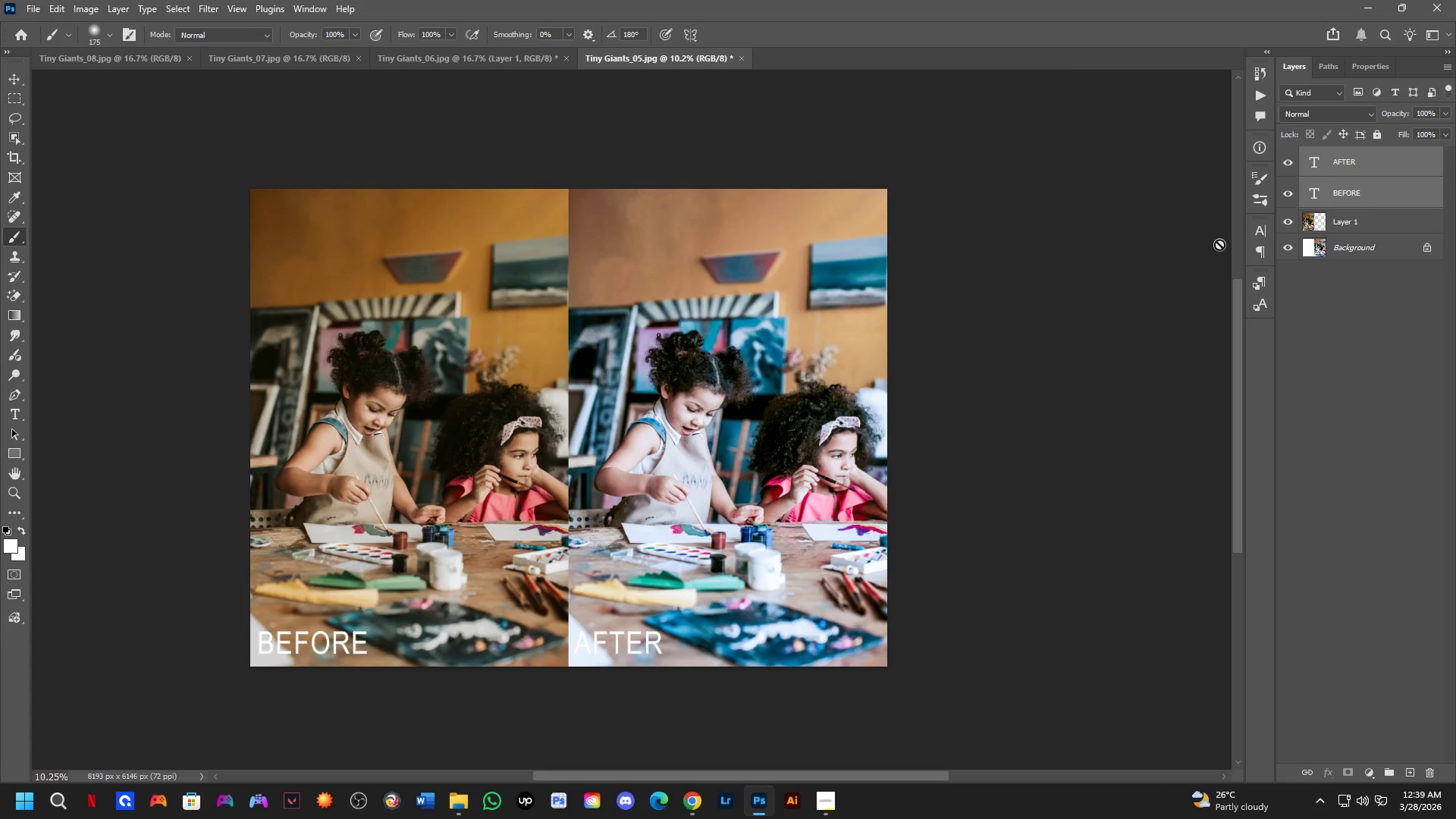 
left_click_drag(start_coordinate=[977, 331], to_coordinate=[878, 349])
 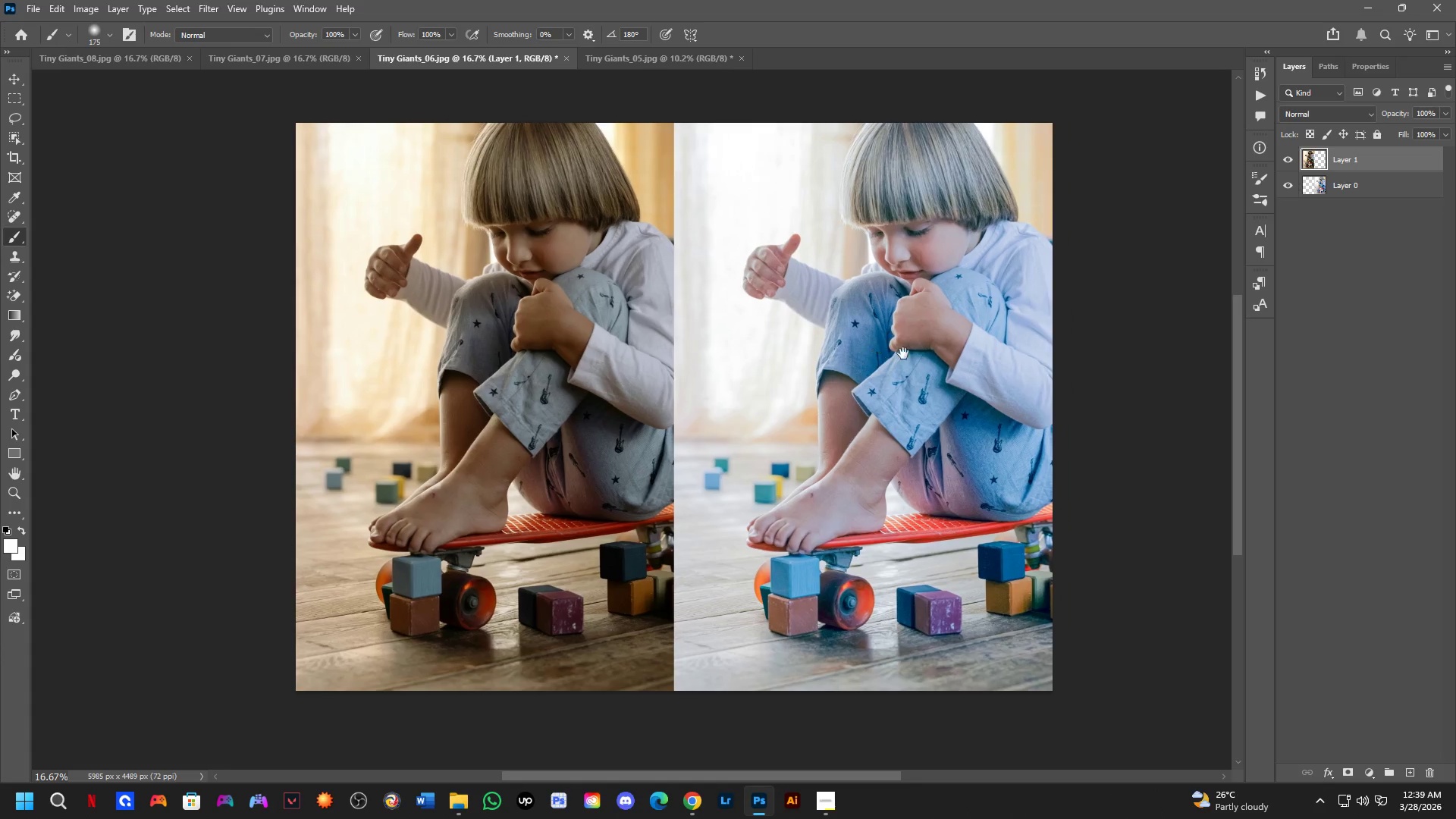 
scroll: coordinate [972, 271], scroll_direction: down, amount: 2.0
 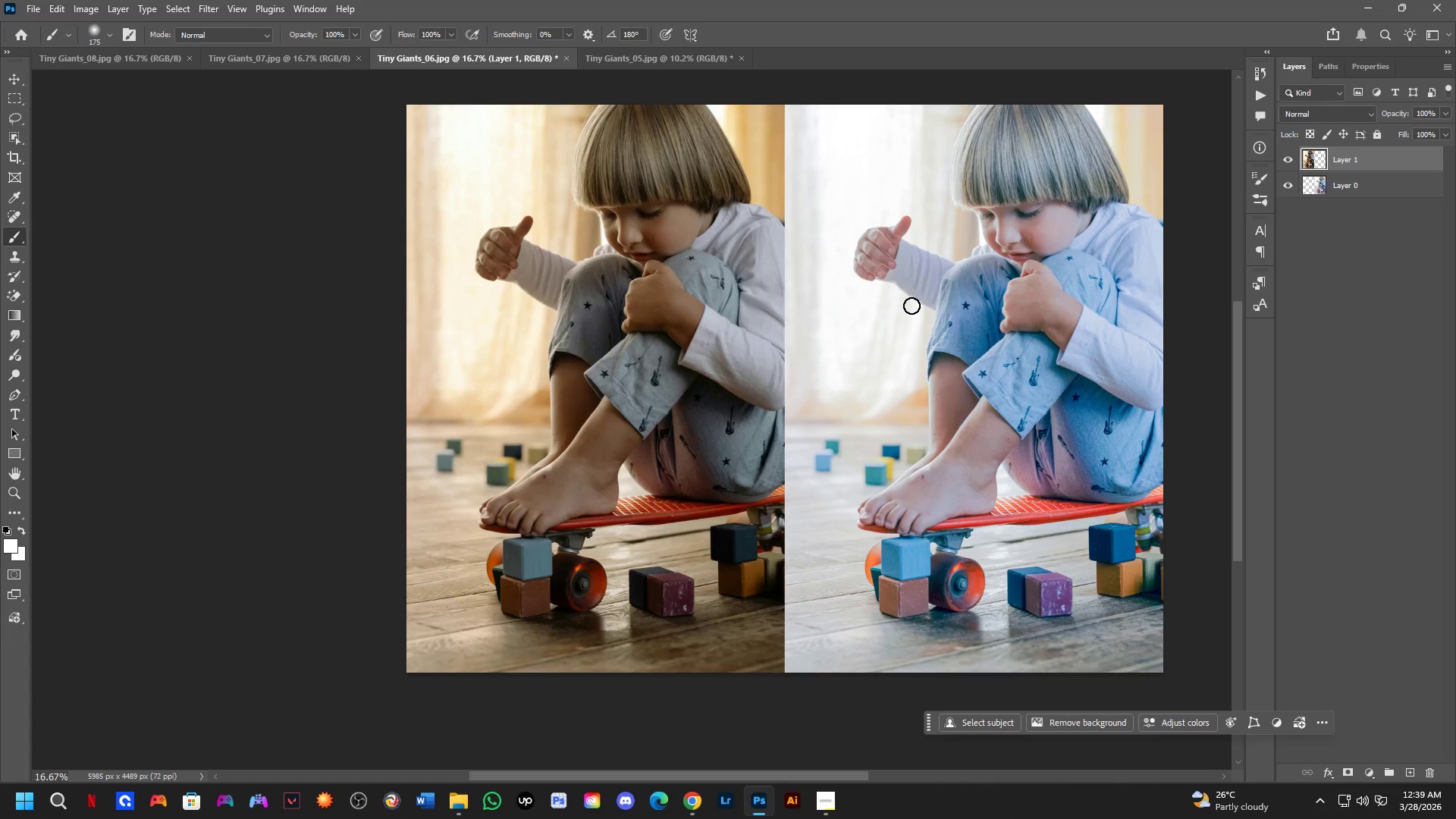 
key(Control+ControlLeft)
 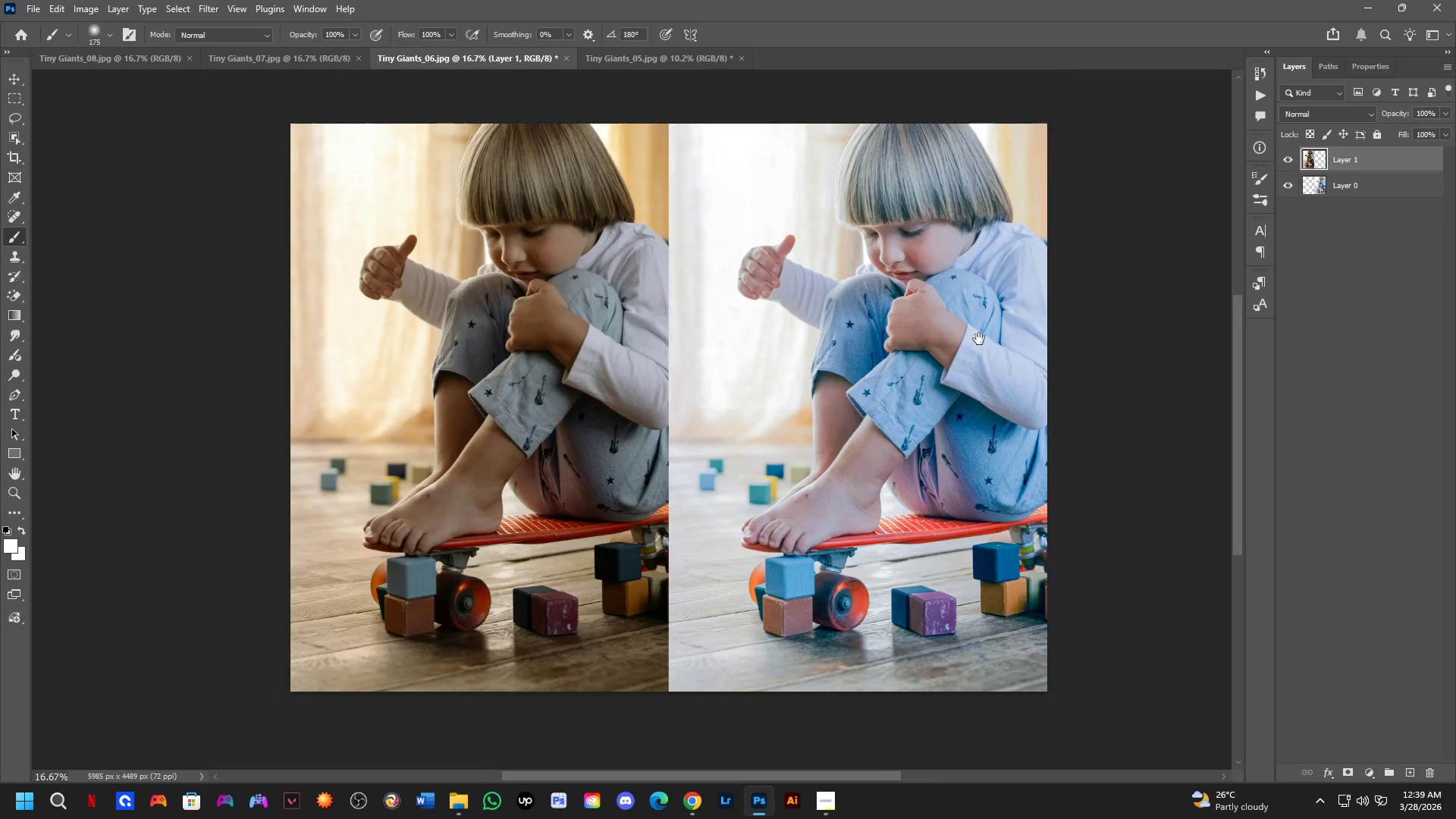 
key(Control+Tab)
 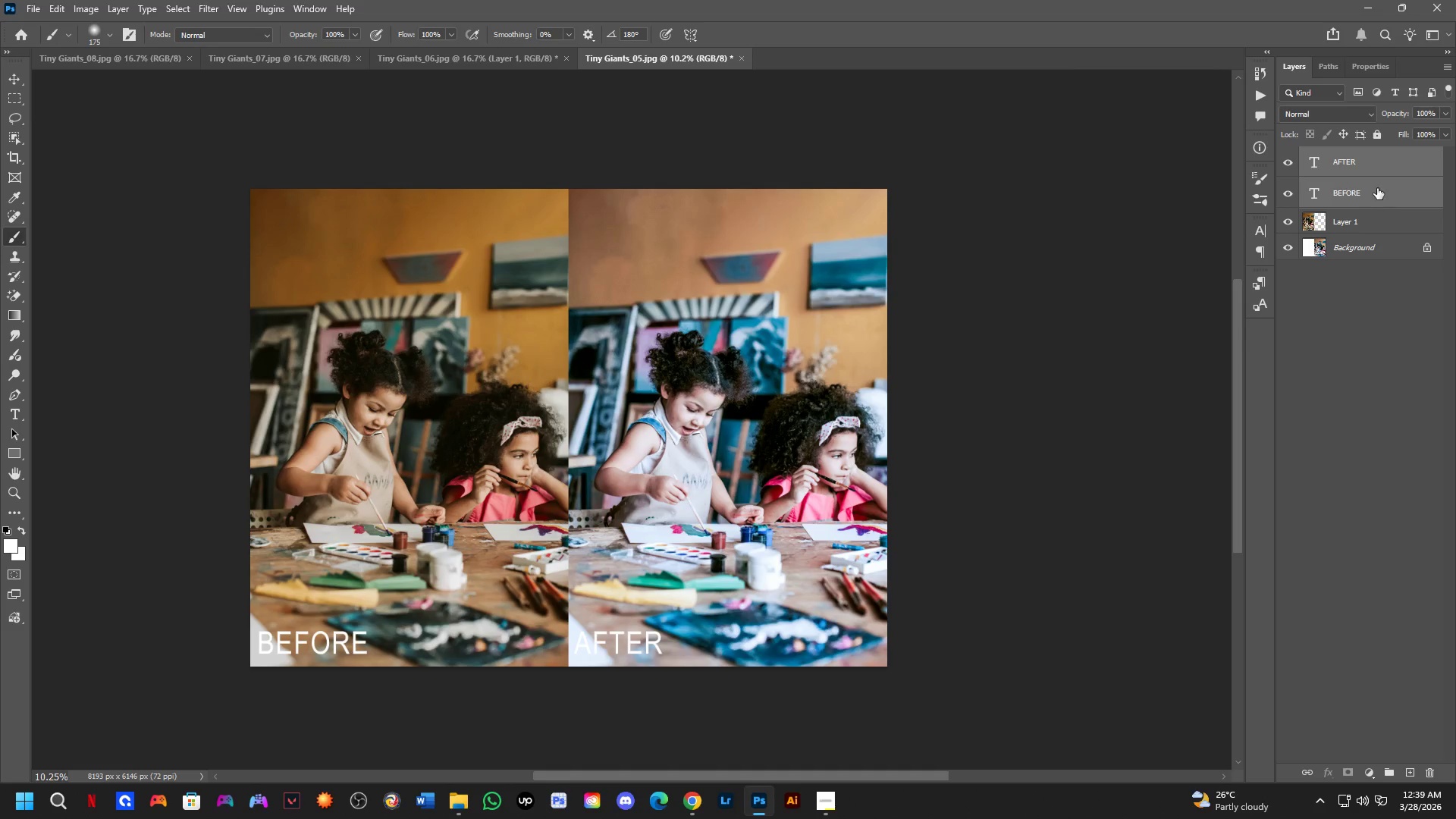 
left_click_drag(start_coordinate=[1377, 179], to_coordinate=[623, 322])
 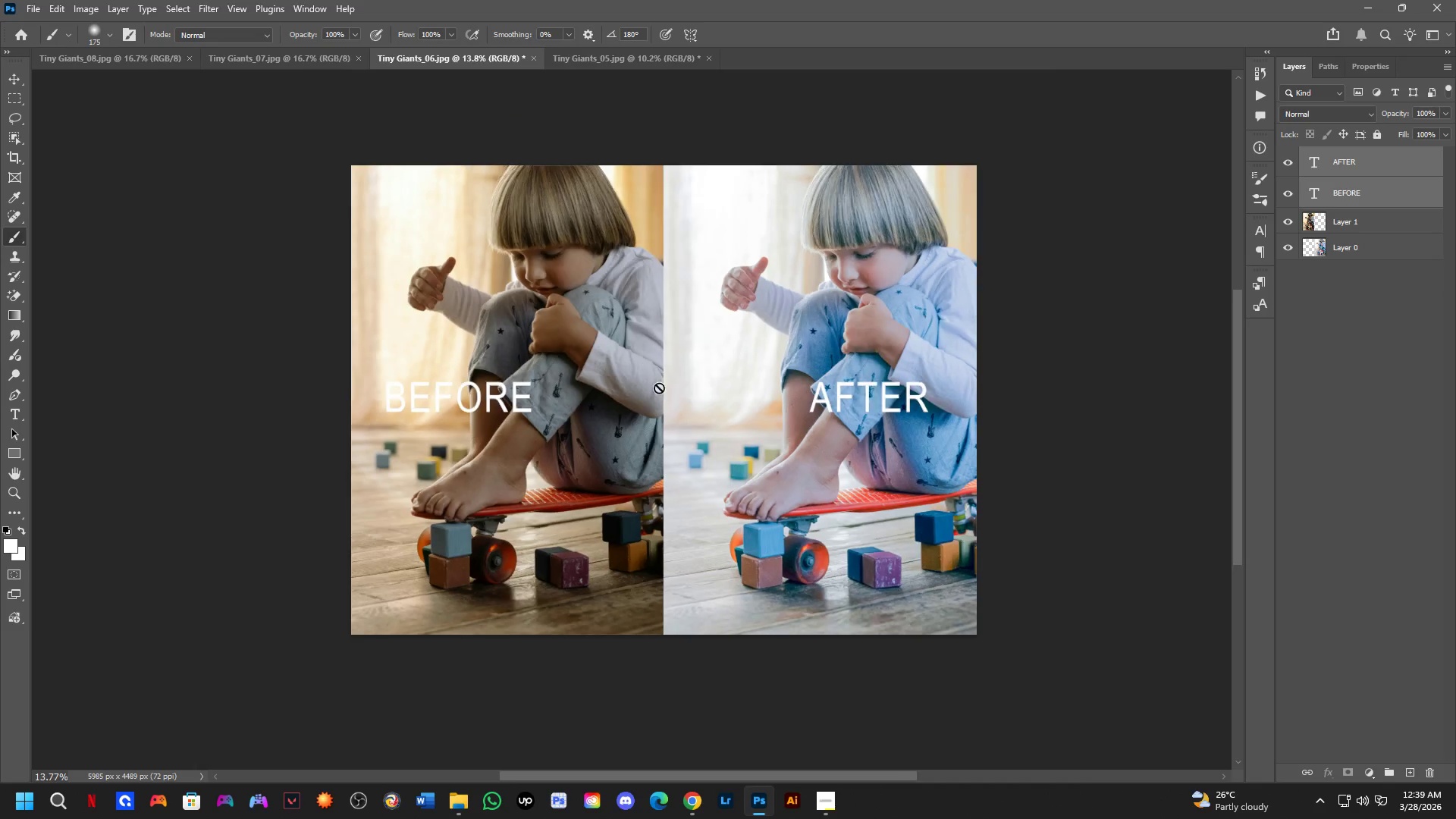 
hold_key(key=ShiftLeft, duration=0.5)
 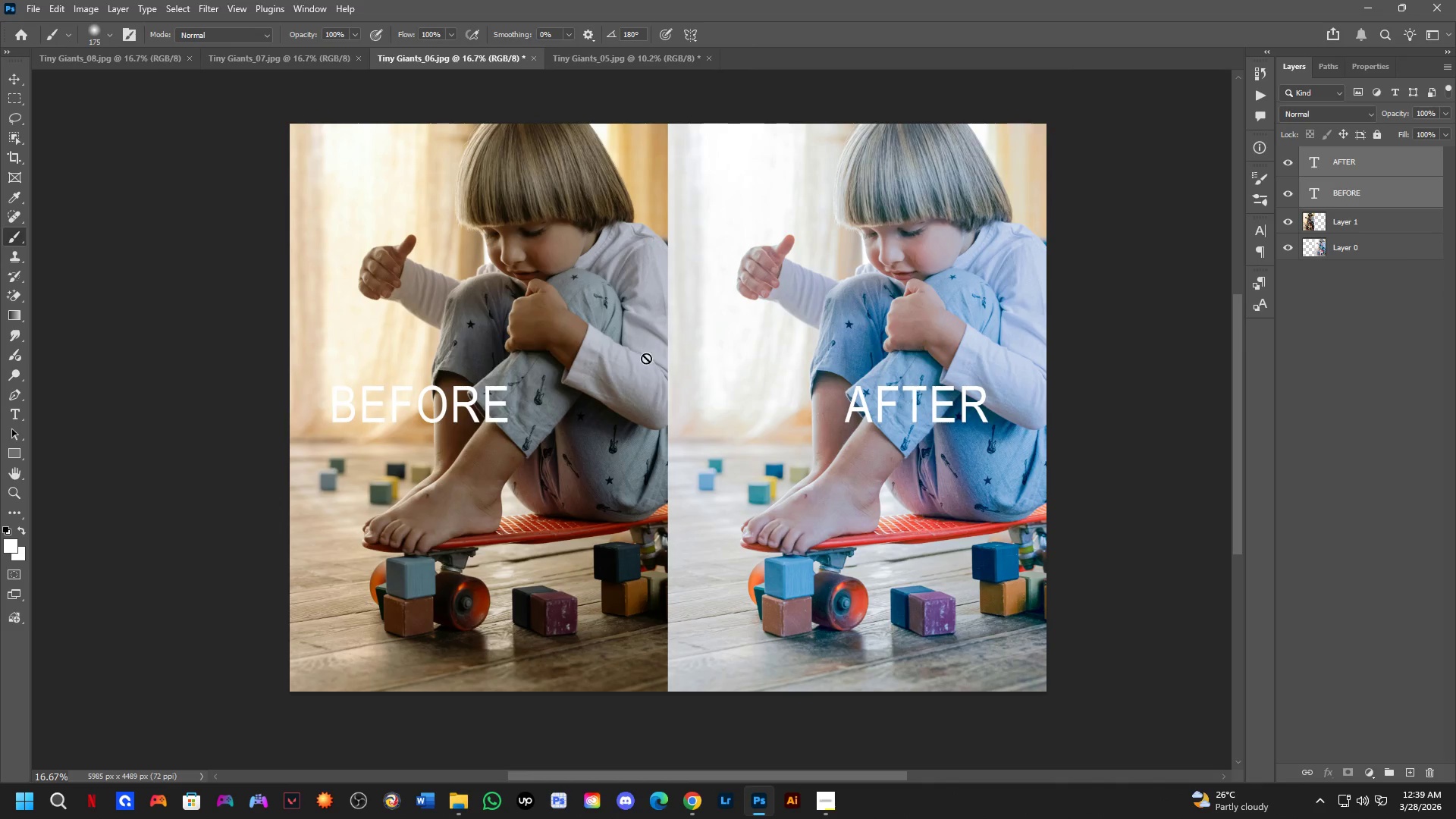 
hold_key(key=Space, duration=0.33)
 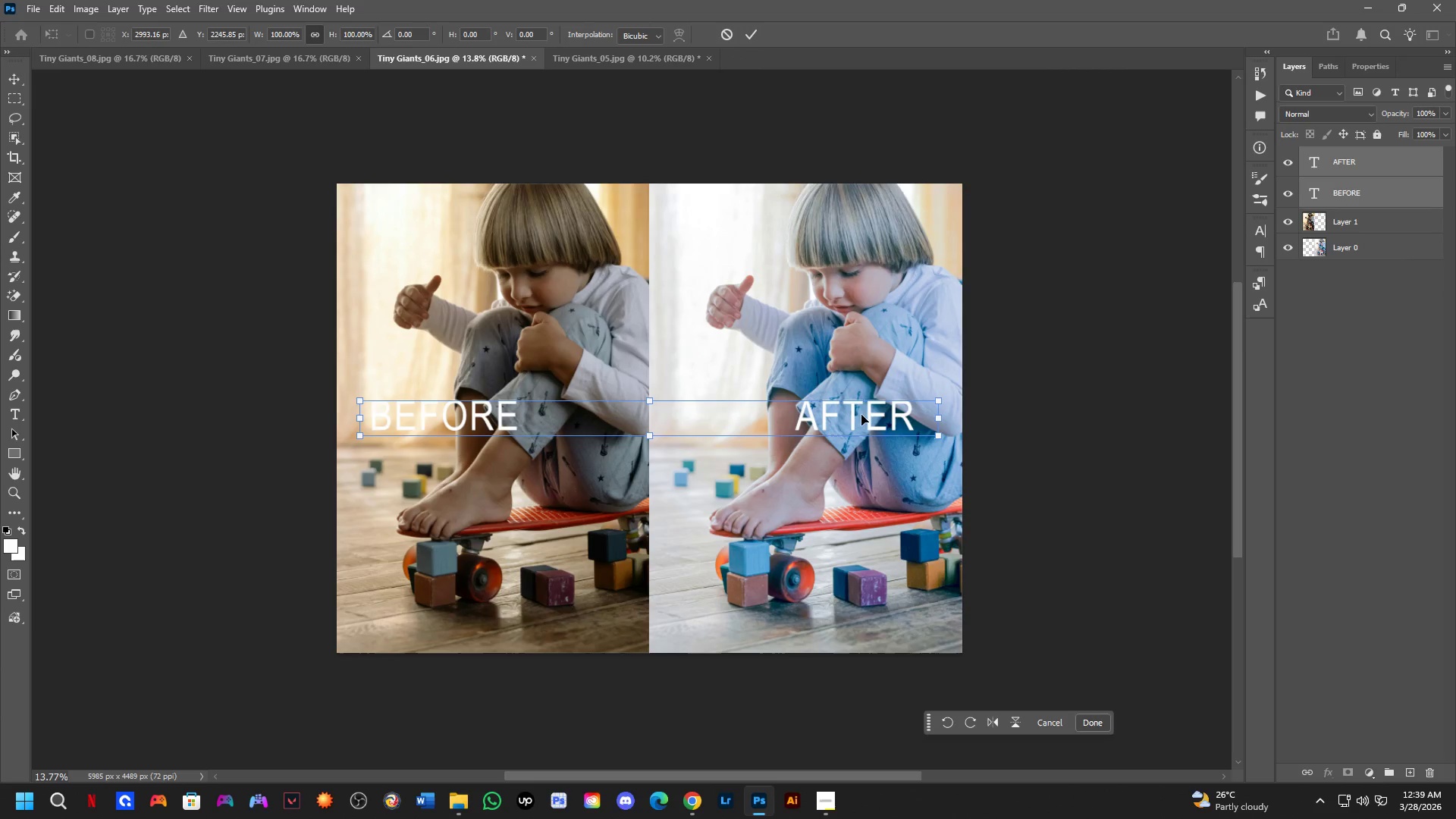 
left_click_drag(start_coordinate=[682, 407], to_coordinate=[668, 425])
 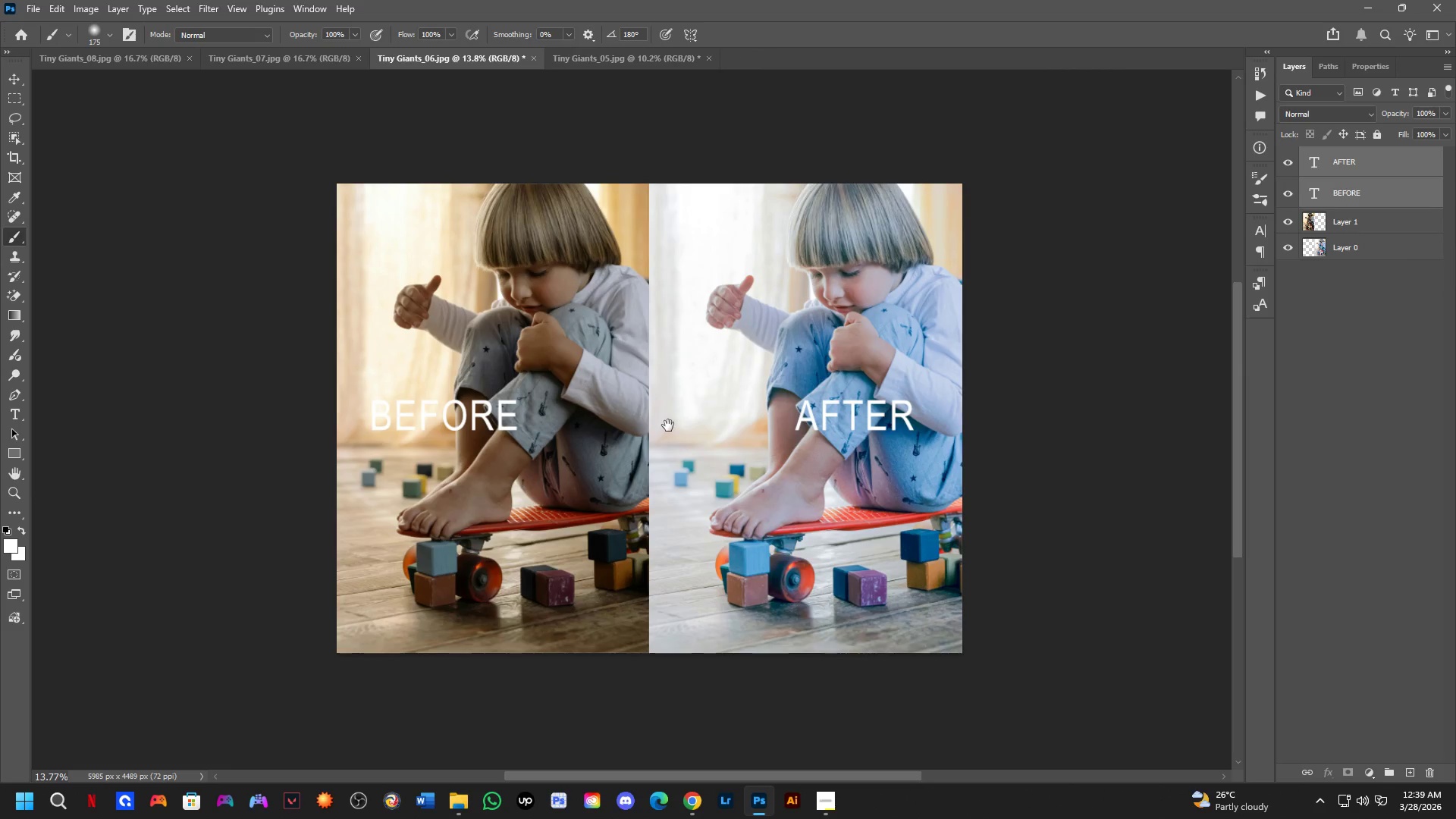 
scroll: coordinate [646, 365], scroll_direction: down, amount: 2.0
 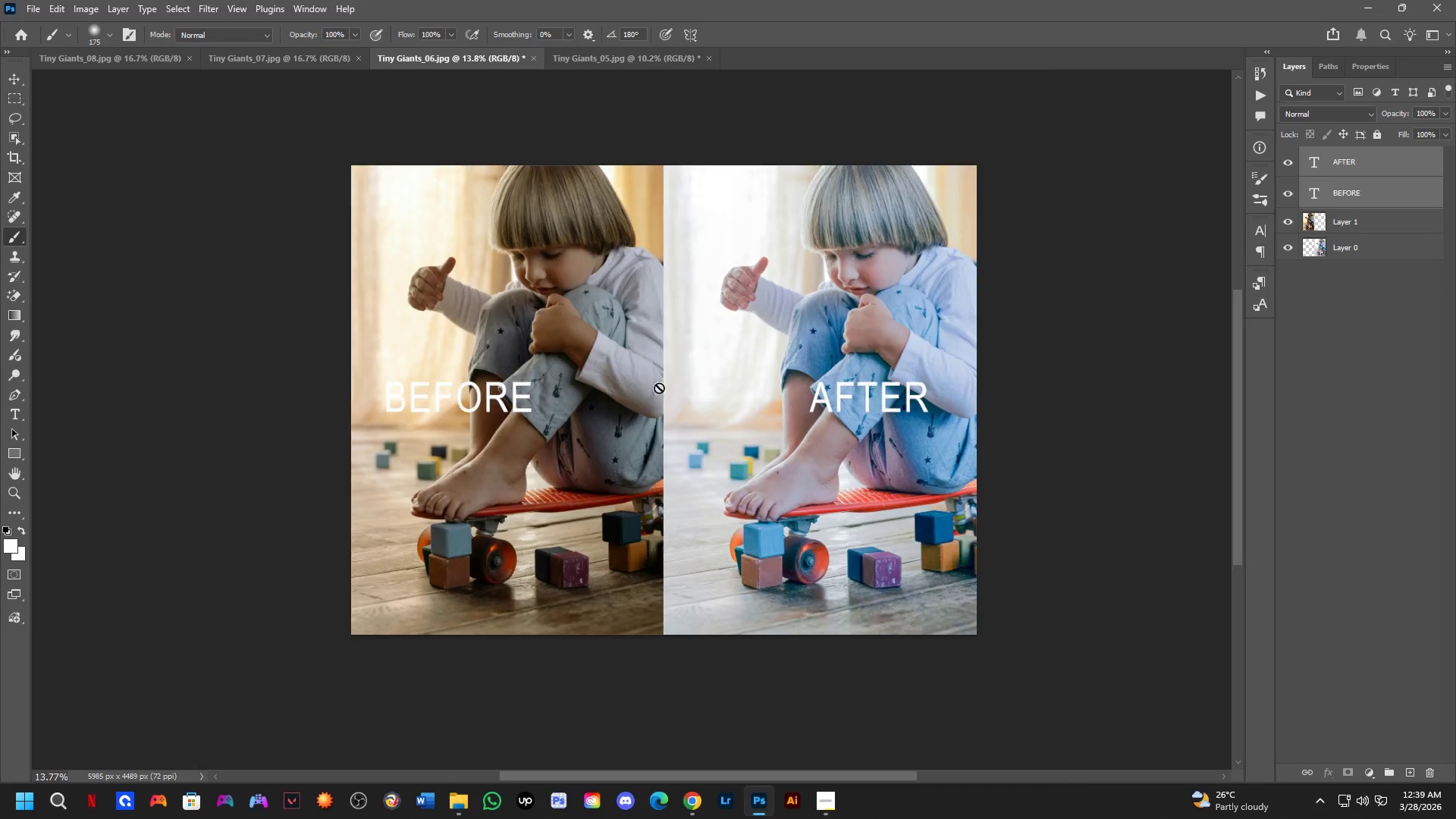 
key(Control+T)
 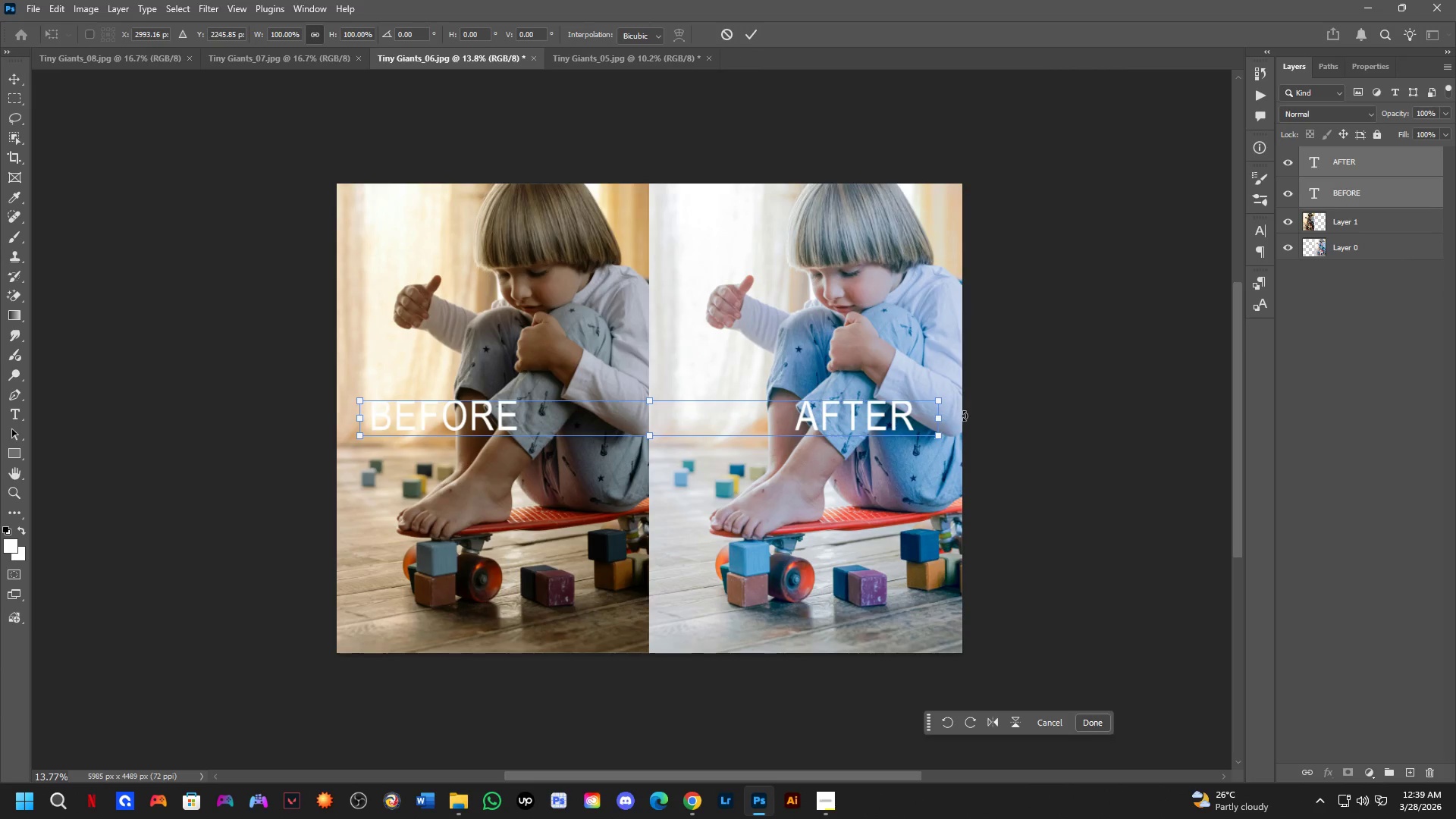 
left_click_drag(start_coordinate=[933, 416], to_coordinate=[737, 424])
 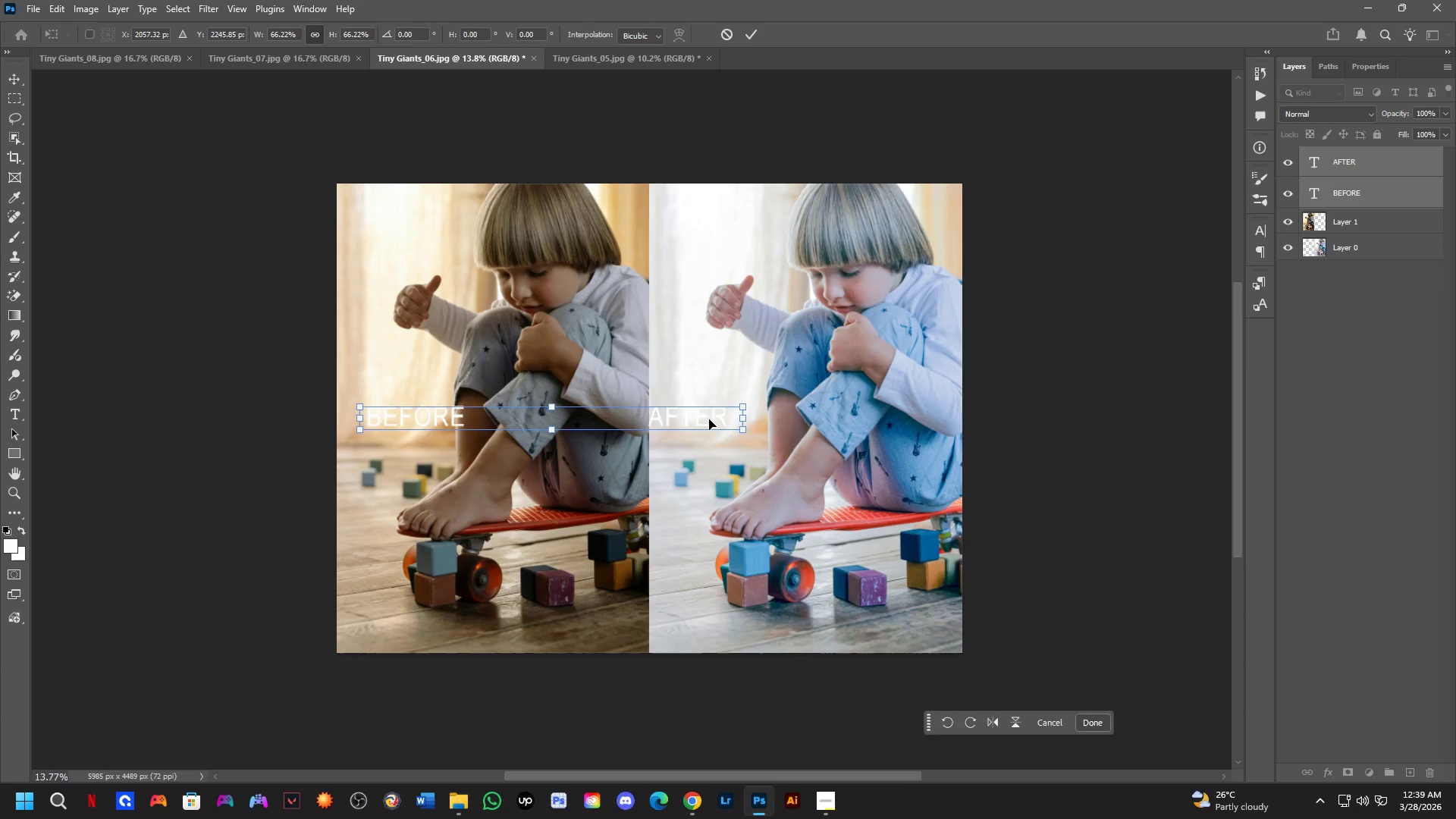 
left_click_drag(start_coordinate=[709, 419], to_coordinate=[719, 635])
 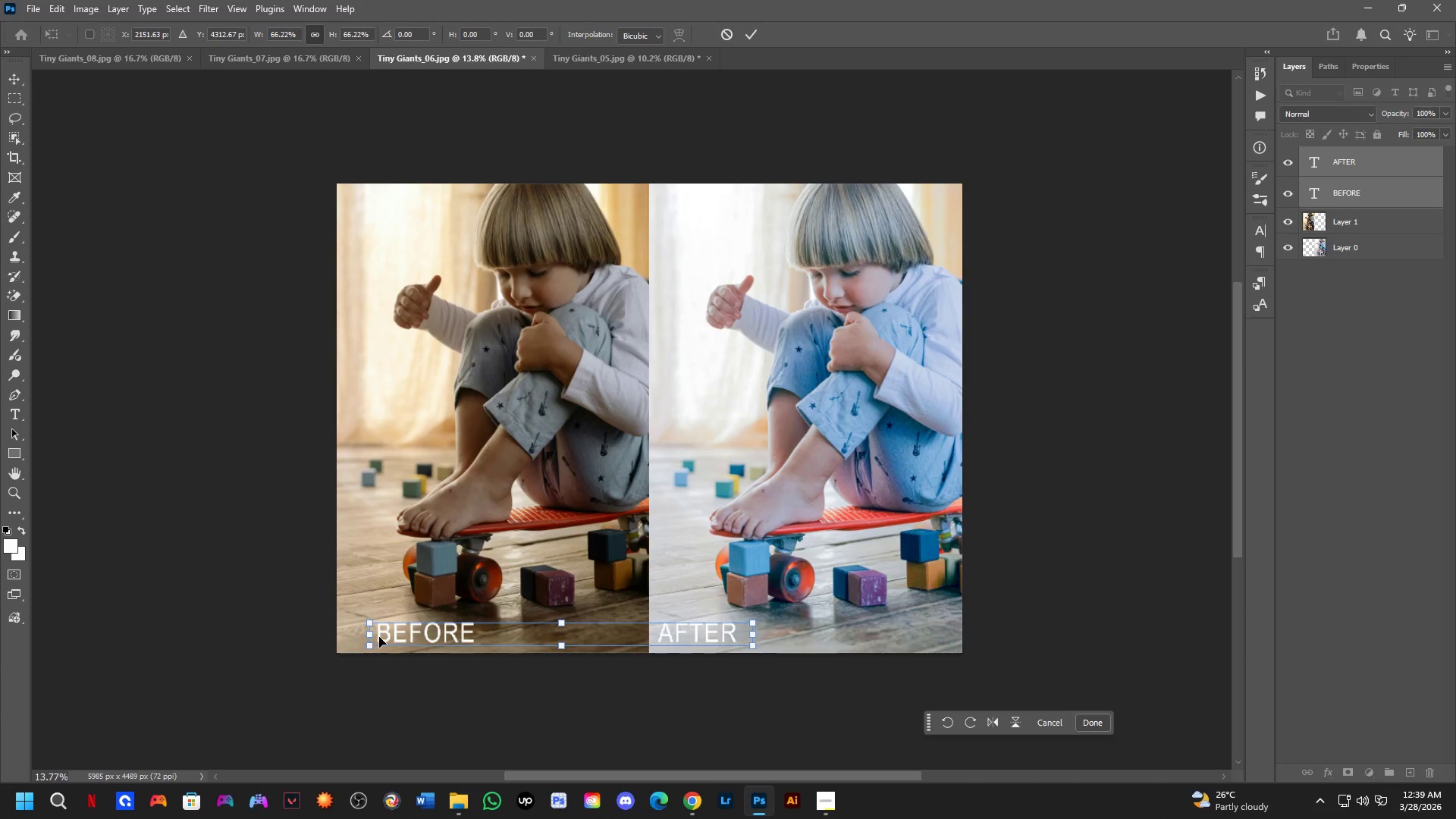 
left_click_drag(start_coordinate=[374, 634], to_coordinate=[344, 638])
 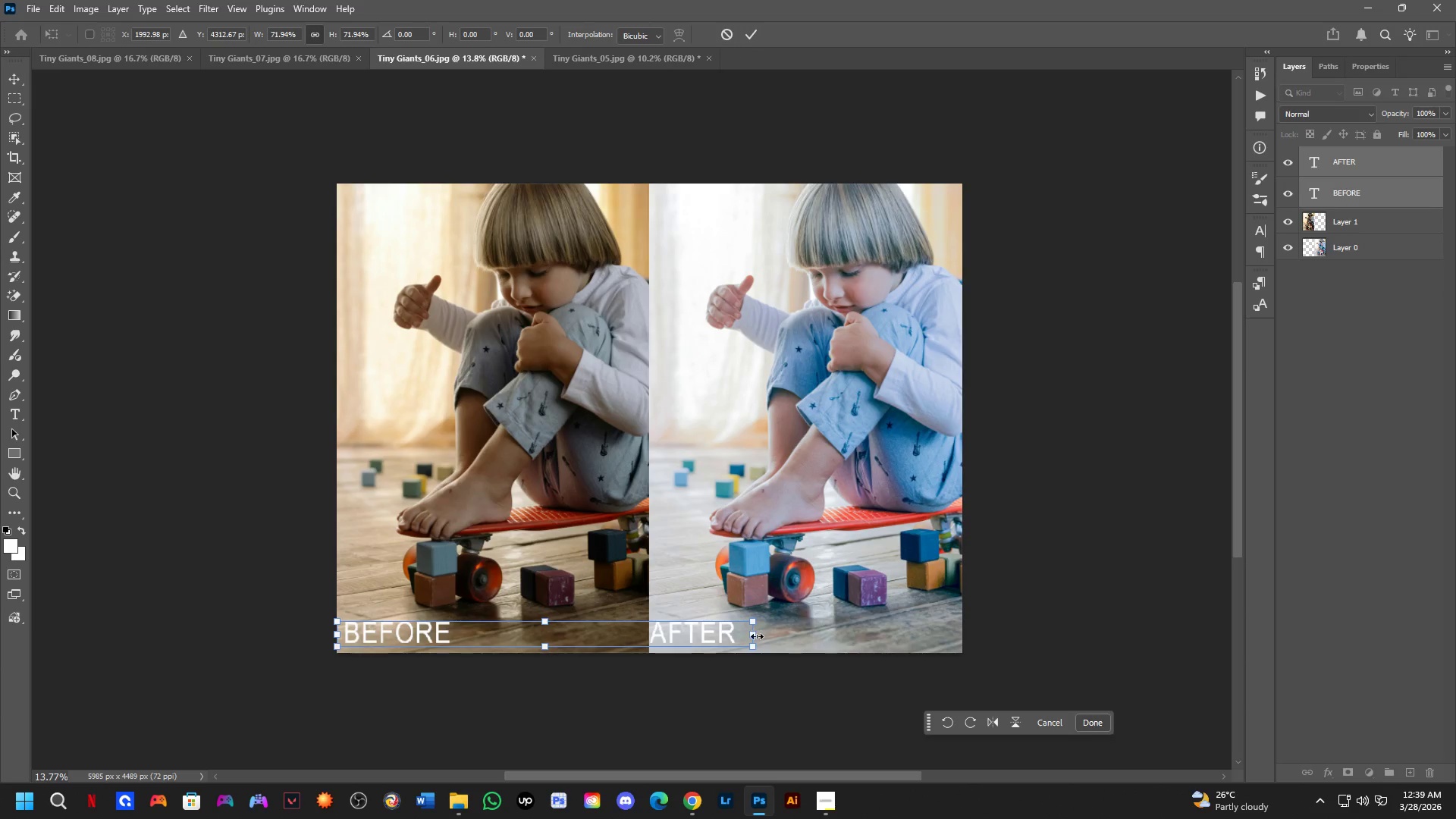 
left_click_drag(start_coordinate=[757, 637], to_coordinate=[770, 639])
 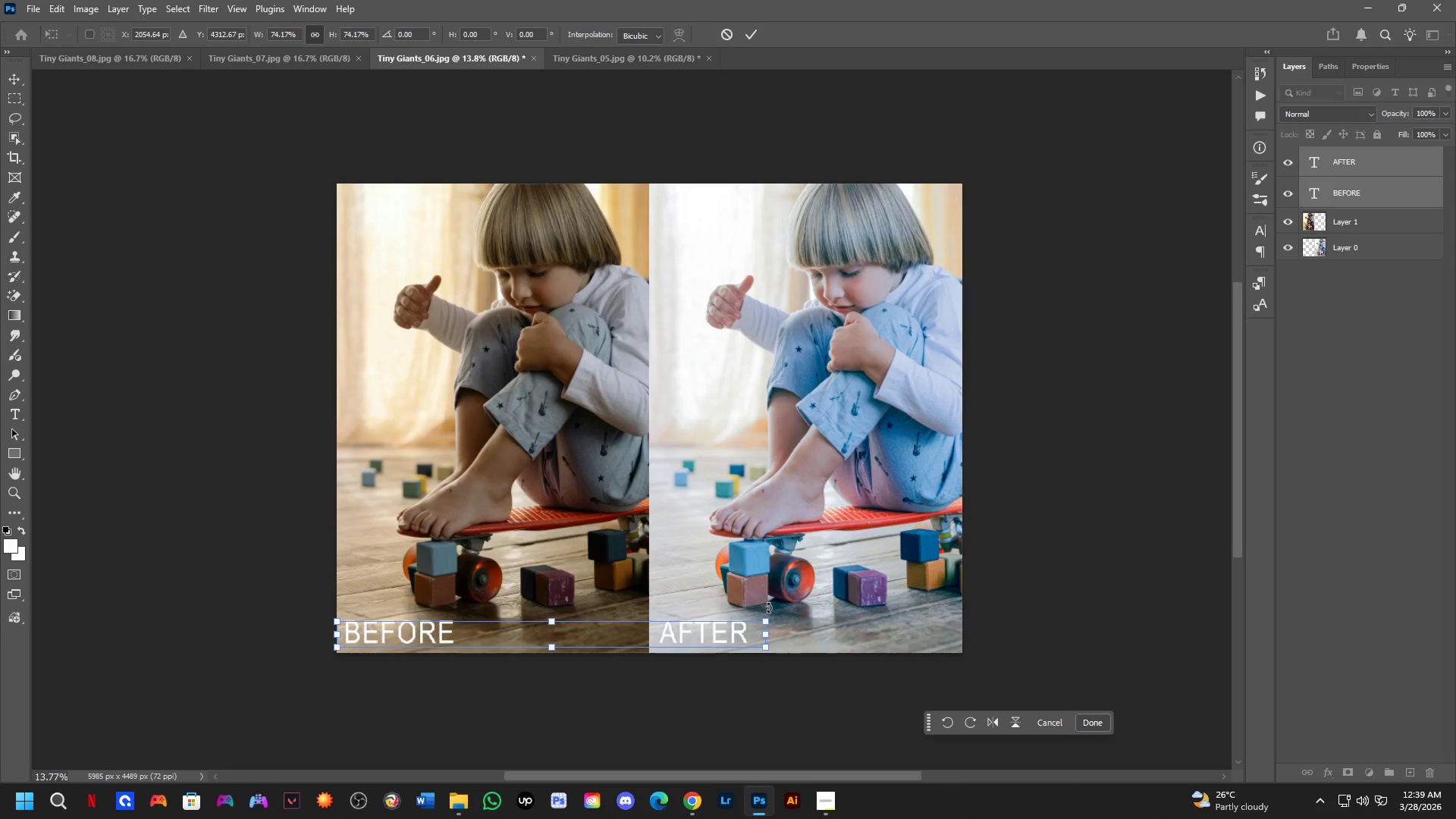 
key(NumpadEnter)
 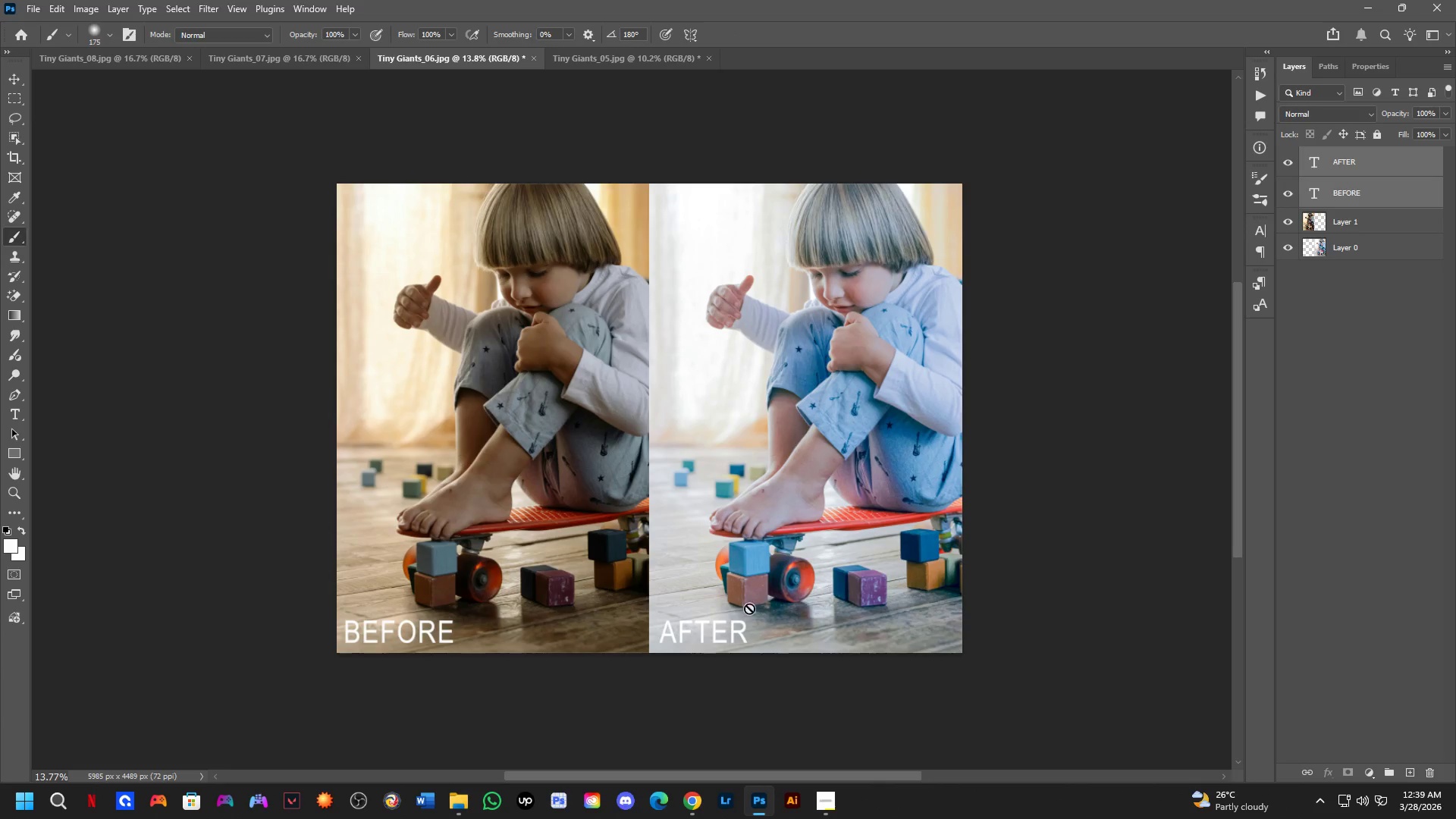 
hold_key(key=Space, duration=0.48)
 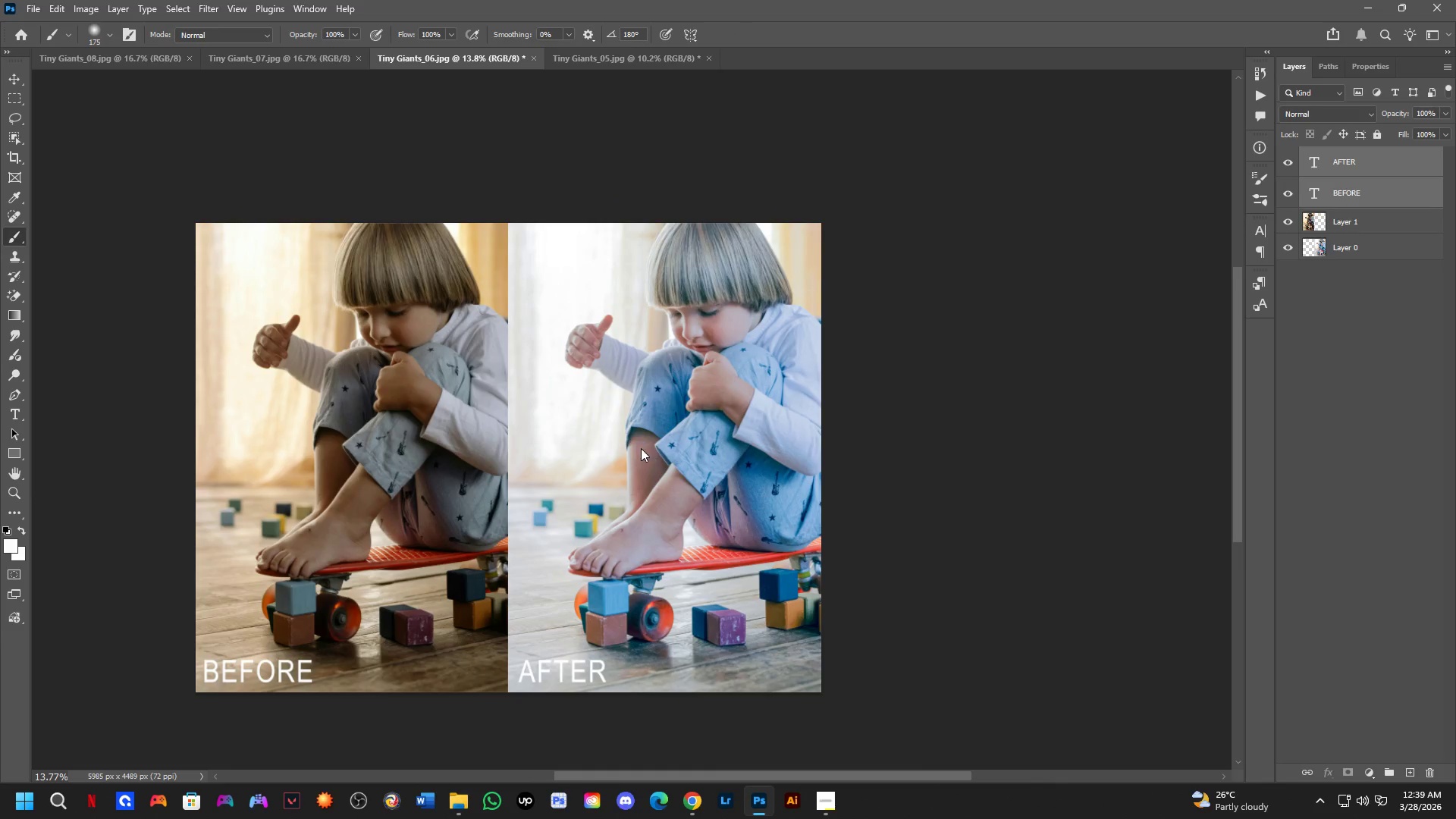 
left_click_drag(start_coordinate=[667, 463], to_coordinate=[584, 471])
 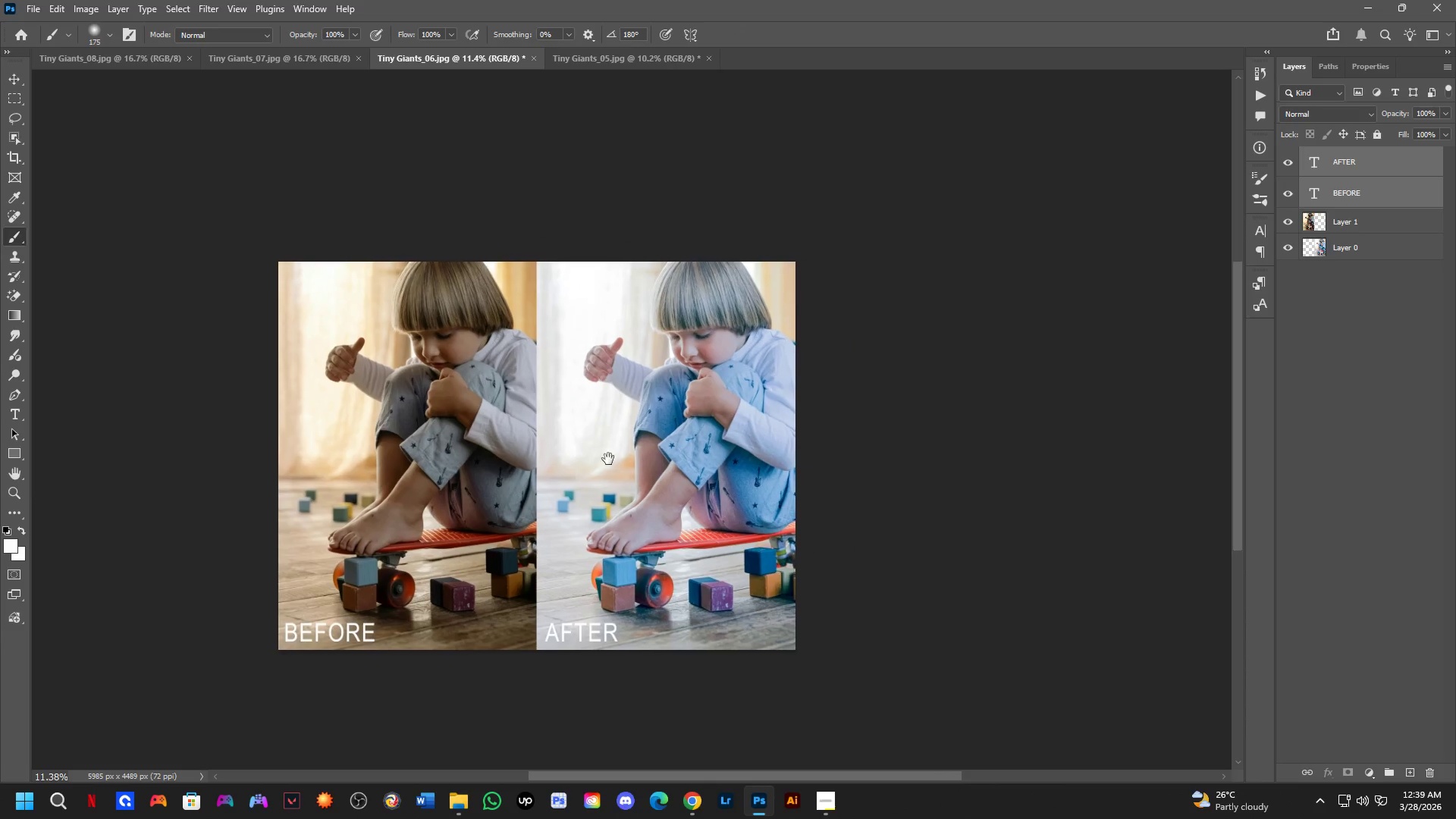 
scroll: coordinate [623, 567], scroll_direction: down, amount: 2.0
 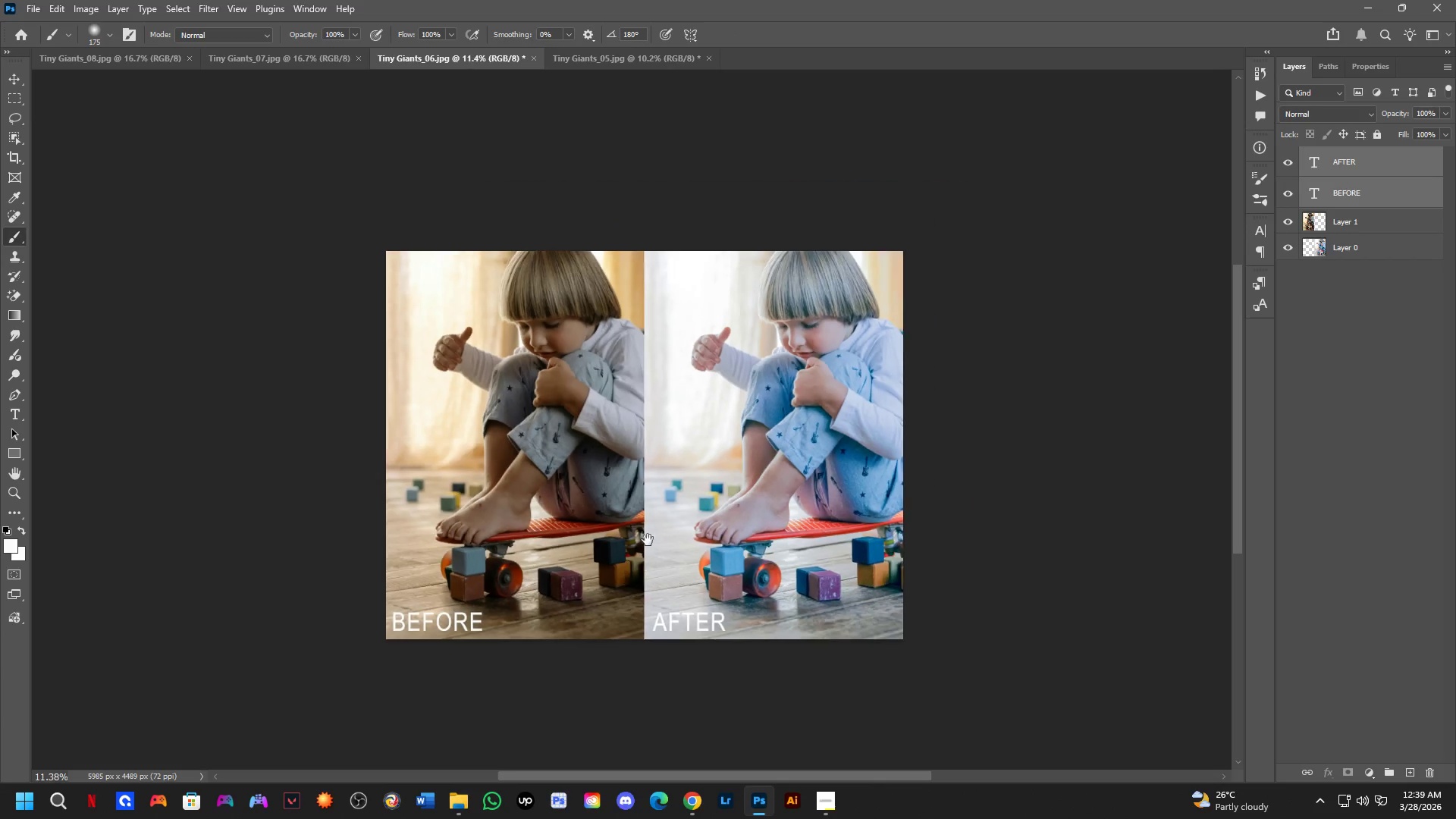 
key(Control+Shift+ShiftLeft)
 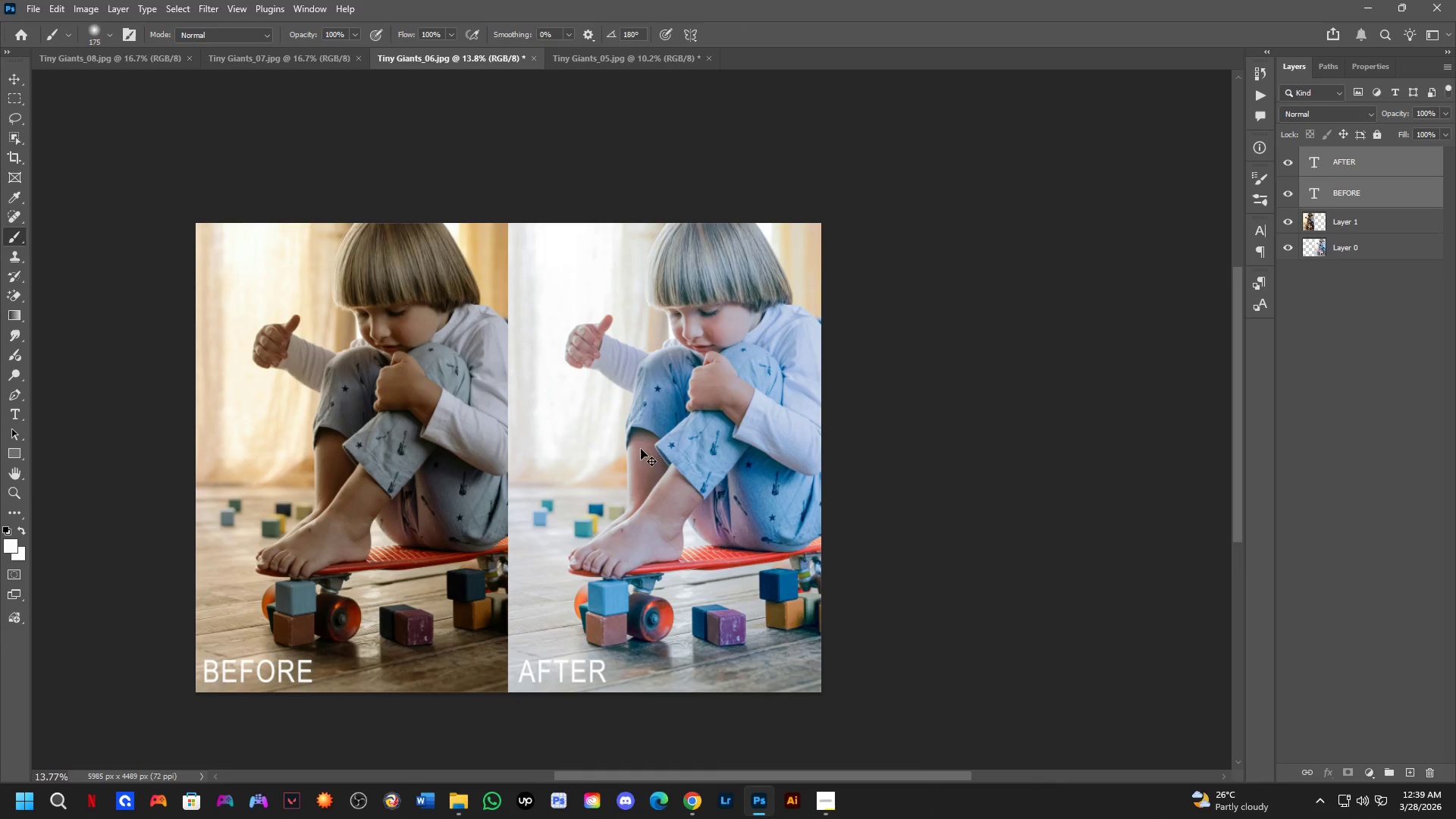 
key(Control+Shift+S)
 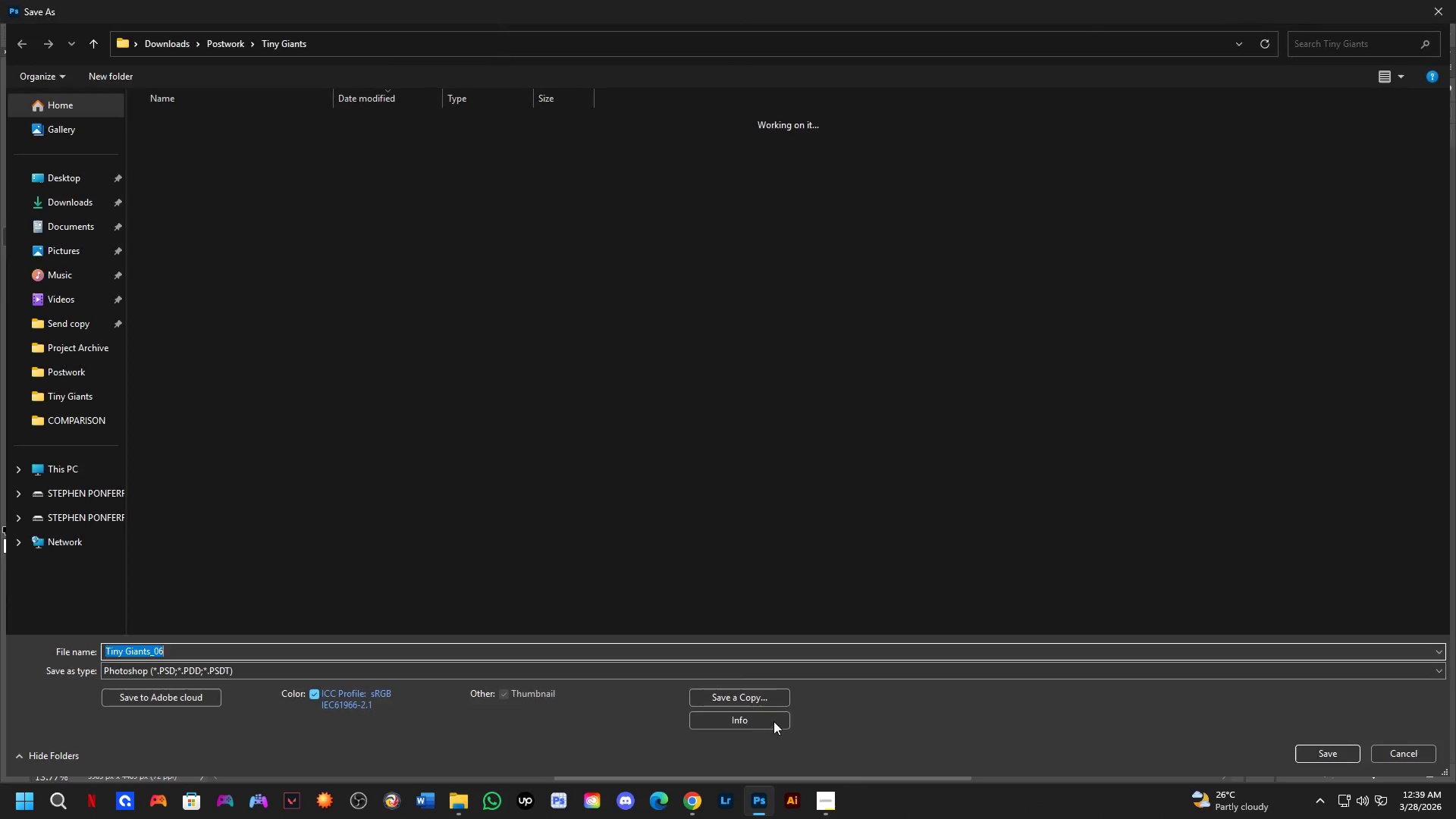 
scroll: coordinate [619, 453], scroll_direction: up, amount: 2.0
 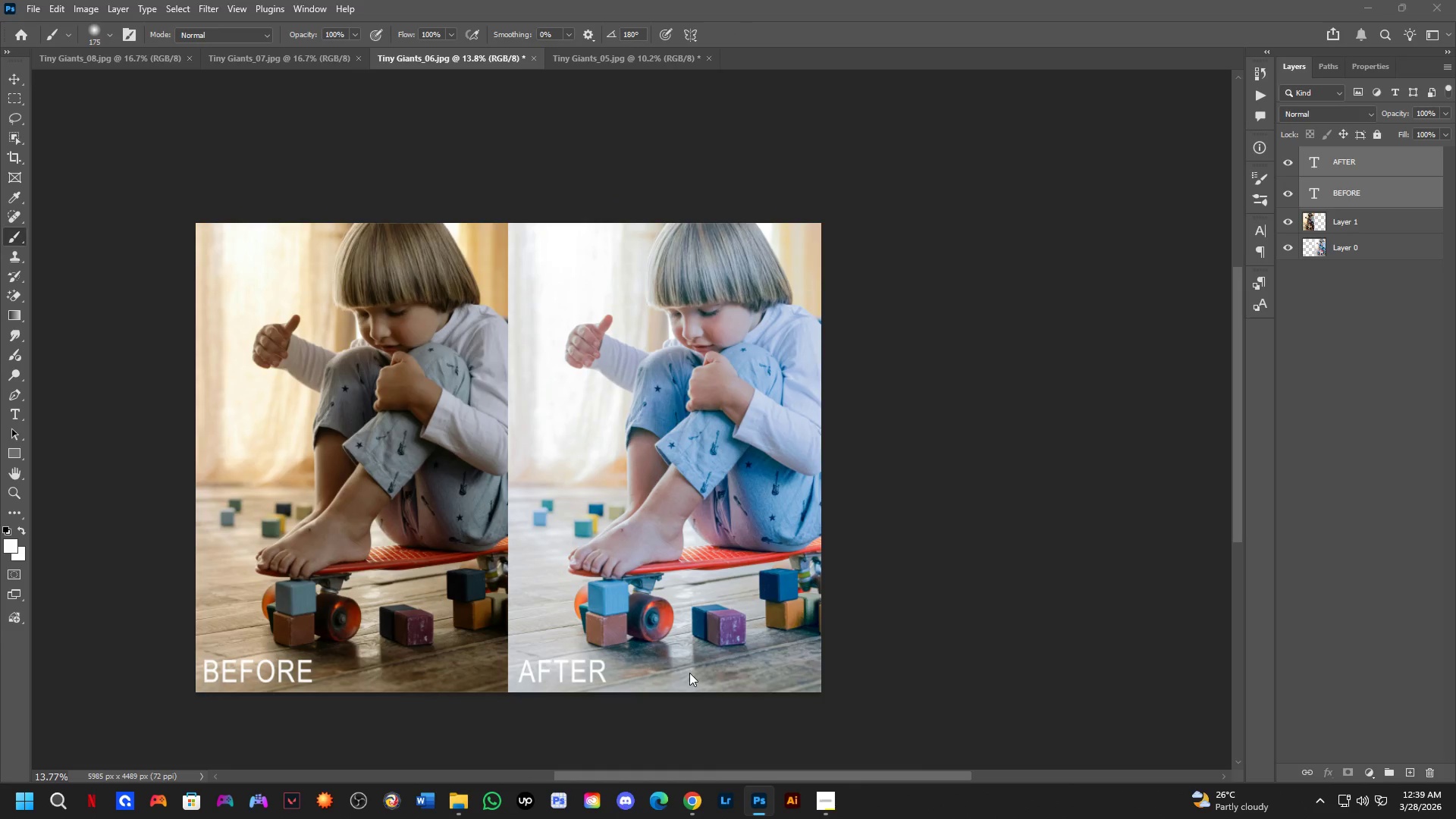 
left_click_drag(start_coordinate=[742, 686], to_coordinate=[738, 686])
 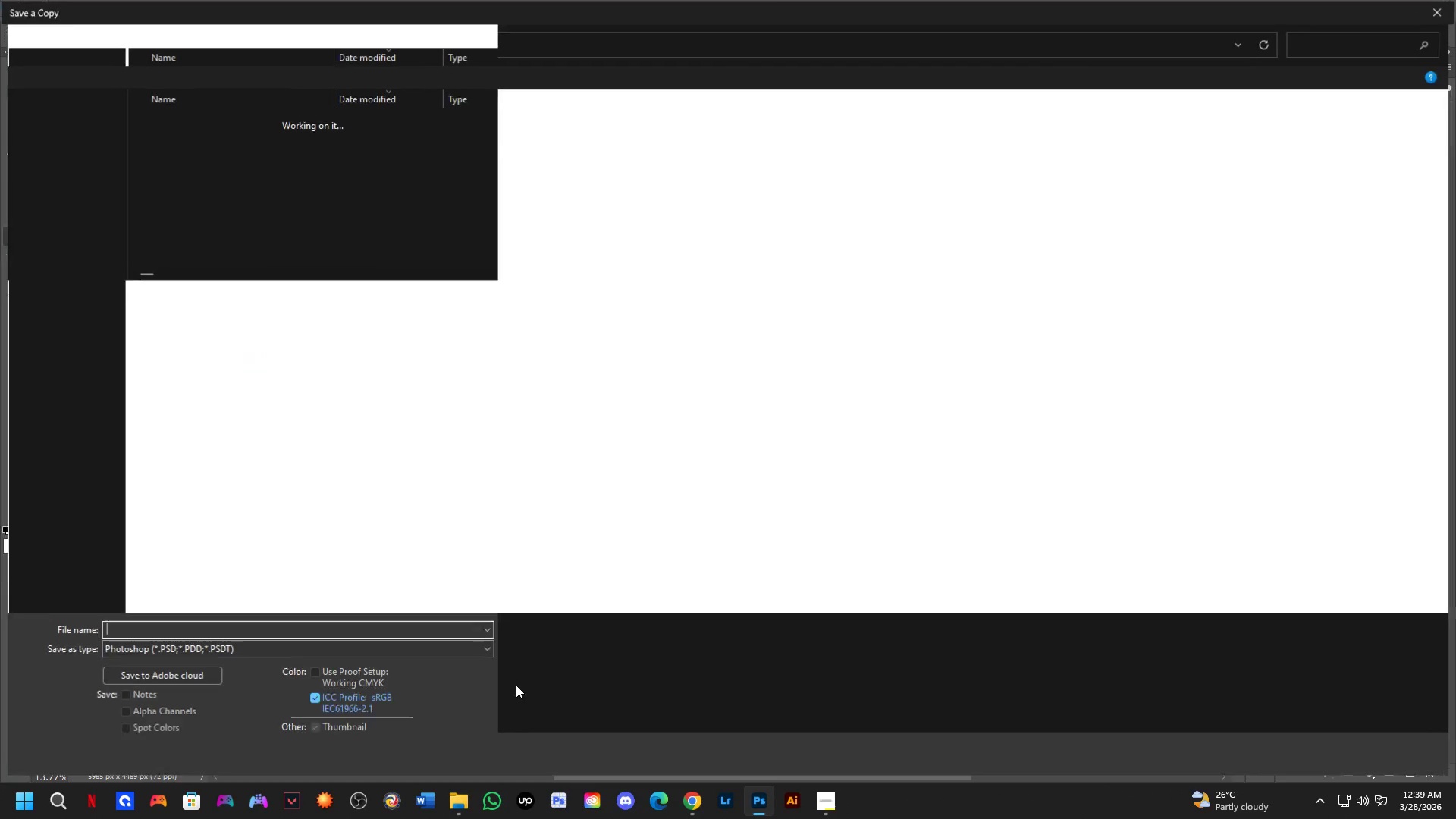 
left_click_drag(start_coordinate=[538, 648], to_coordinate=[535, 643])
 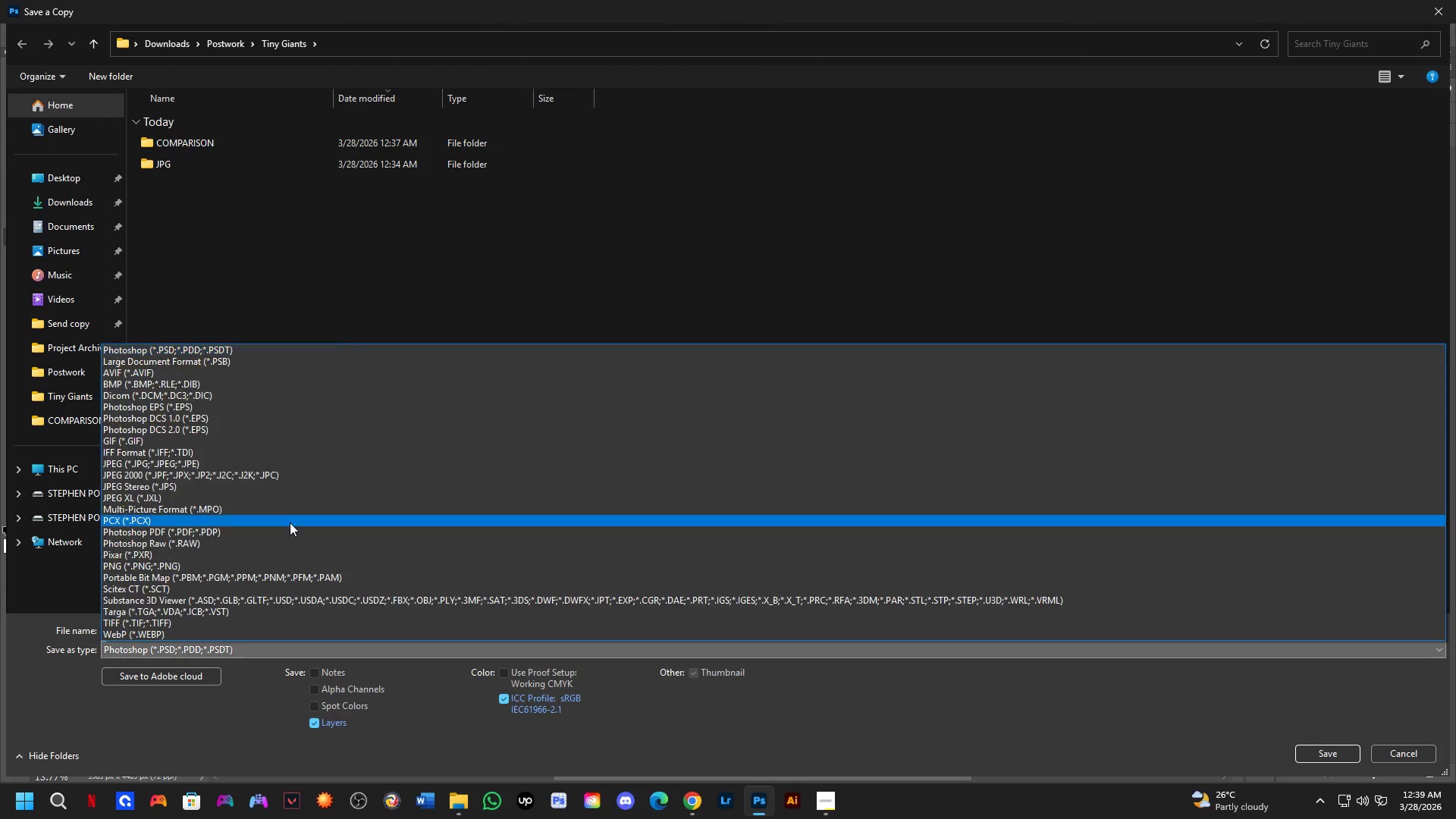 
left_click_drag(start_coordinate=[290, 516], to_coordinate=[385, 466])
 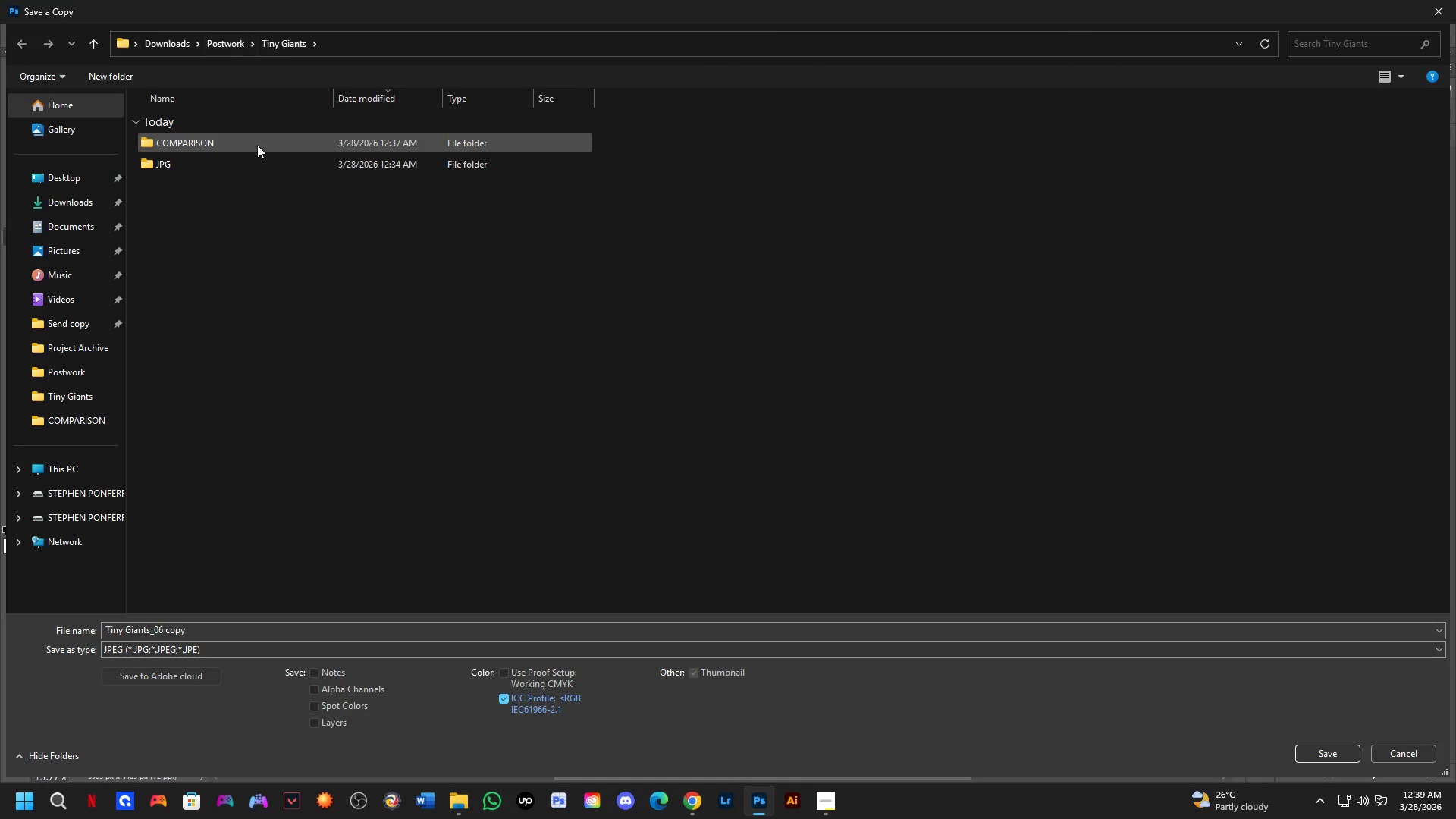 
double_click([257, 143])
 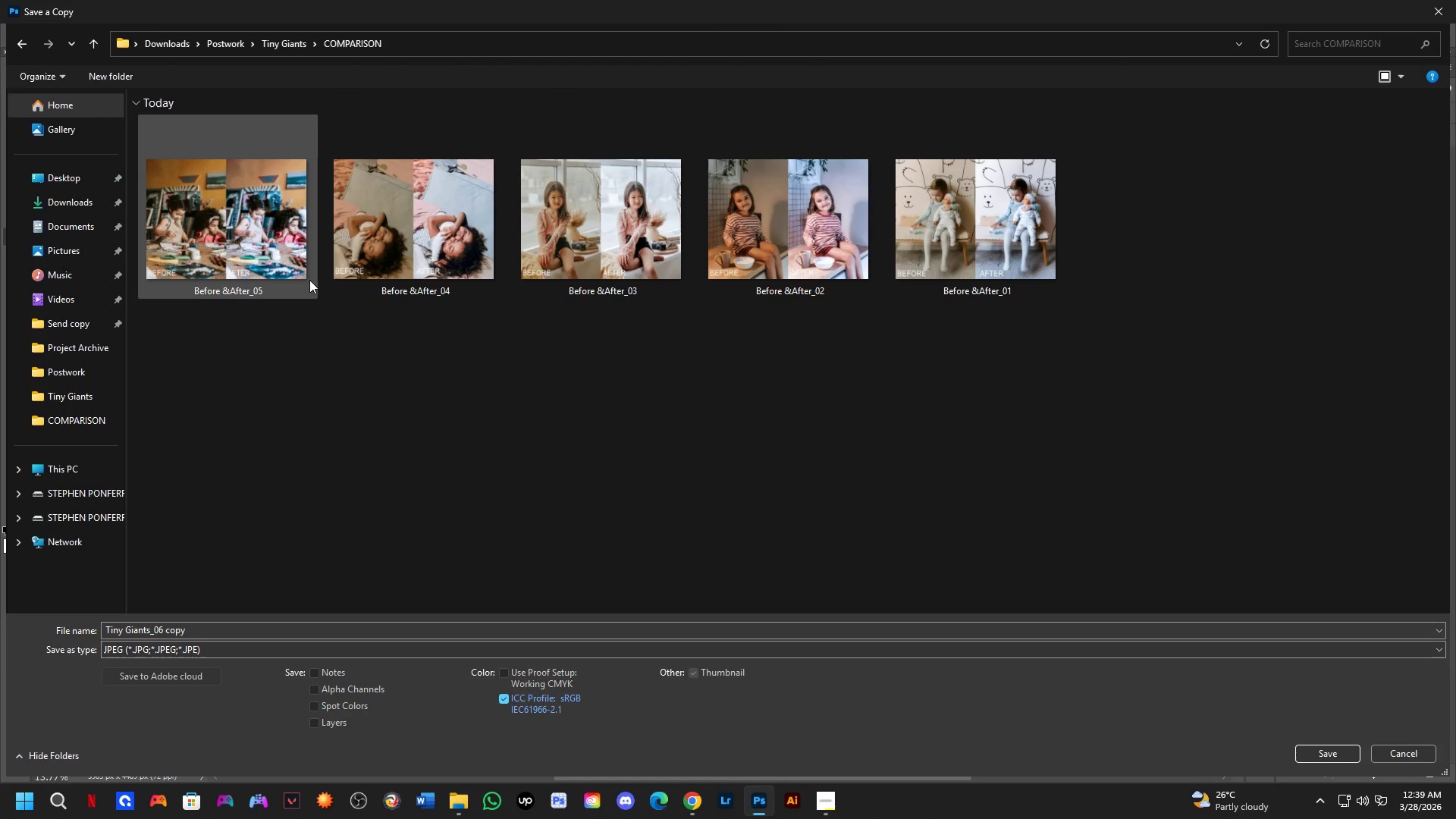 
left_click([224, 260])
 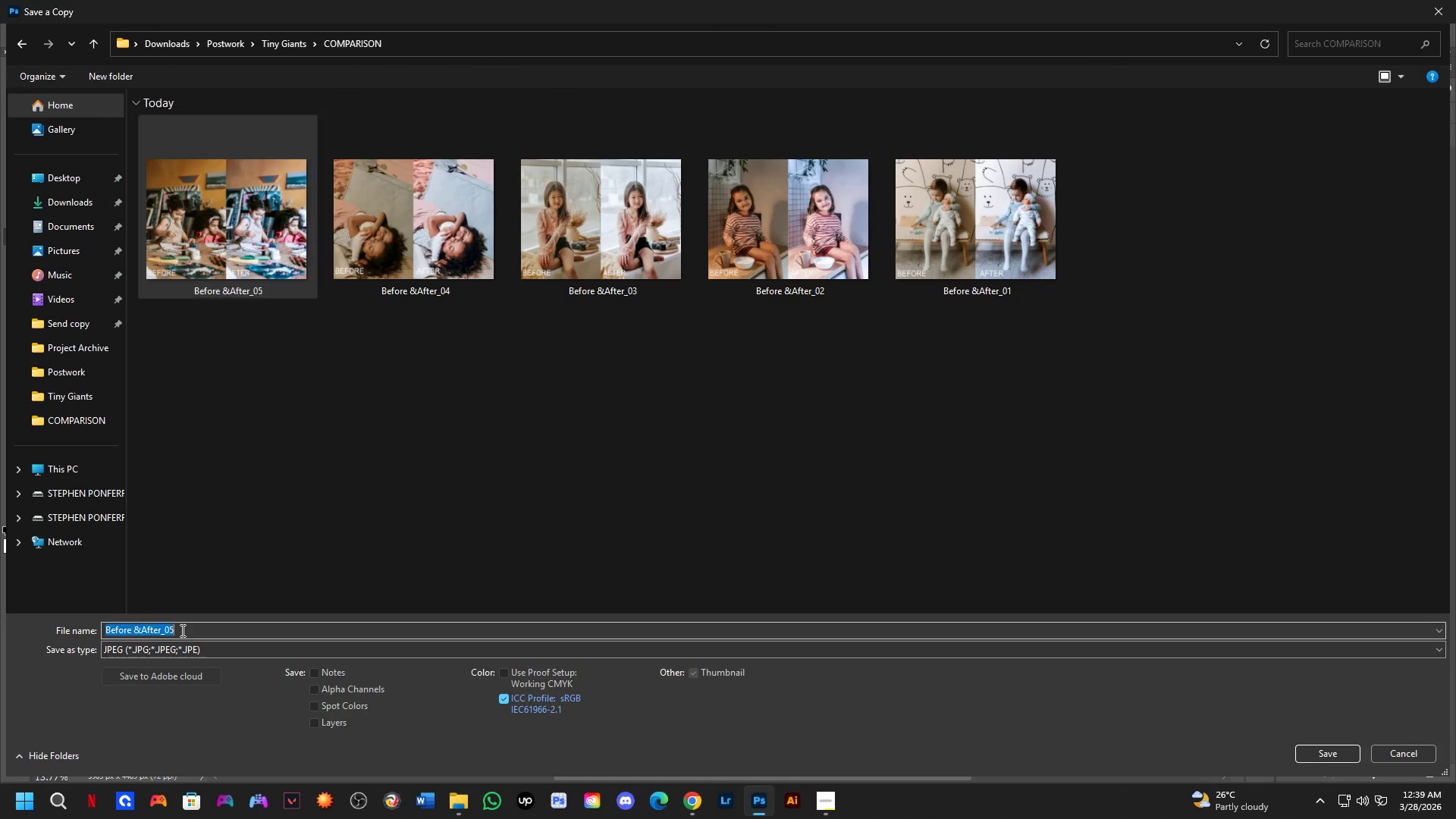 
double_click([181, 630])
 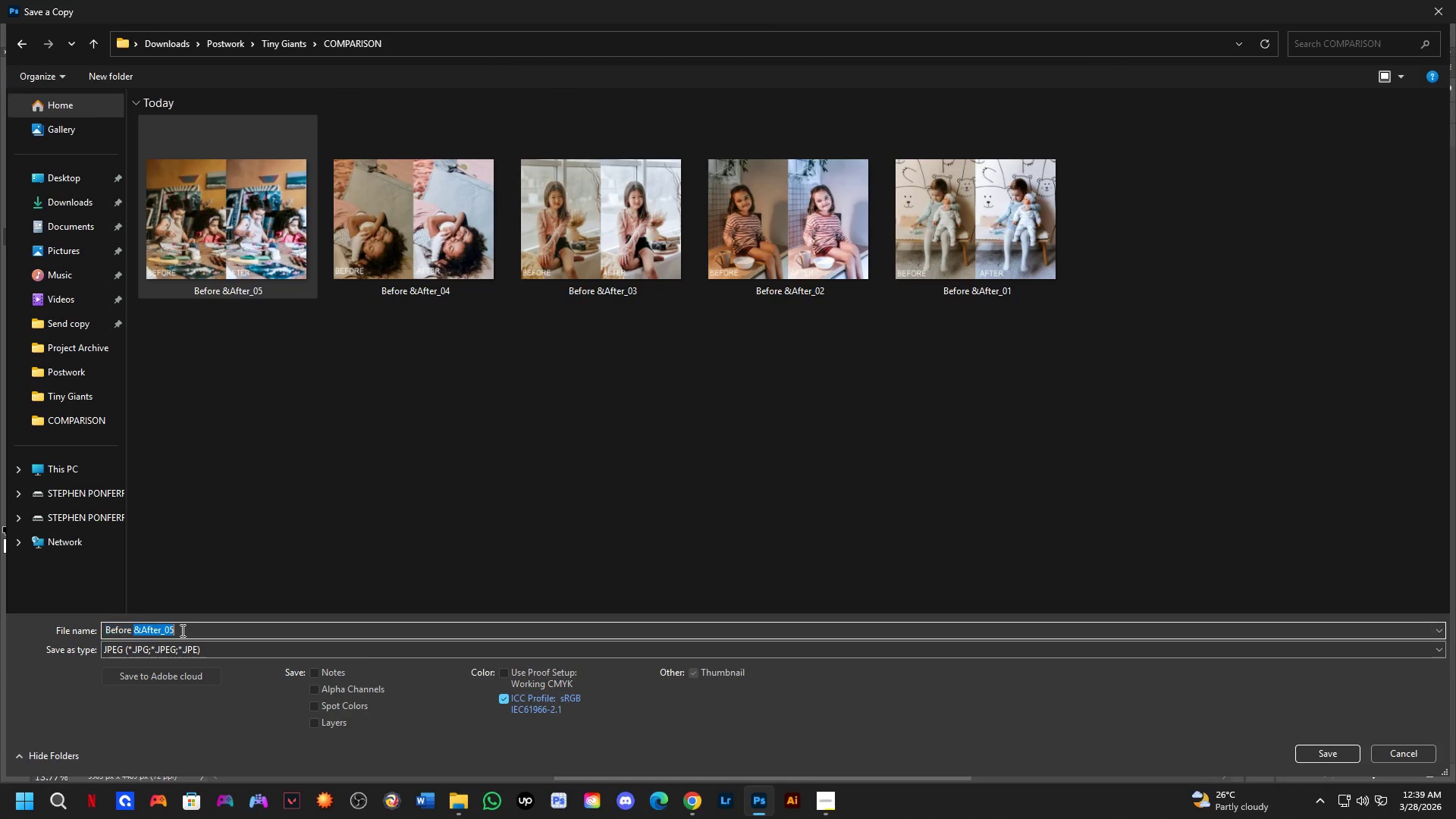 
triple_click([181, 630])
 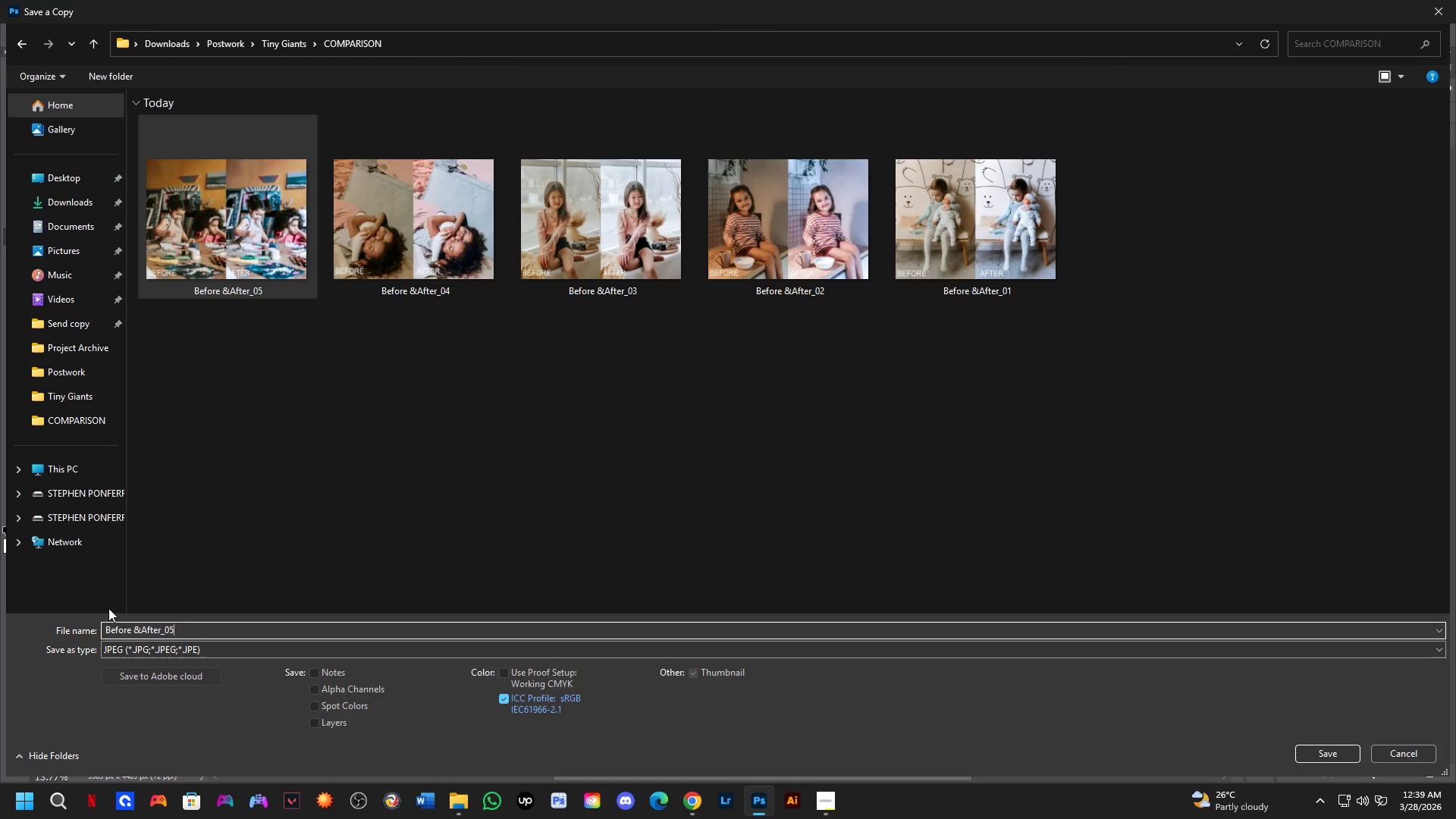 
key(Backspace)
 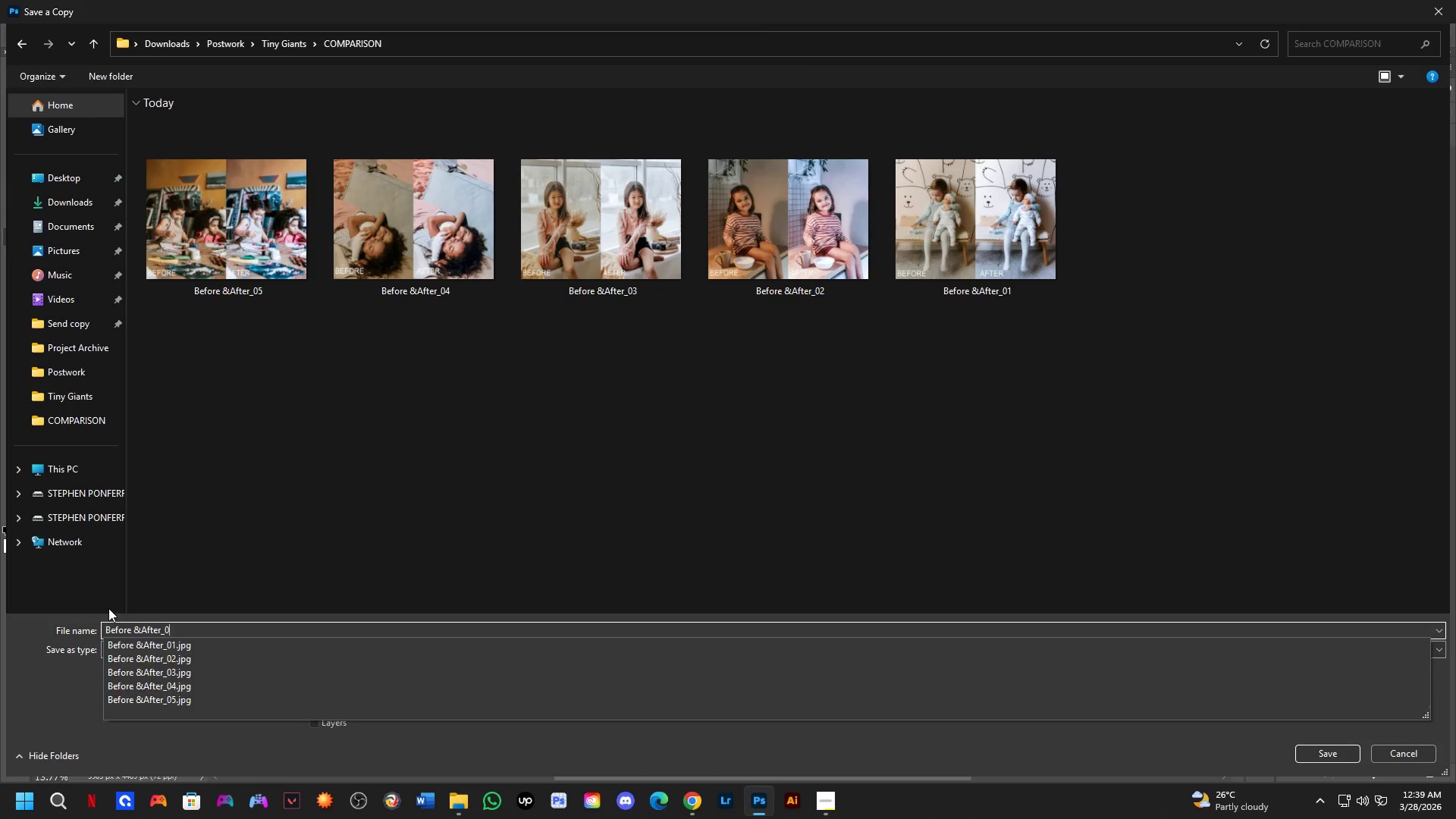 
key(Numpad6)
 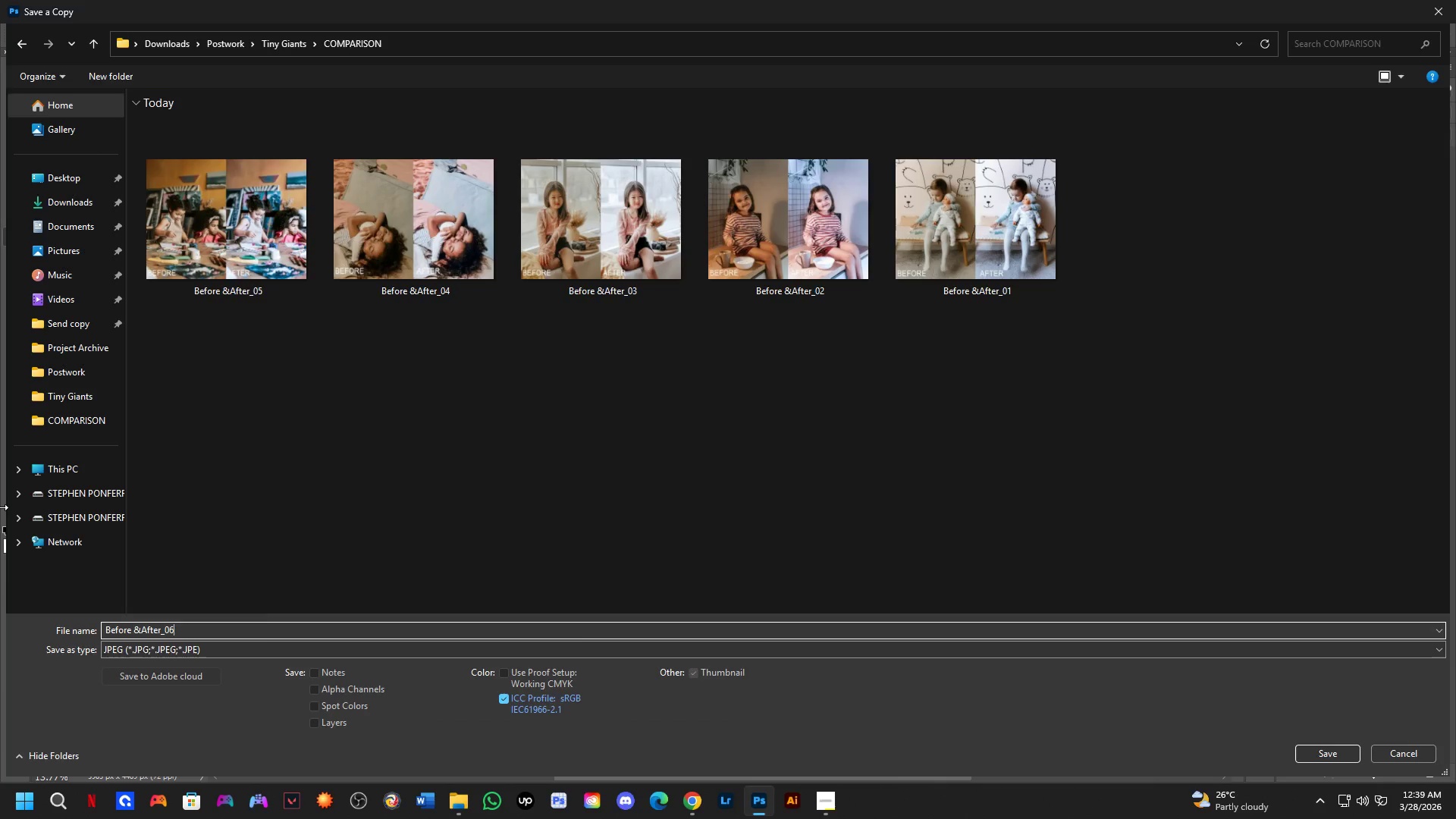 
key(NumpadEnter)
 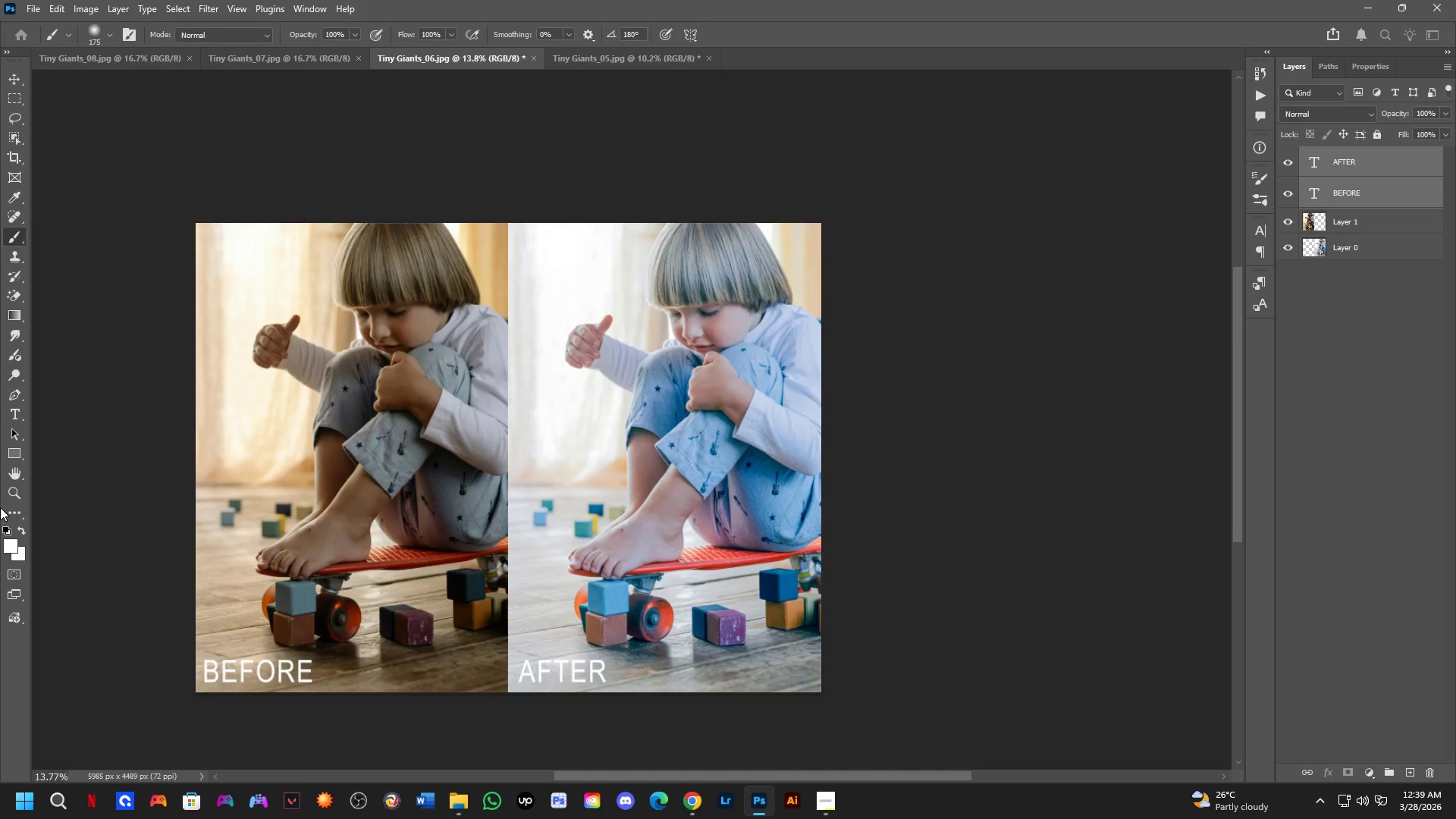 
key(NumpadEnter)
 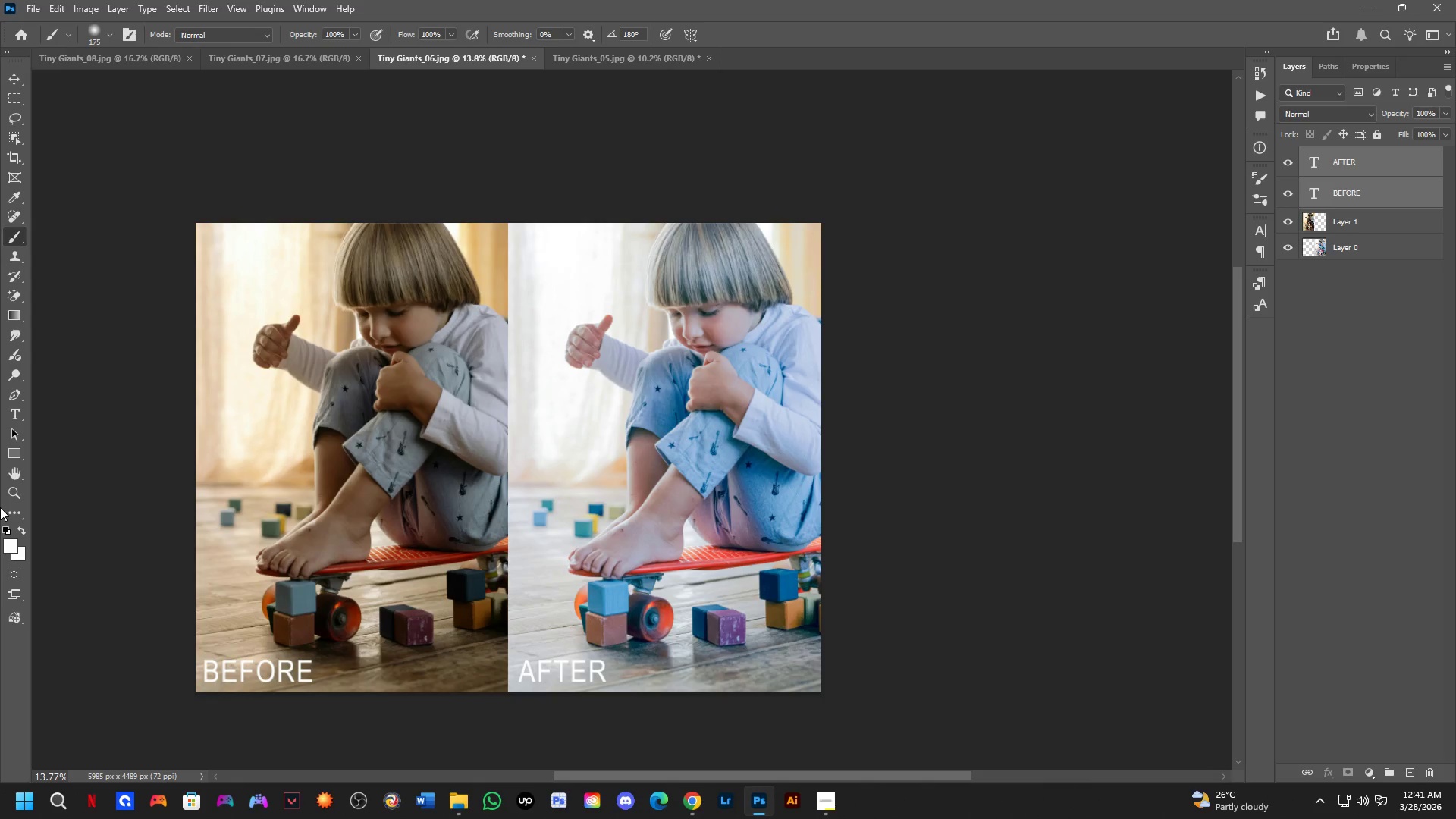 
wait(96.7)
 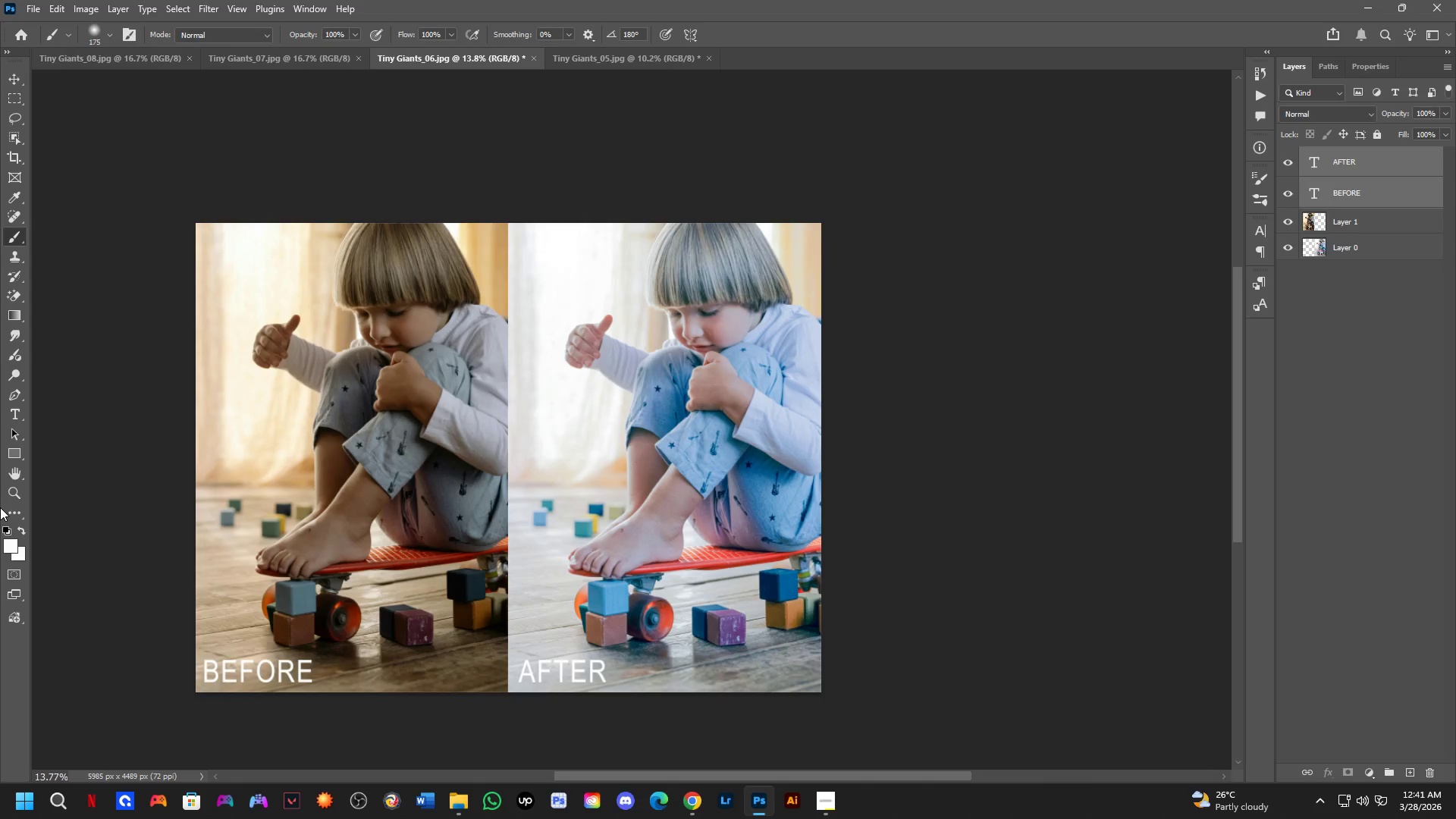 
scroll: coordinate [426, 0], scroll_direction: up, amount: 2.0
 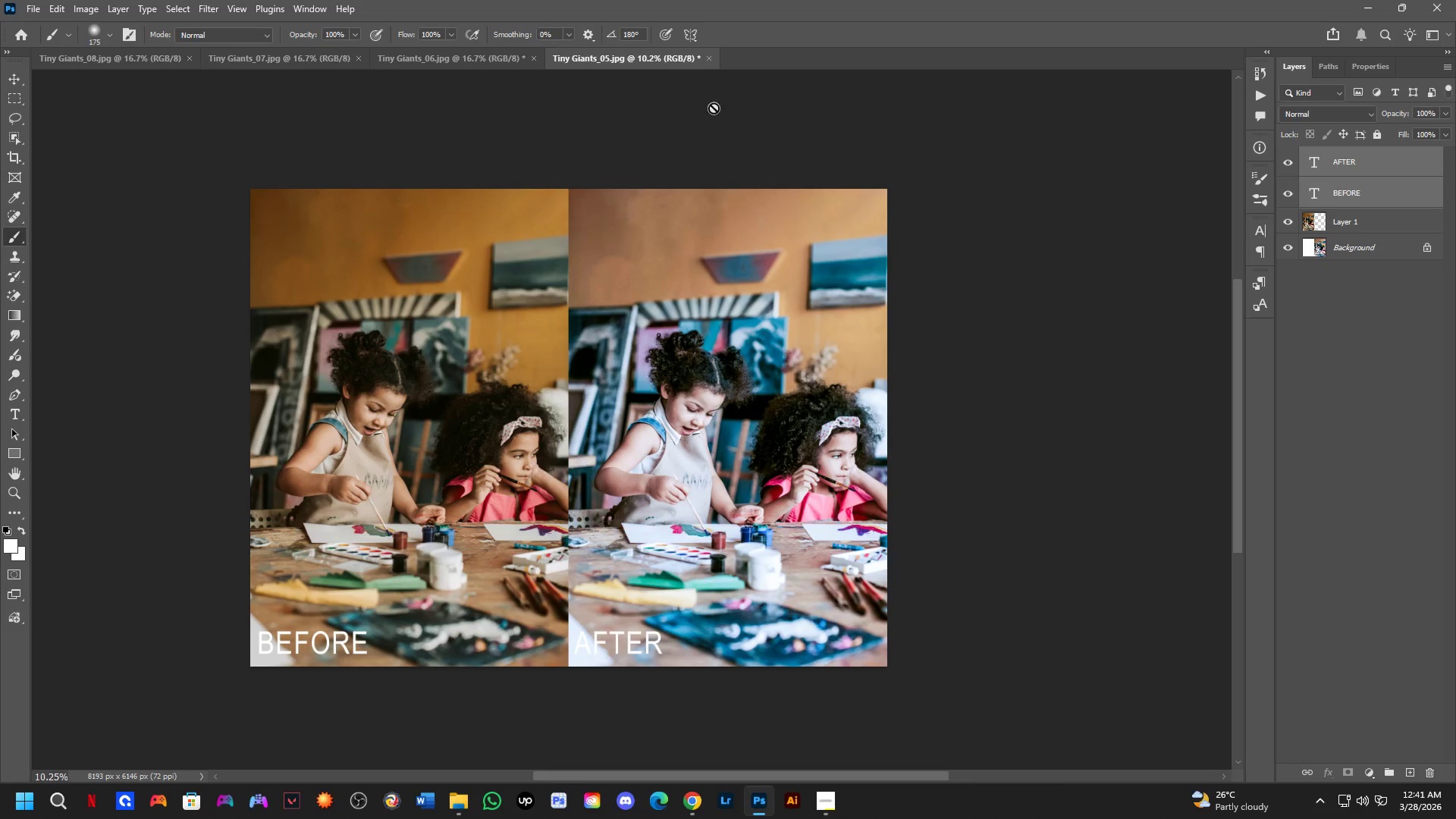 
left_click([708, 58])
 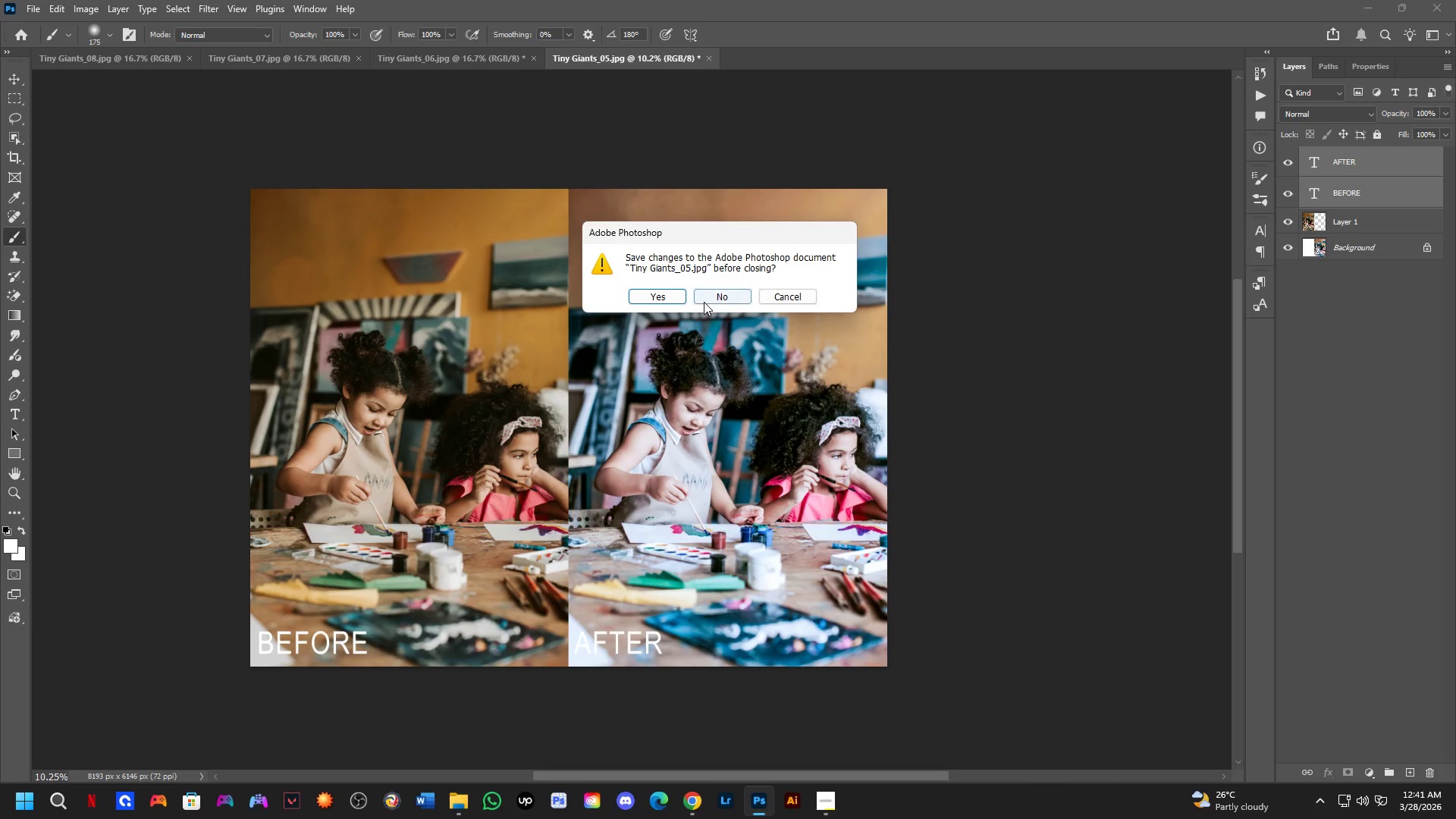 
left_click([704, 302])
 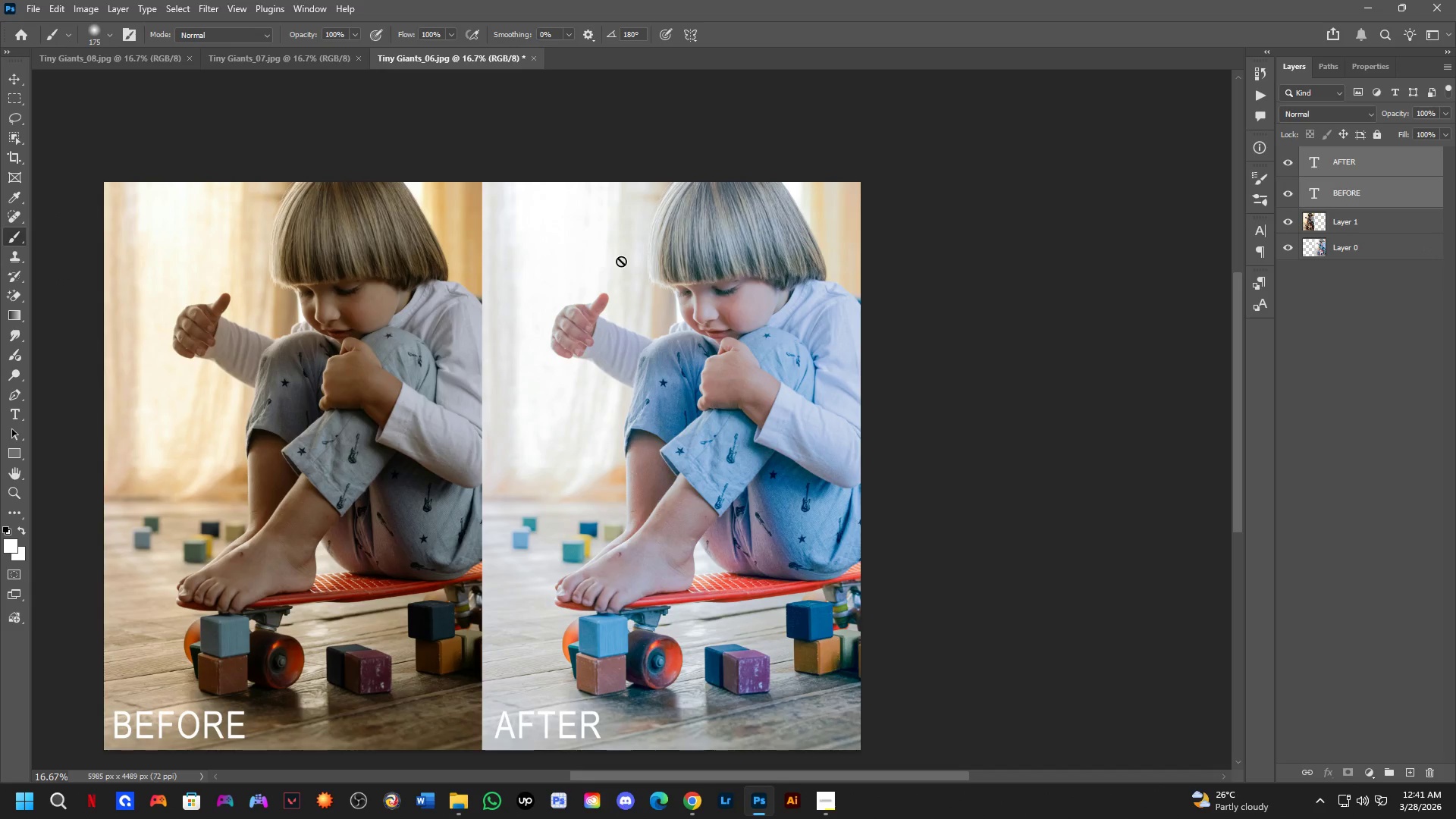 
hold_key(key=Space, duration=0.56)
 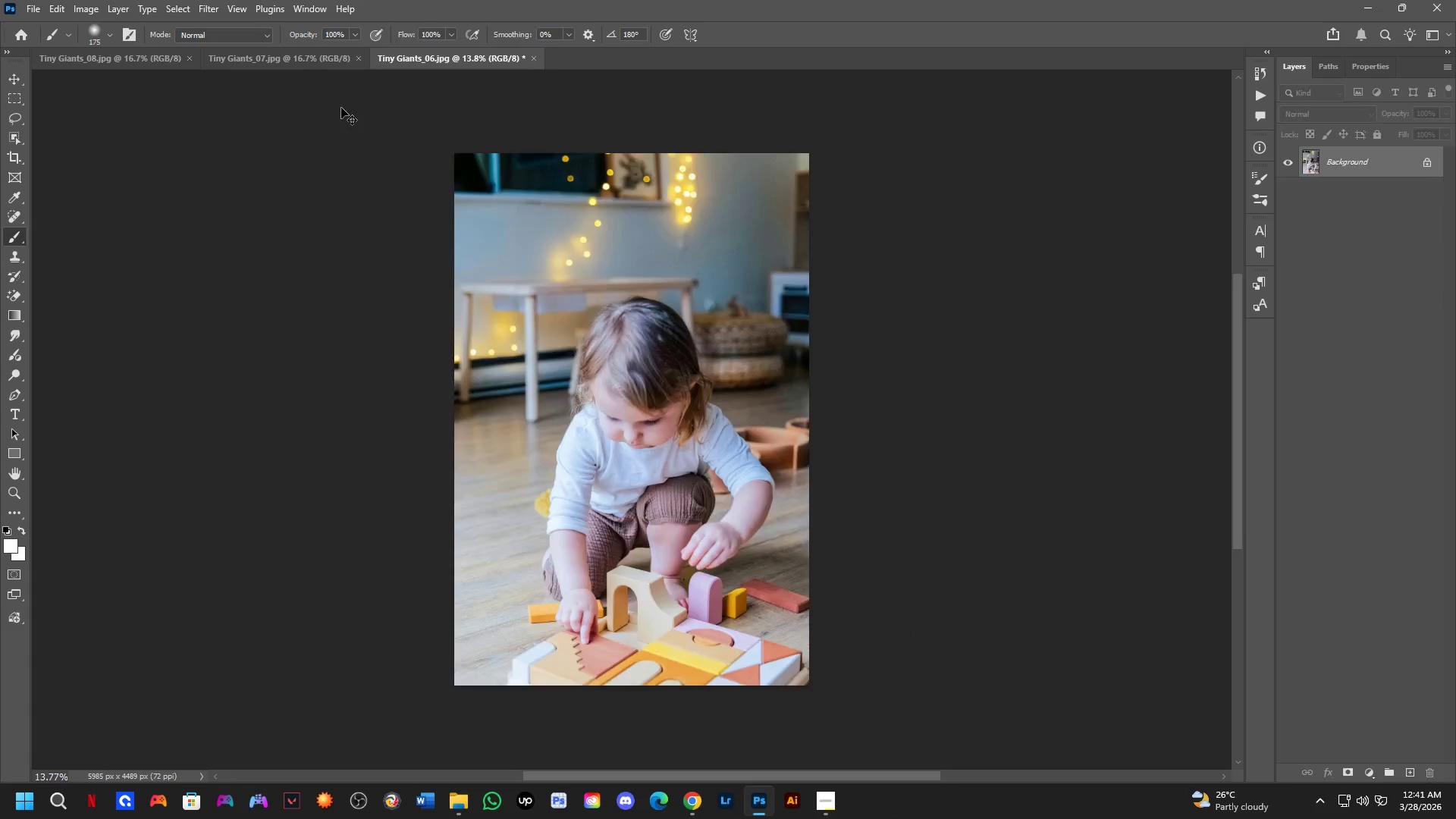 
left_click_drag(start_coordinate=[455, 438], to_coordinate=[548, 446])
 